 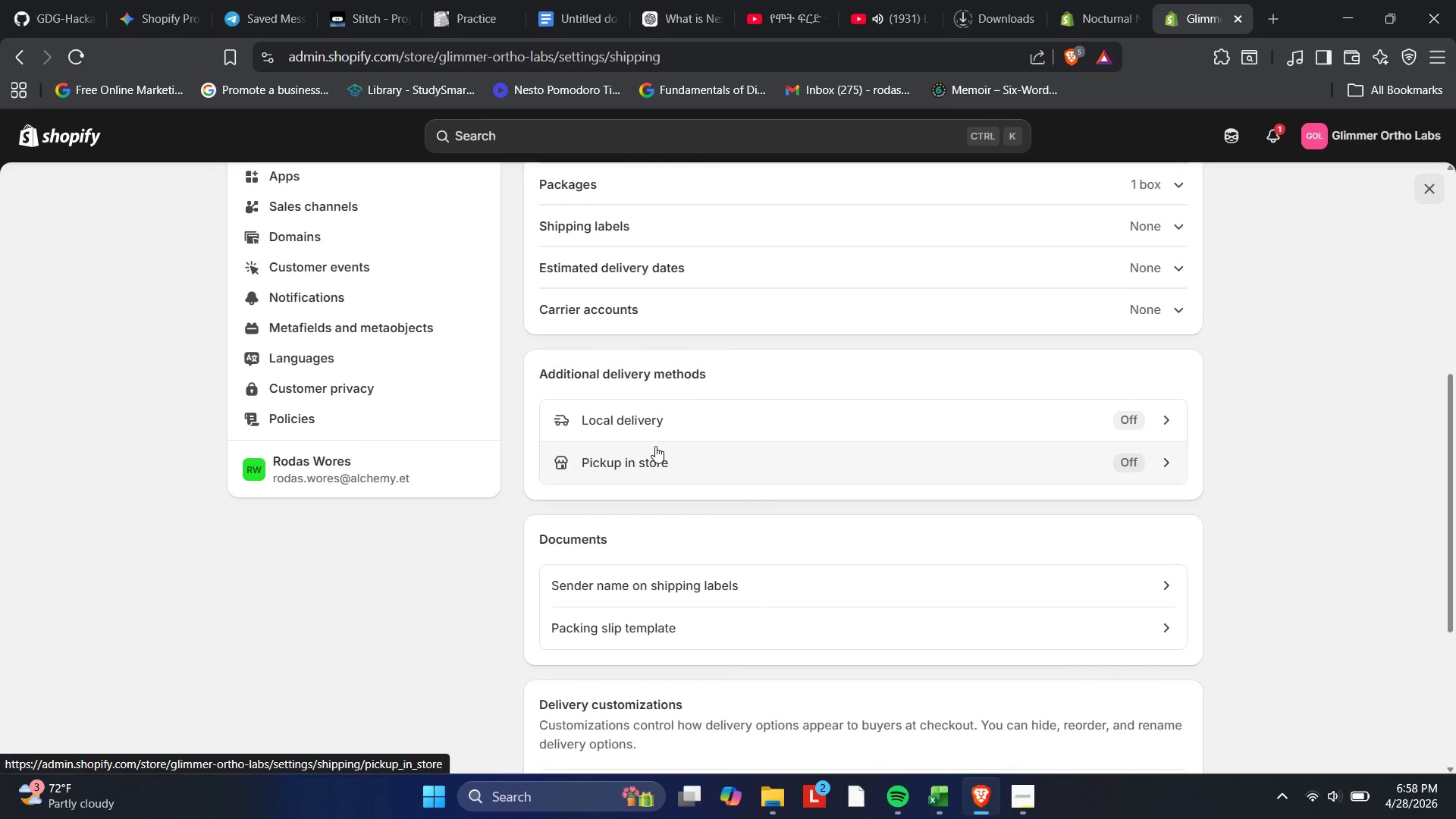 
scroll: coordinate [657, 446], scroll_direction: down, amount: 3.0
 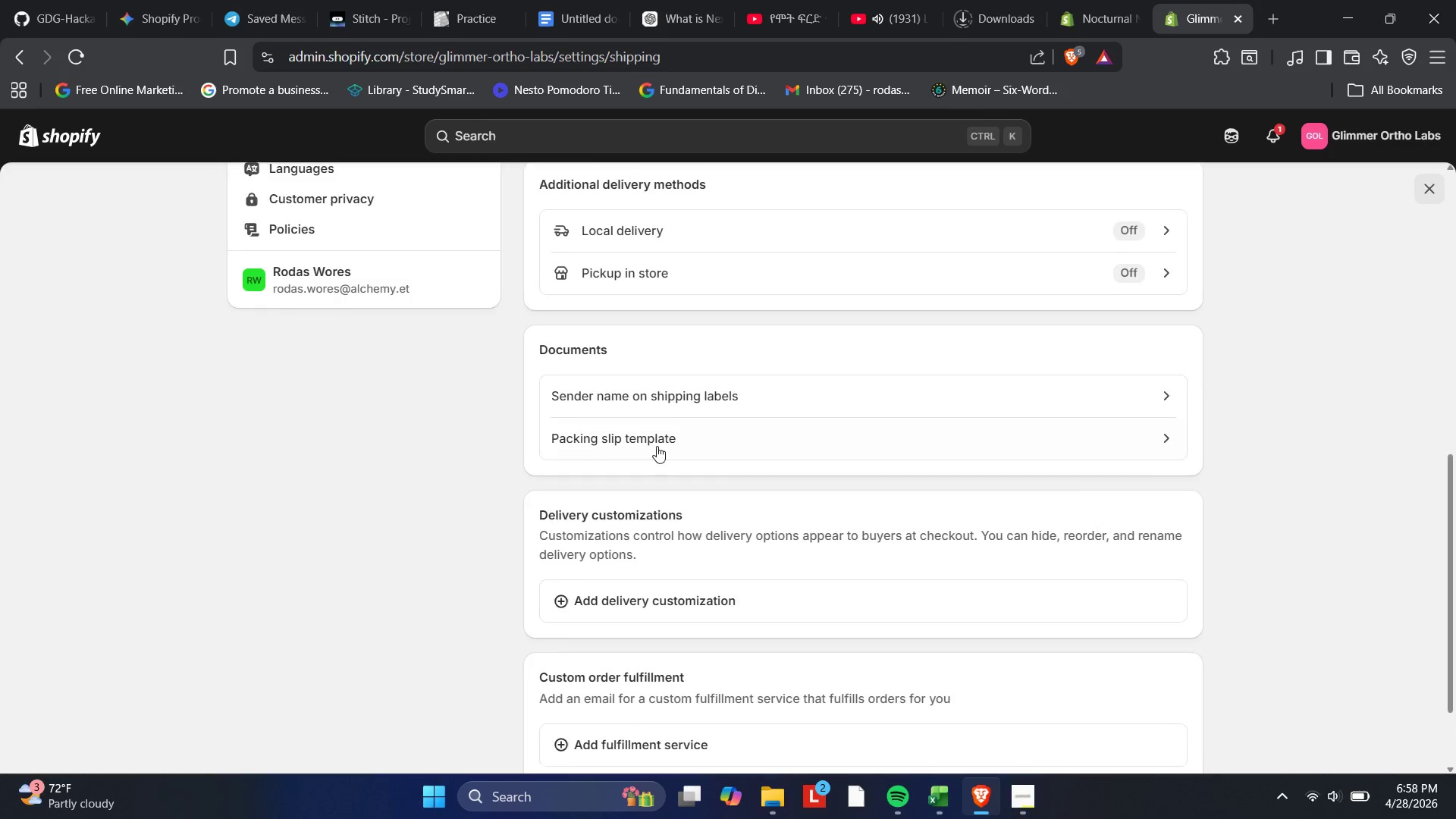 
scroll: coordinate [657, 446], scroll_direction: none, amount: 0.0
 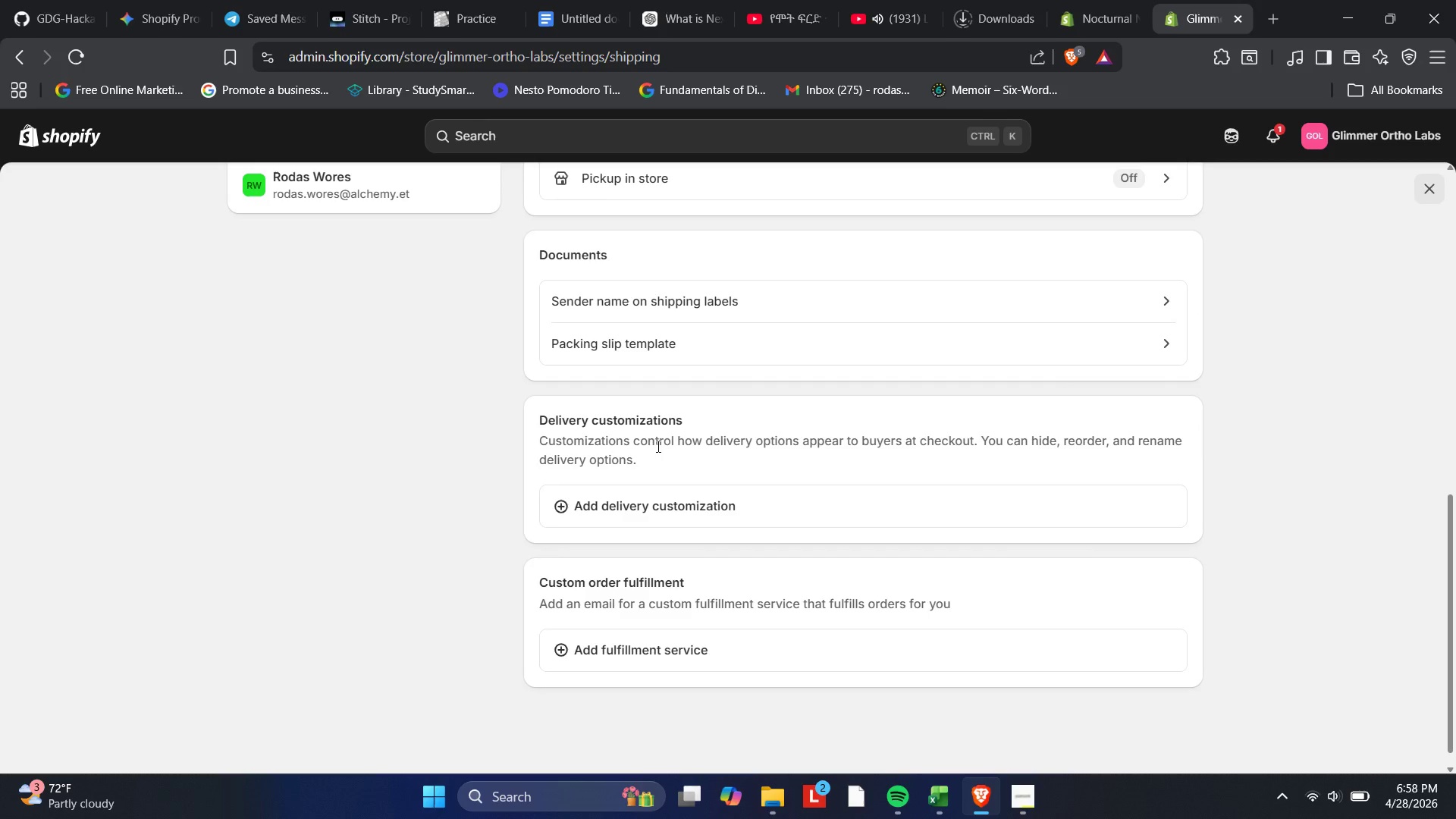 
scroll: coordinate [657, 446], scroll_direction: down, amount: 4.0
 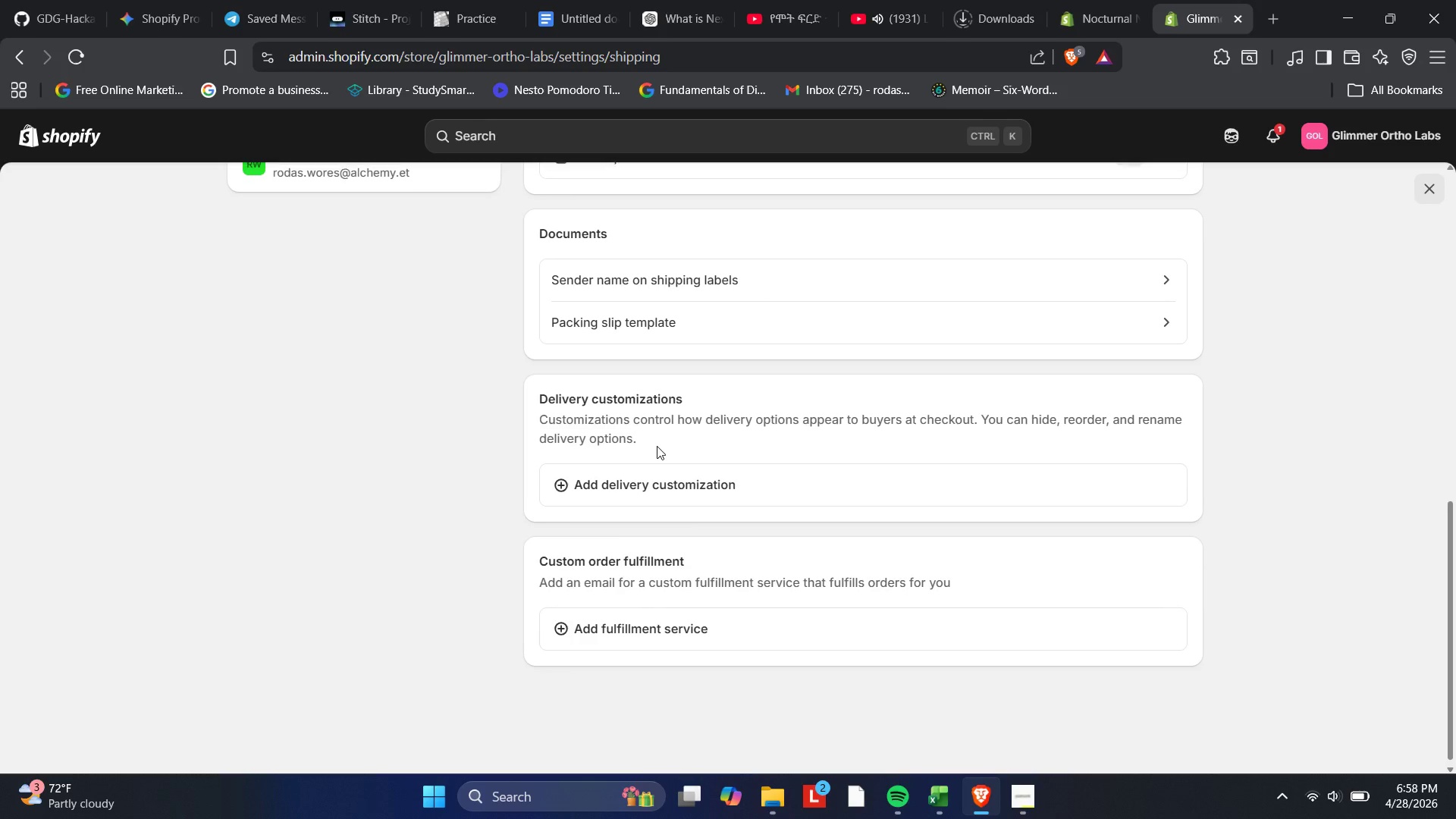 
scroll: coordinate [657, 446], scroll_direction: none, amount: 0.0
 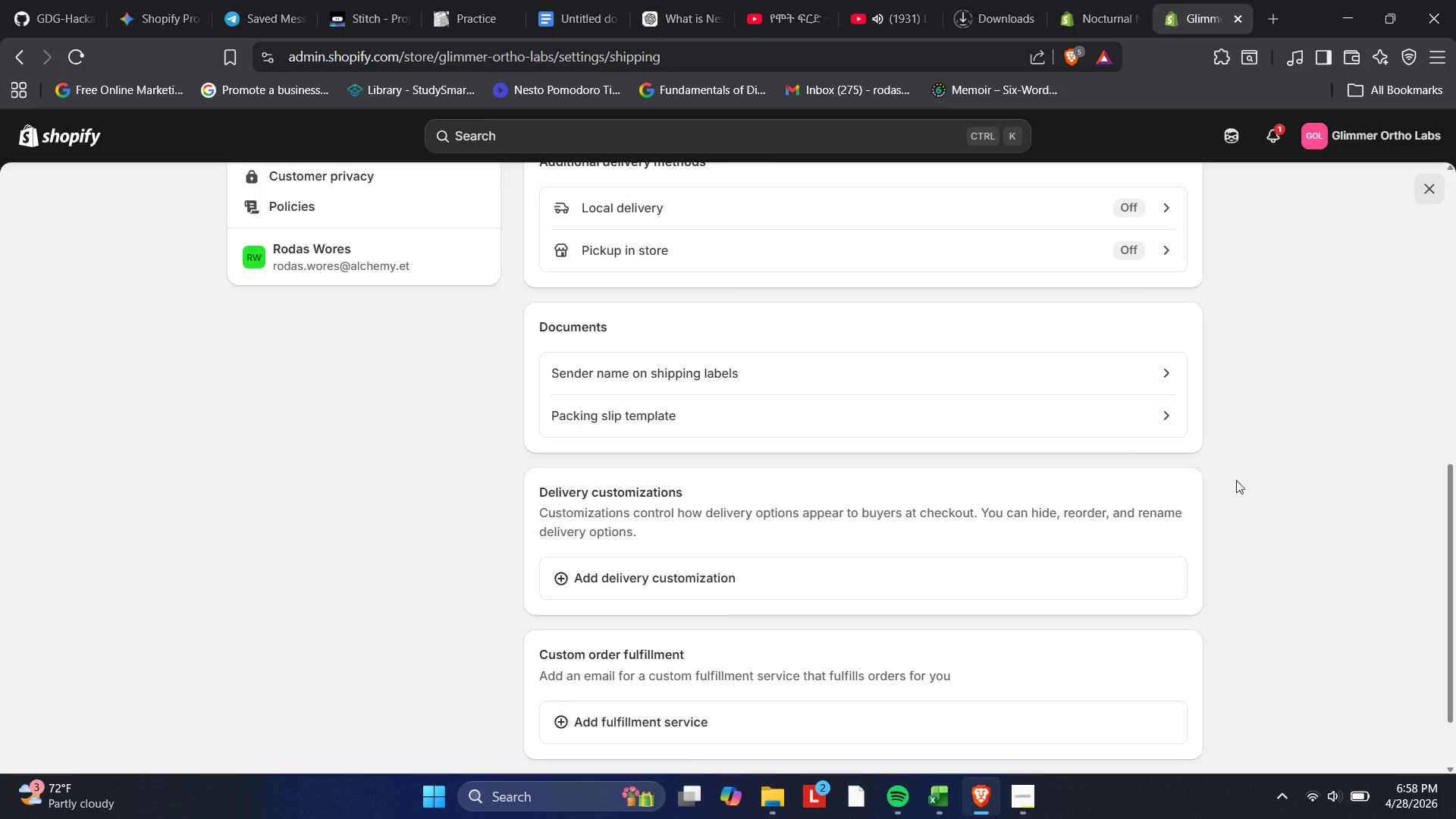 
left_click_drag(start_coordinate=[1453, 500], to_coordinate=[1455, 529])
 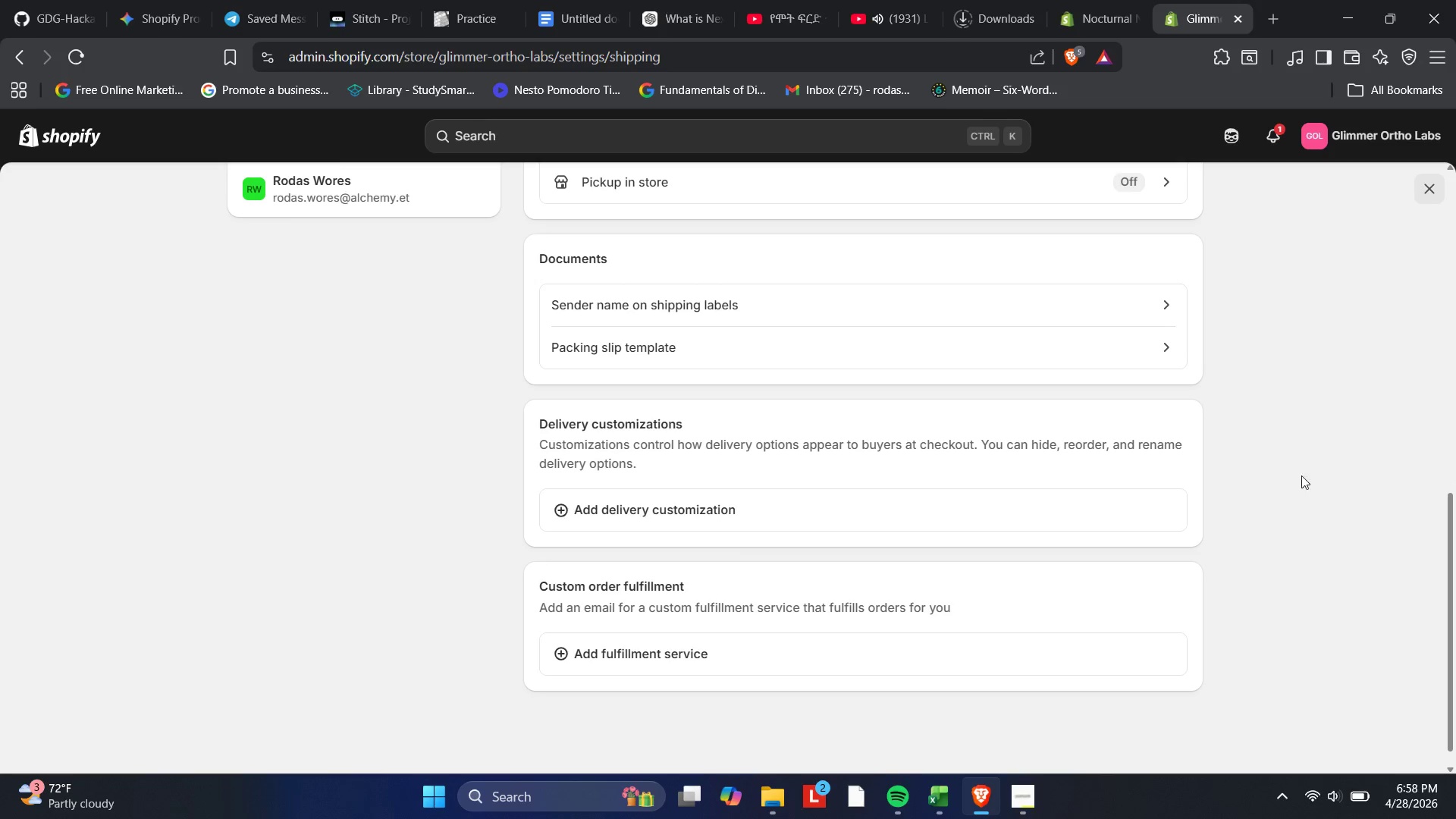 
scroll: coordinate [1321, 476], scroll_direction: up, amount: 5.0
 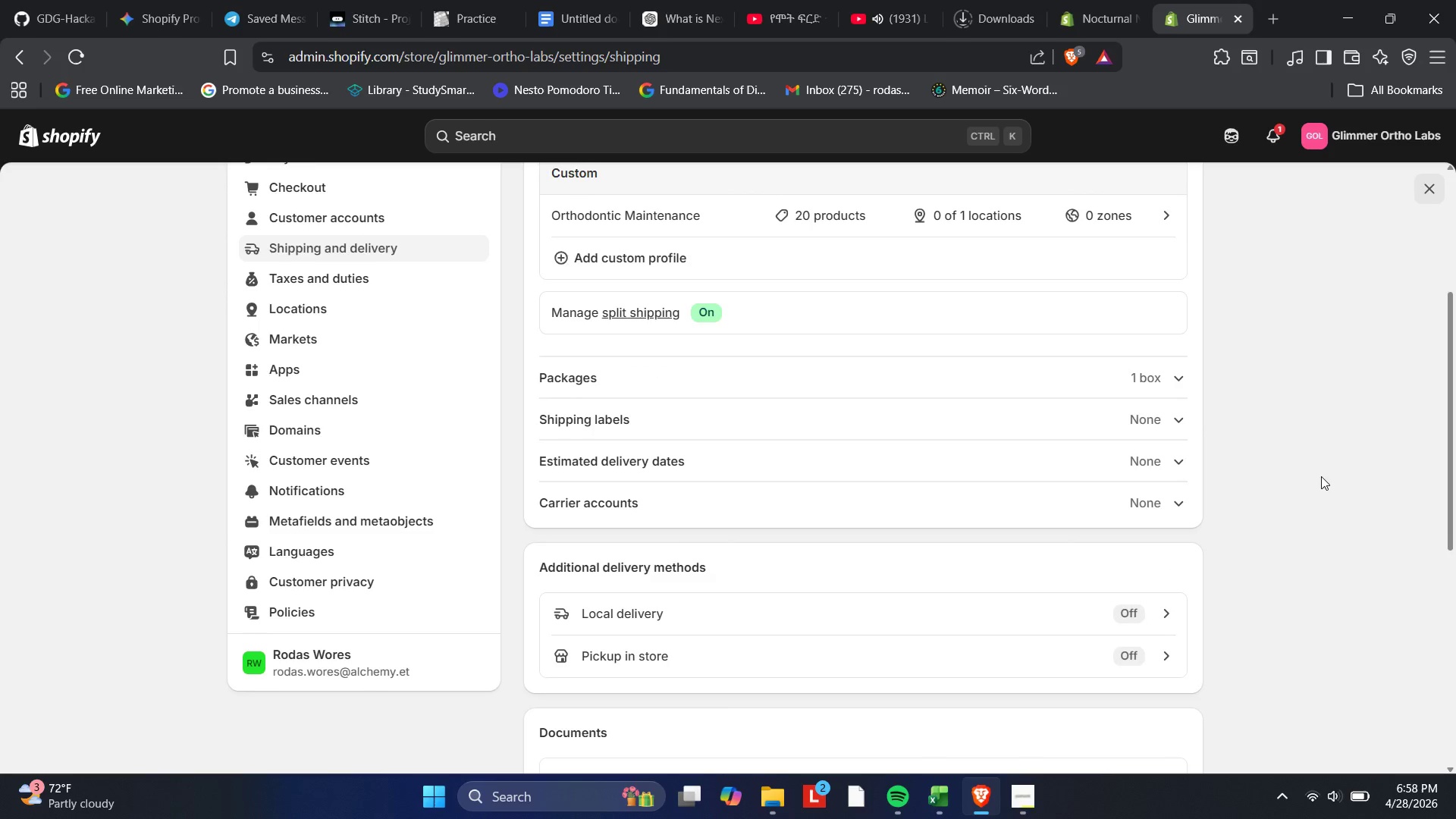 
scroll: coordinate [1317, 475], scroll_direction: up, amount: 5.0
 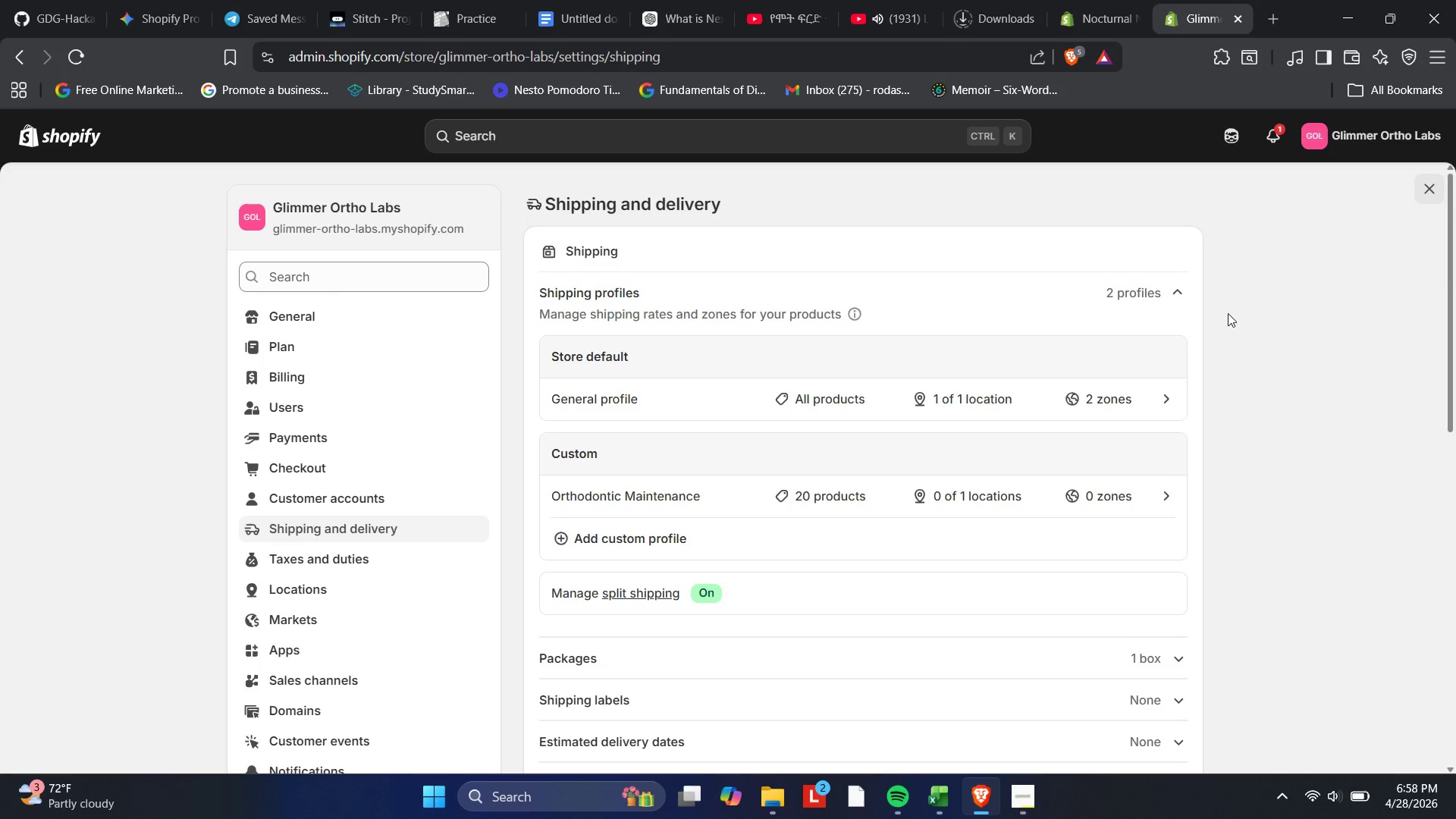 
mouse_move([1178, 303])
 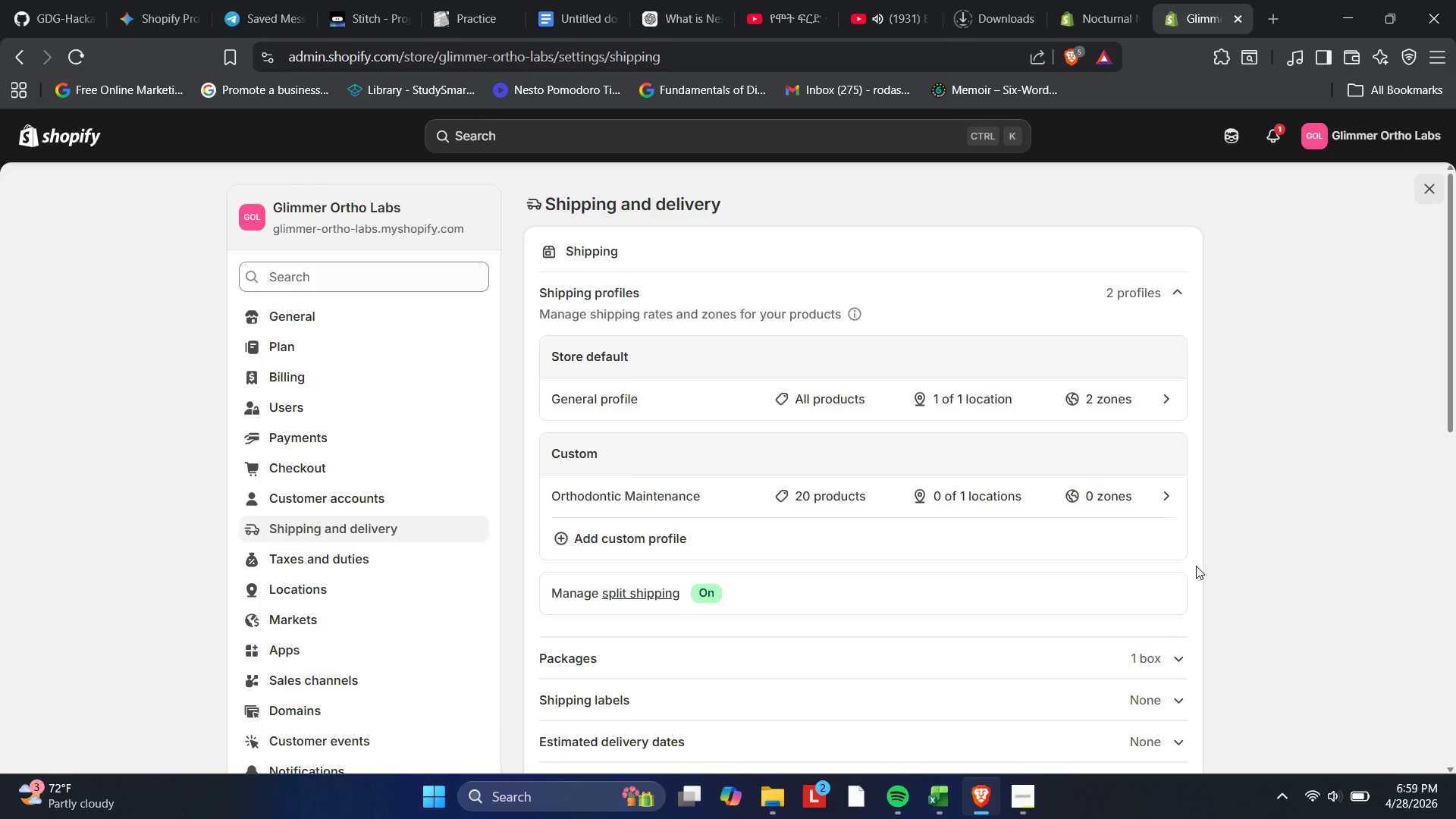 
wait(61.97)
 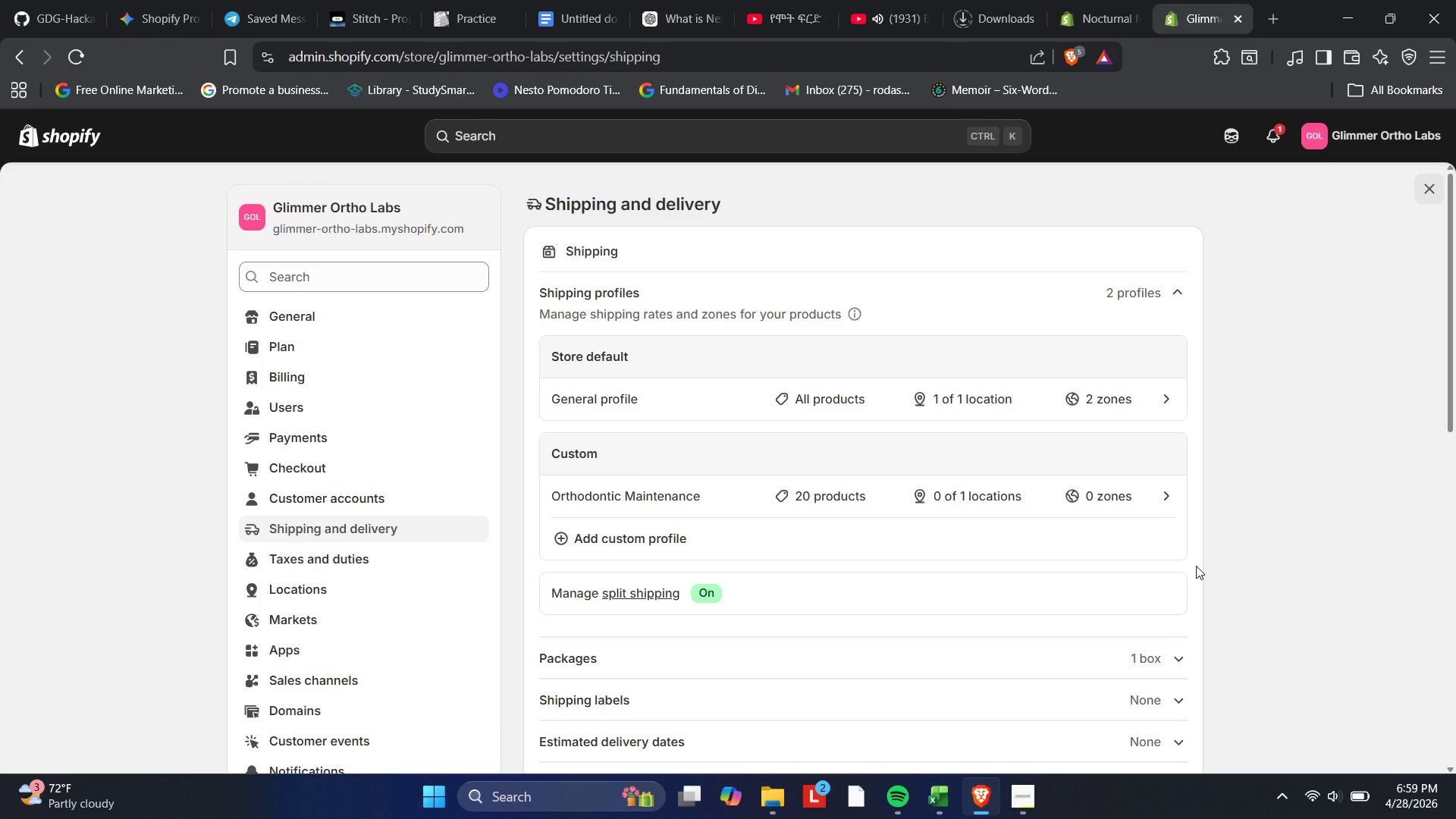 
left_click([630, 498])
 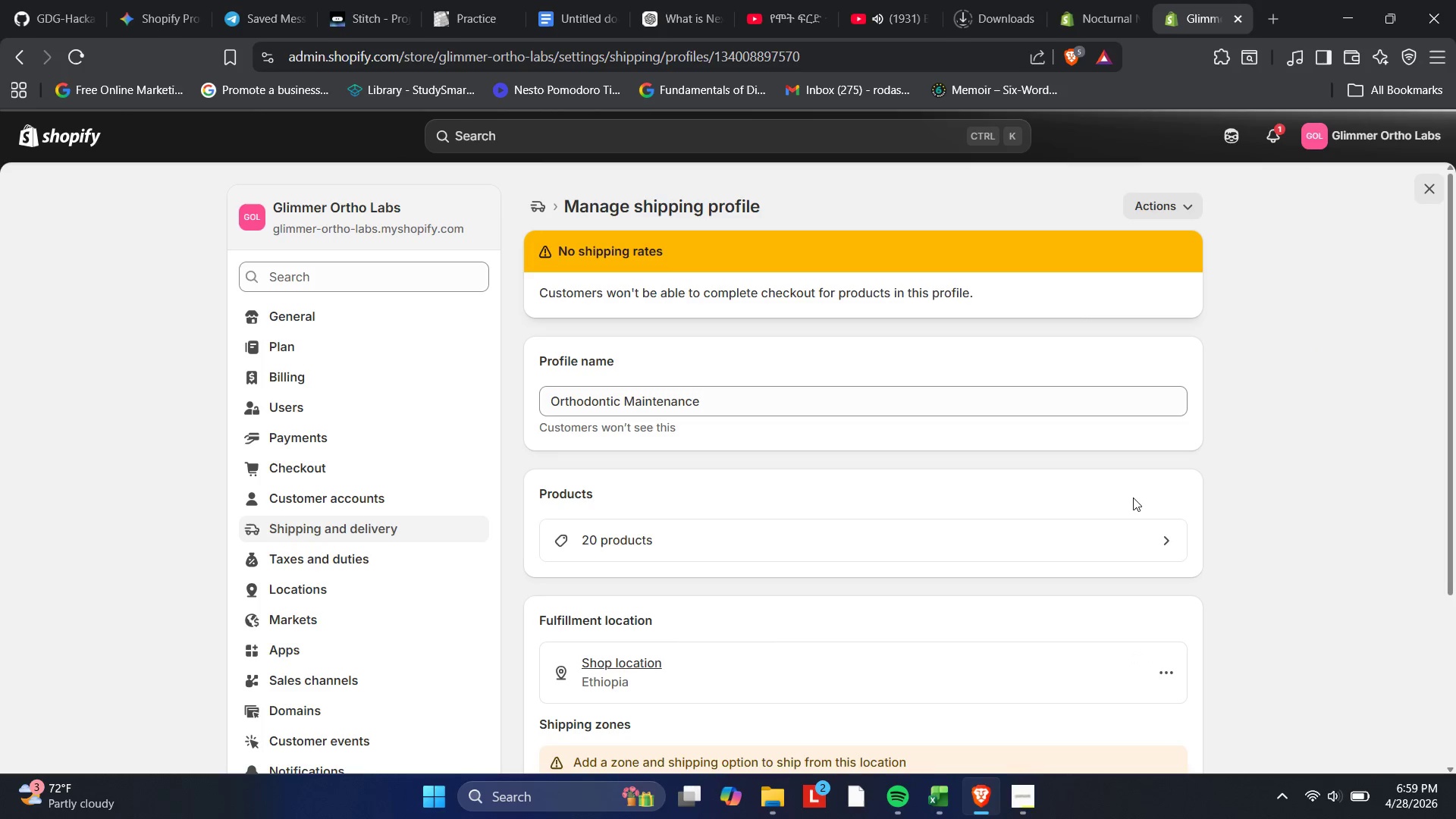 
scroll: coordinate [1058, 457], scroll_direction: none, amount: 0.0
 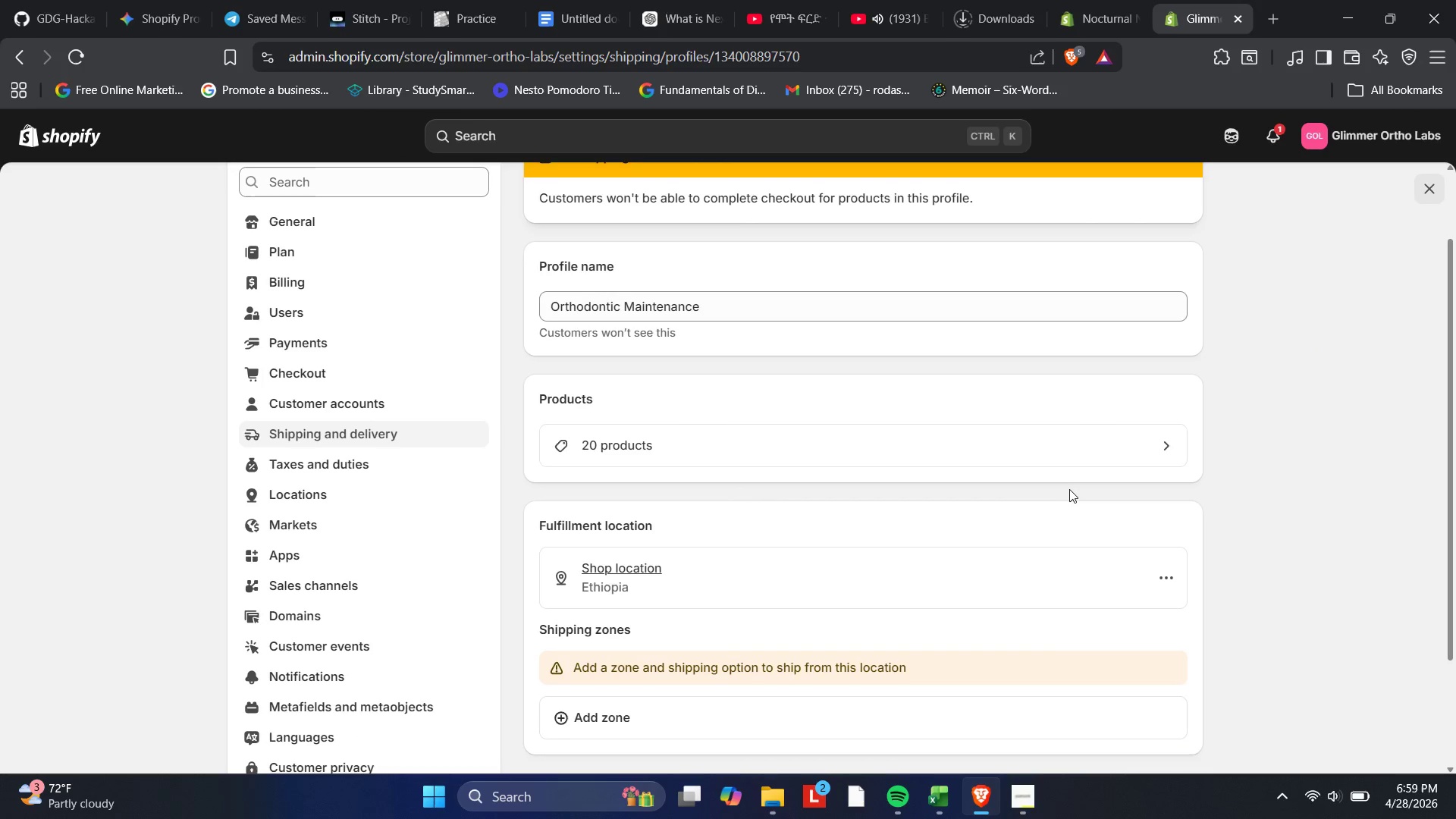 
scroll: coordinate [1072, 493], scroll_direction: down, amount: 1.0
 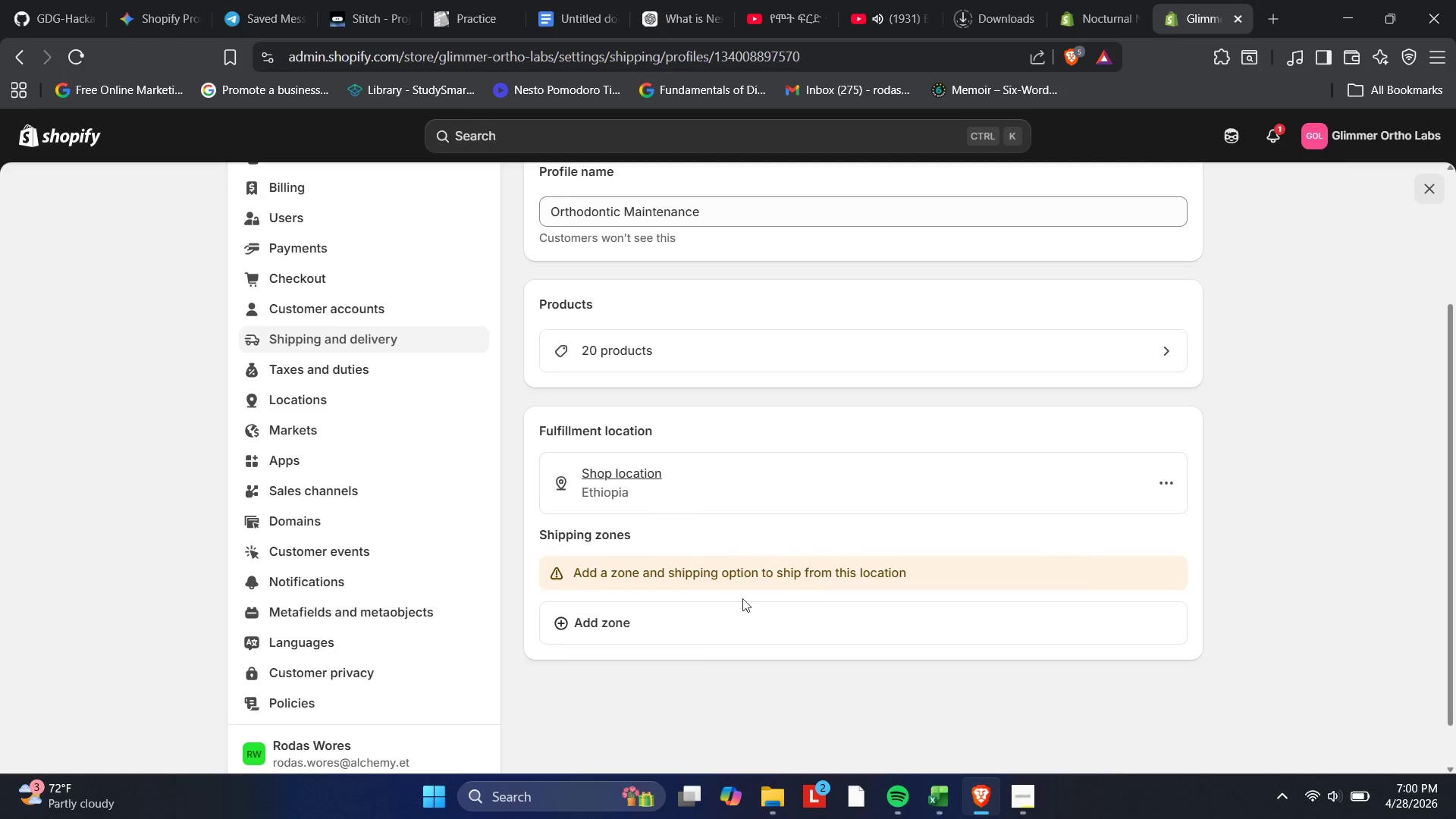 
left_click([586, 614])
 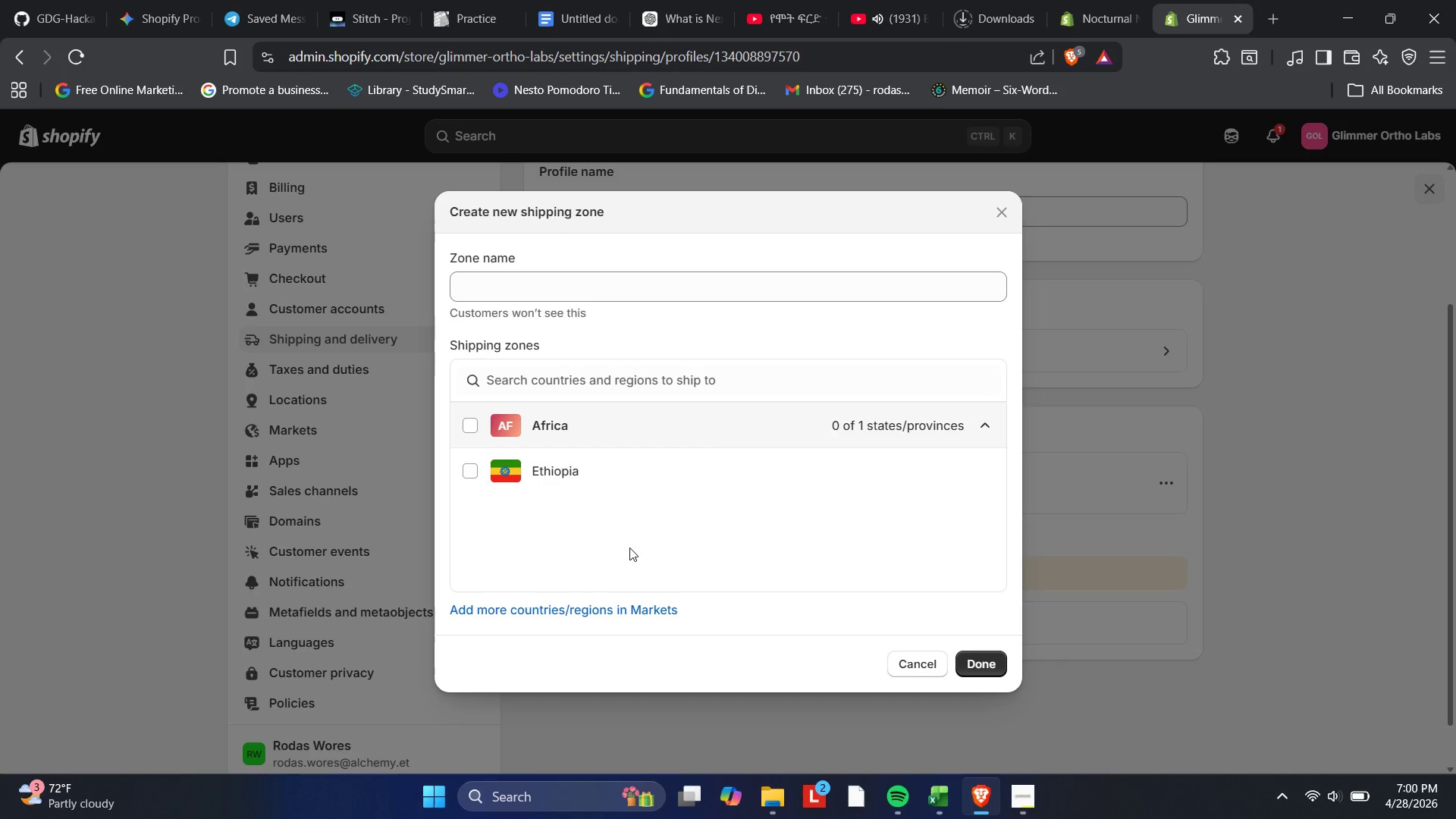 
left_click([522, 288])
 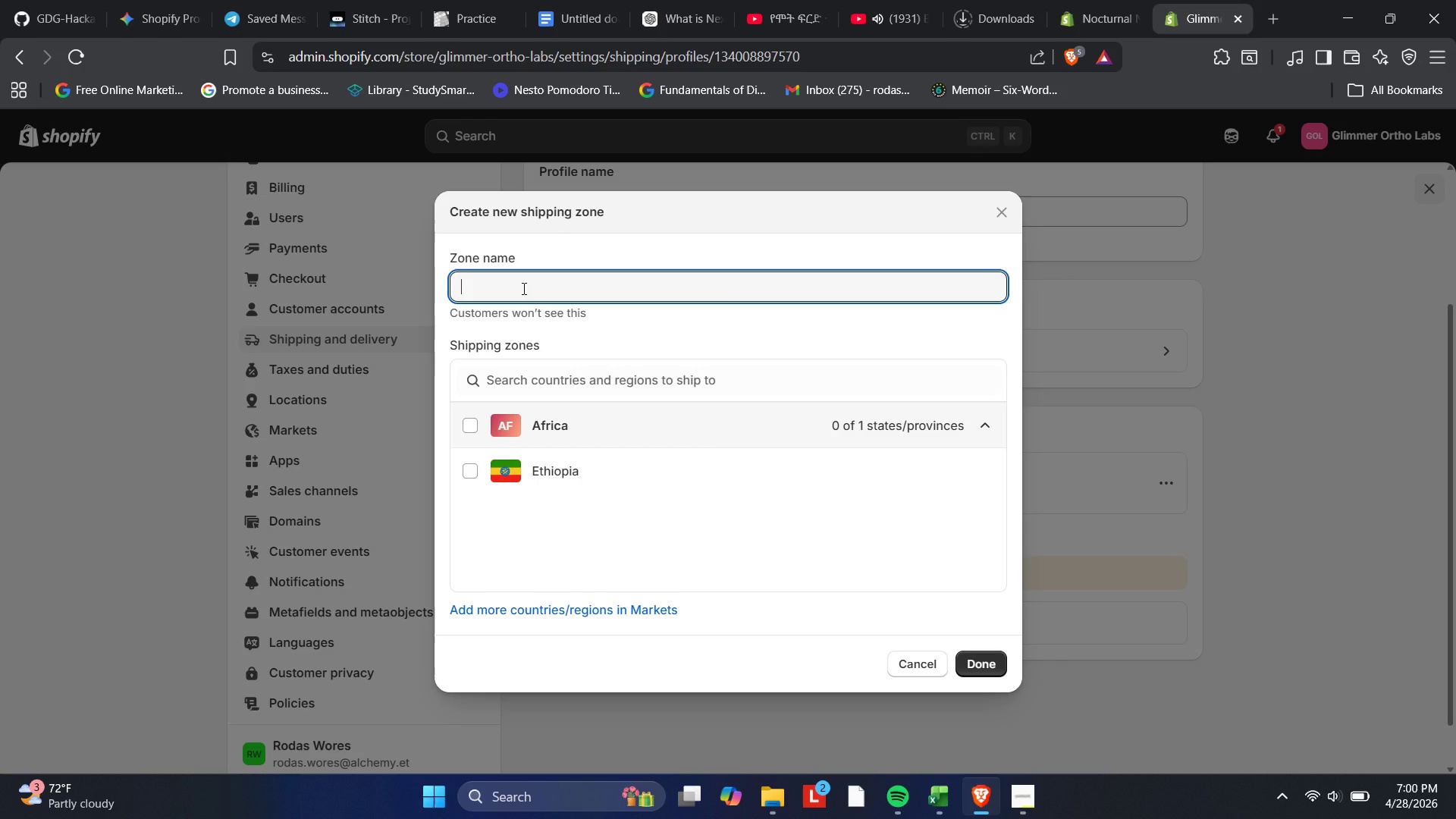 
type(United States)
 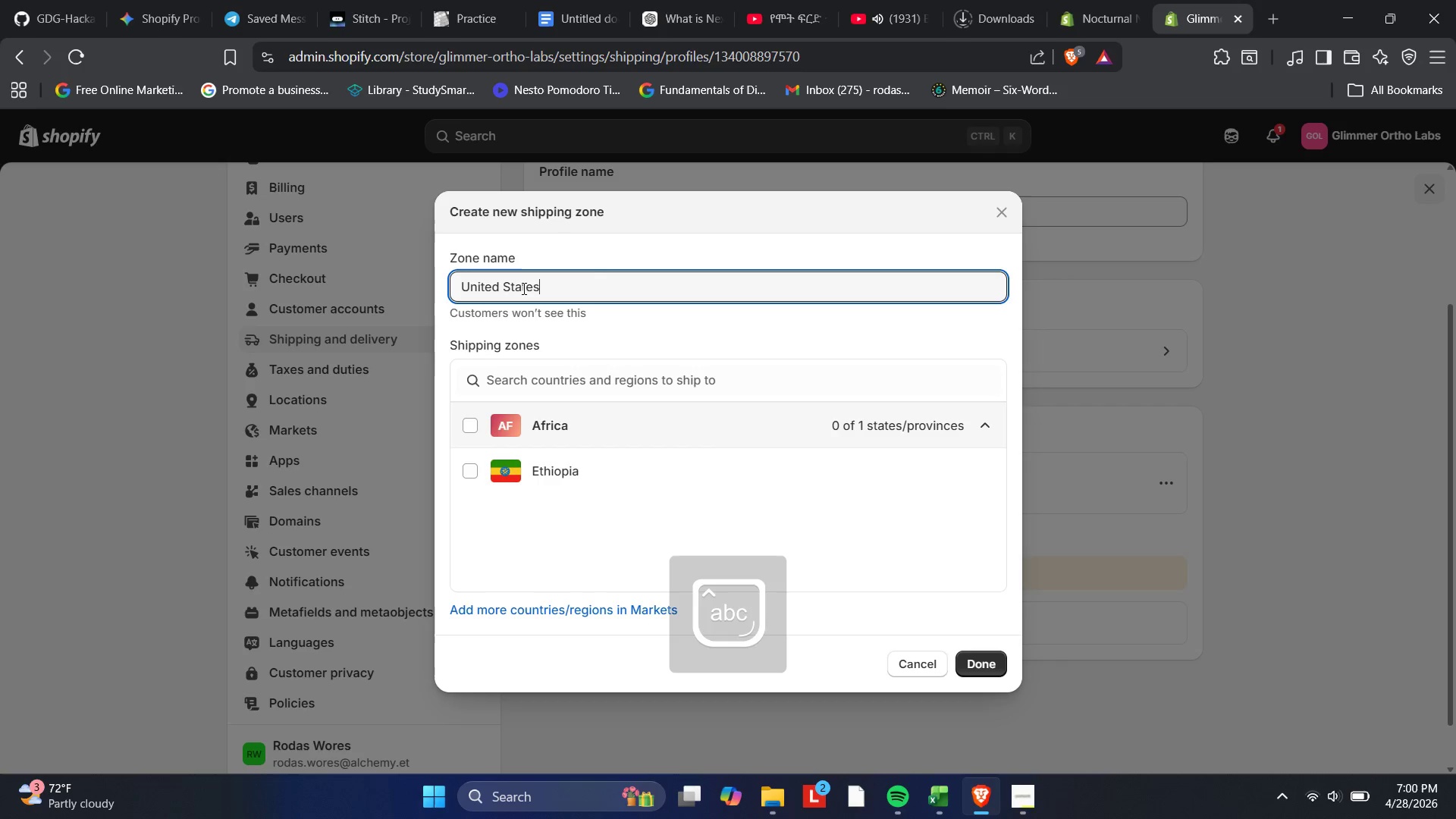 
key(Enter)
 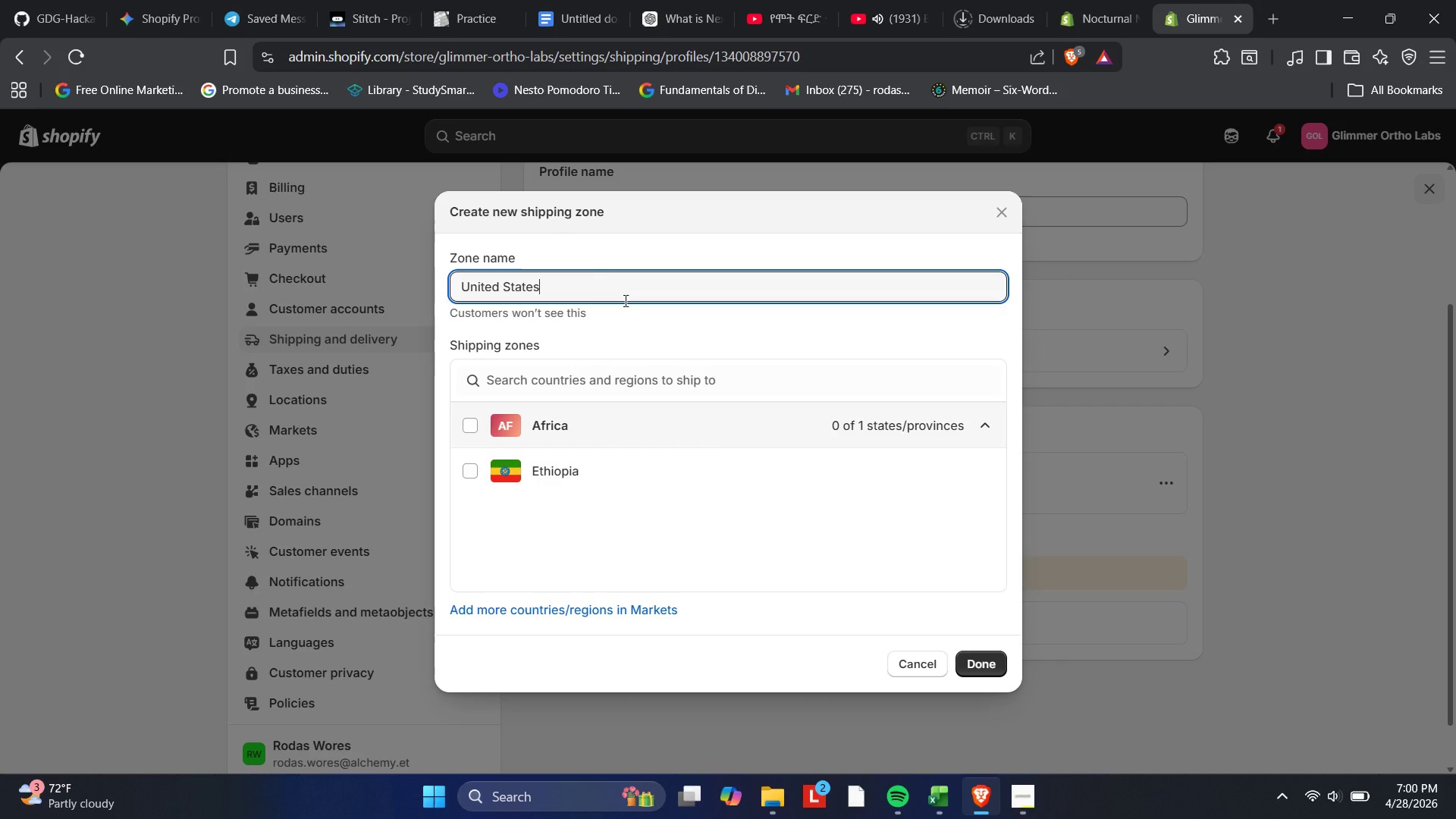 
wait(8.02)
 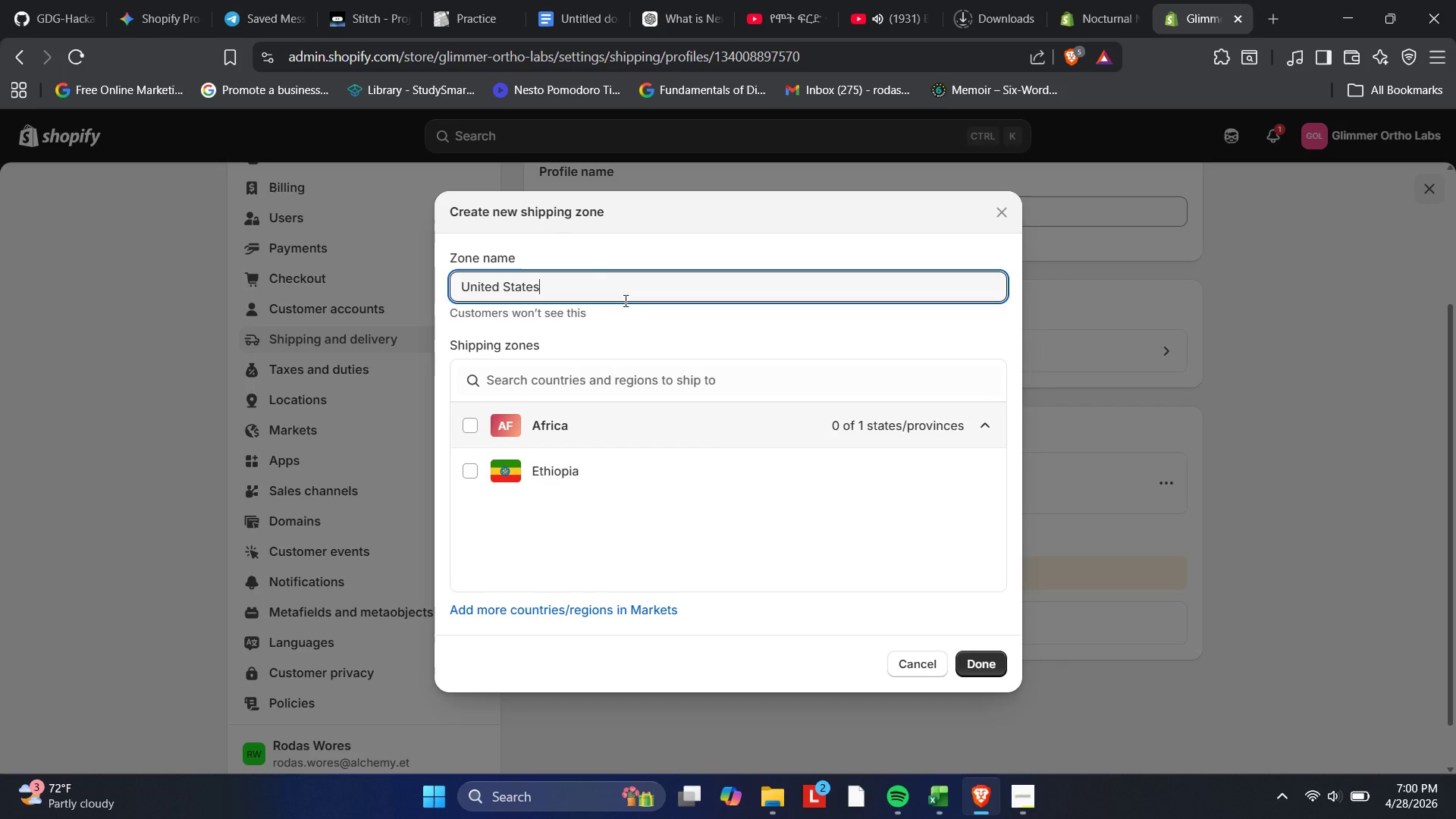 
scroll: coordinate [692, 351], scroll_direction: down, amount: 1.0
 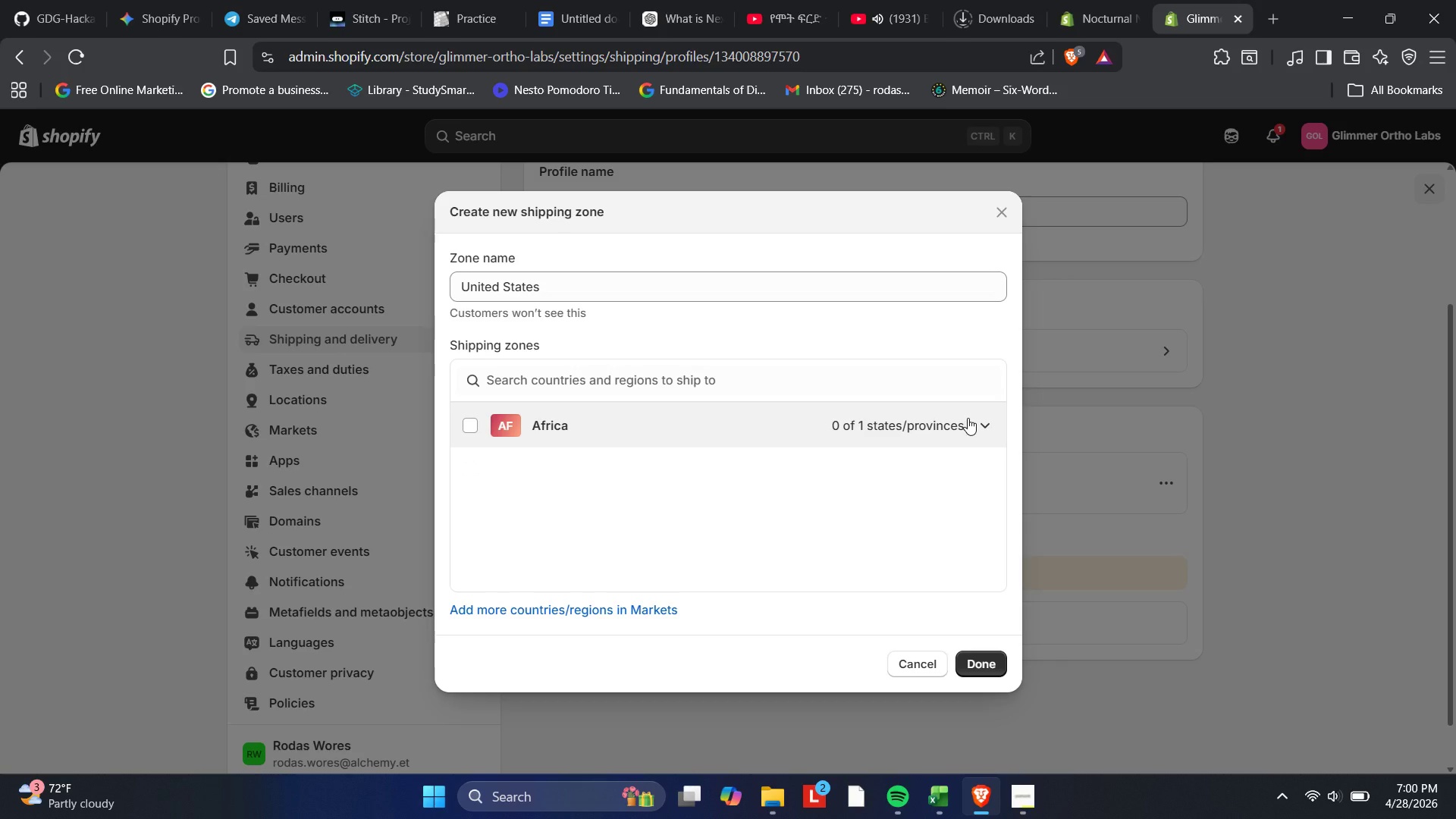 
left_click([695, 388])
 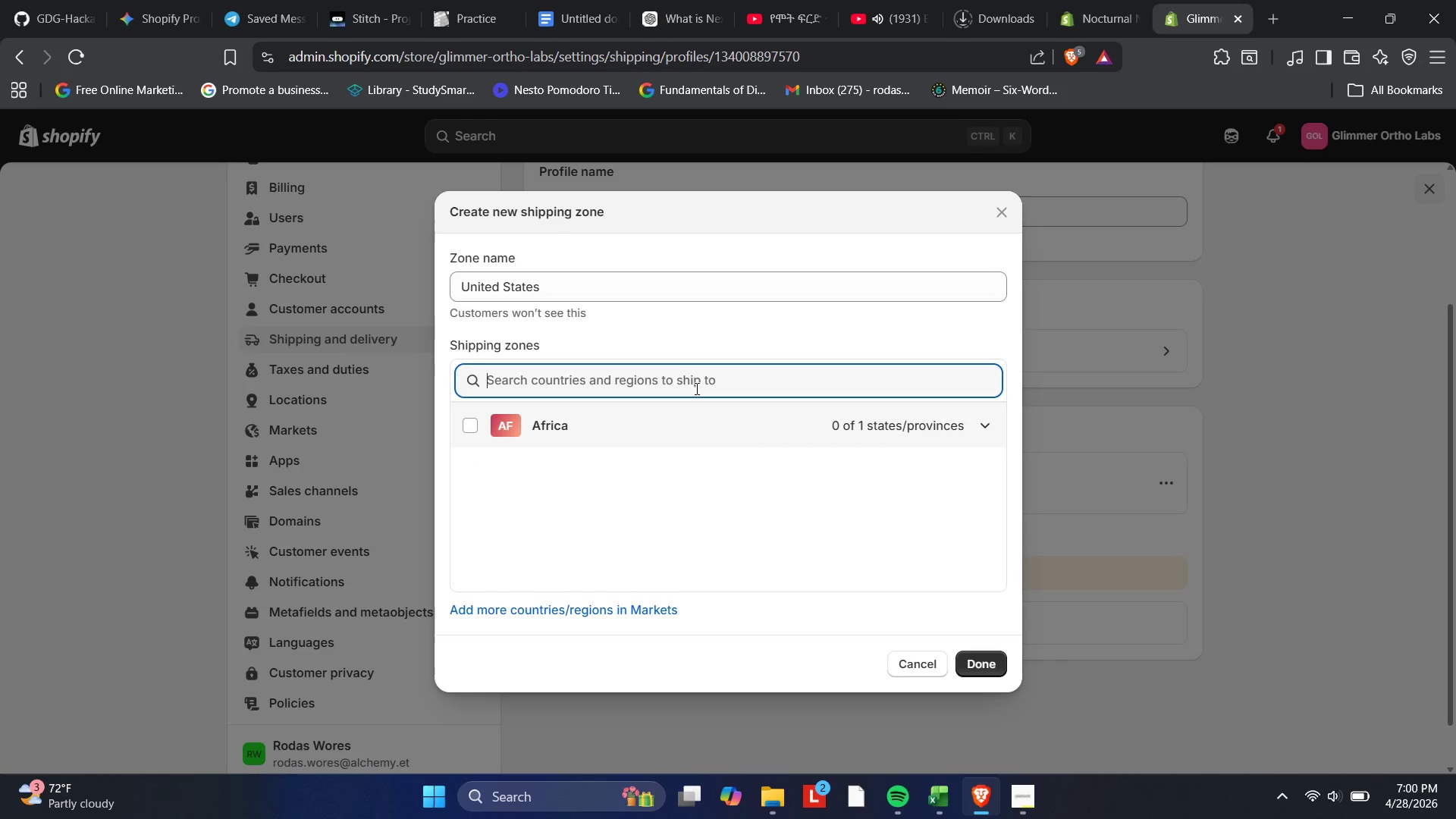 
type(united)
 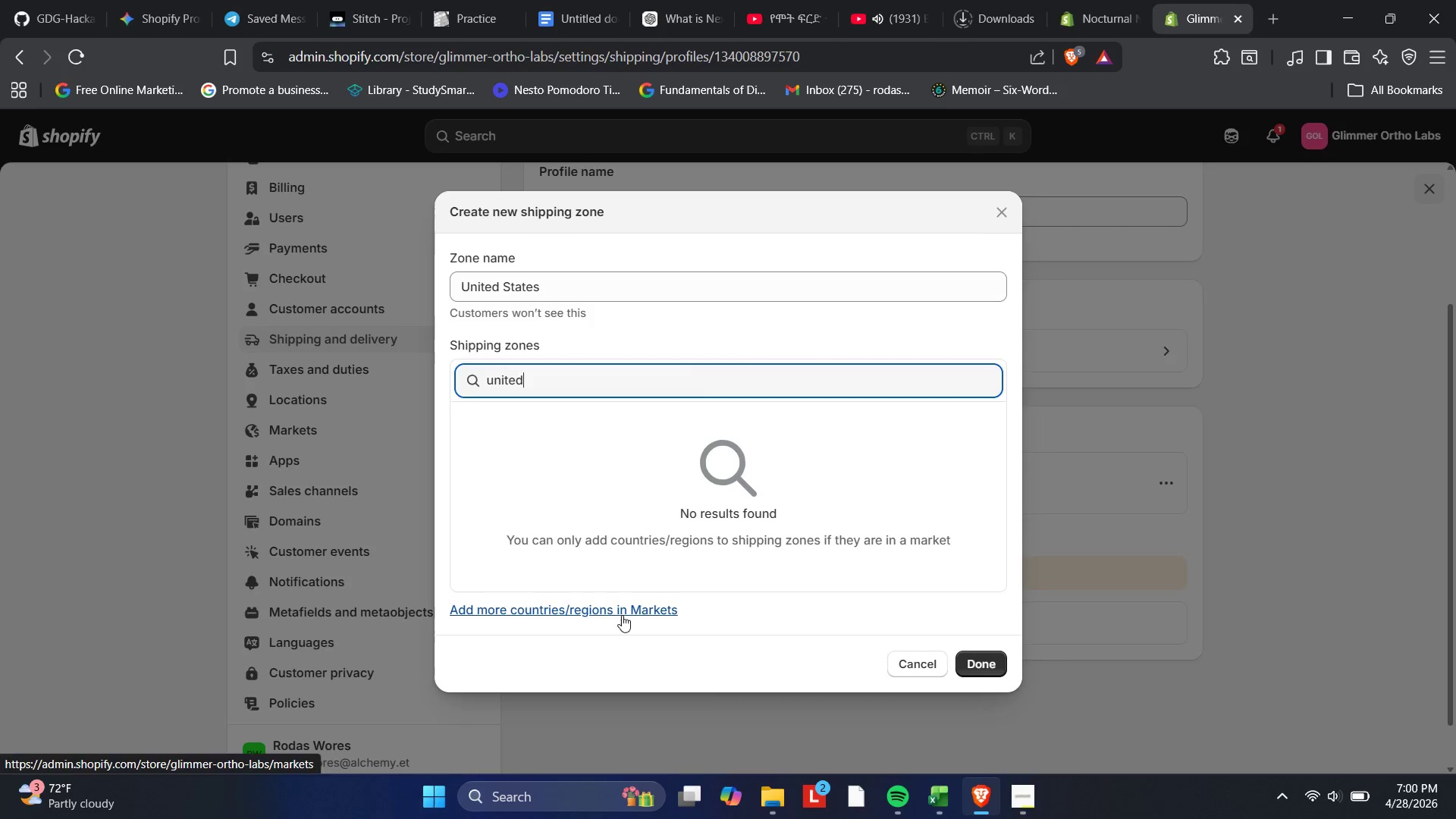 
wait(6.11)
 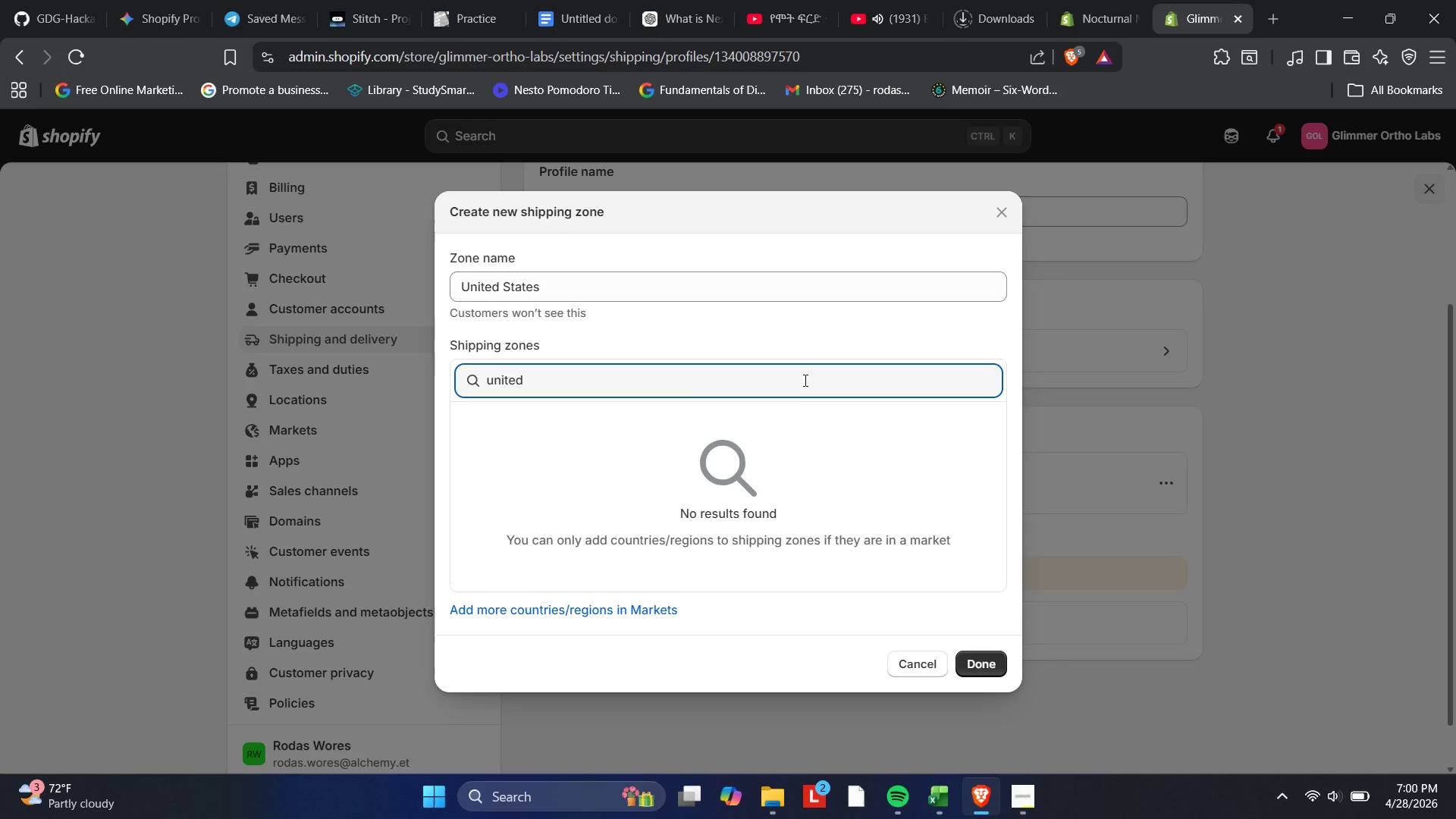 
mouse_move([1131, 15])
 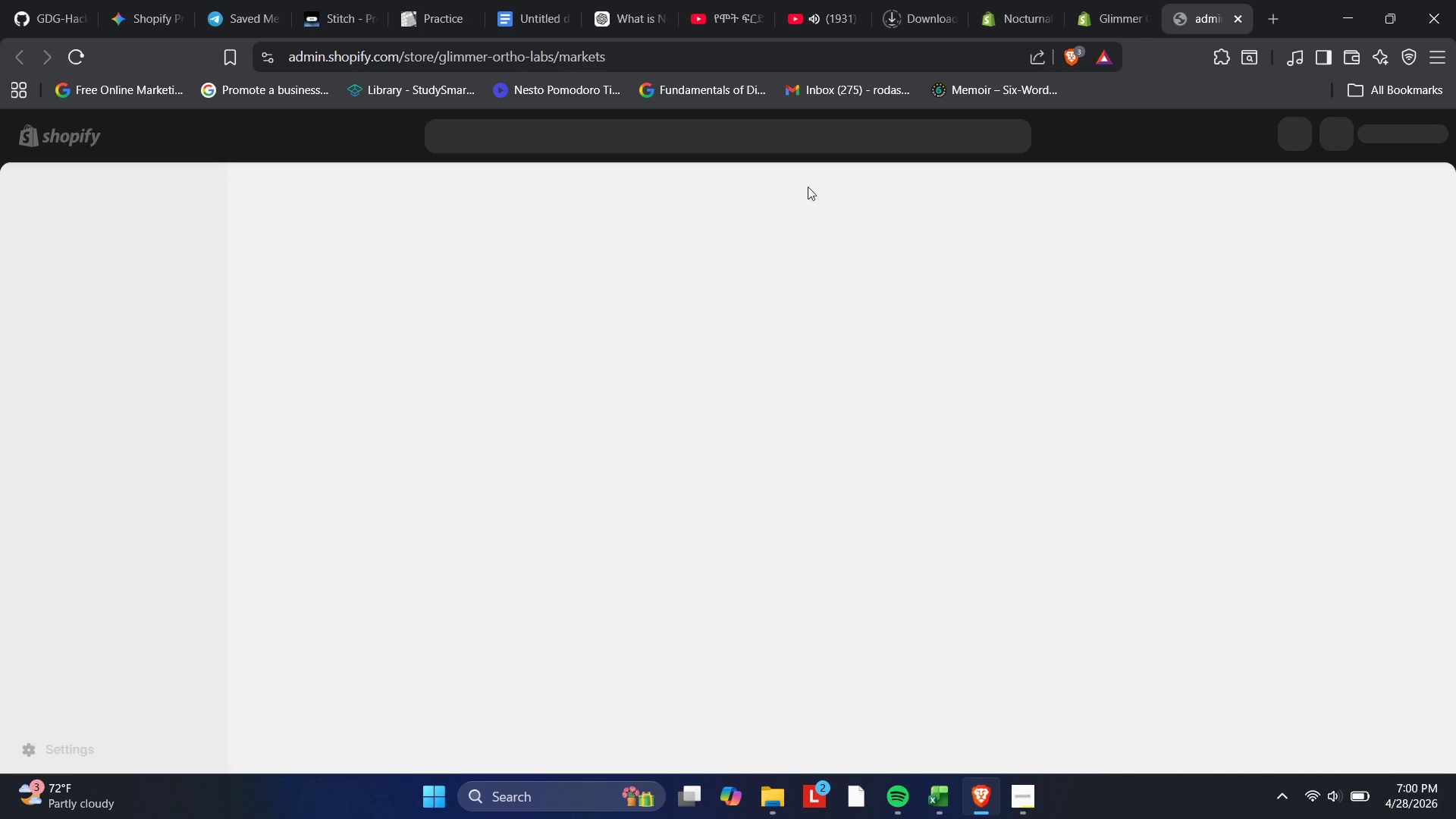 
mouse_move([780, 212])
 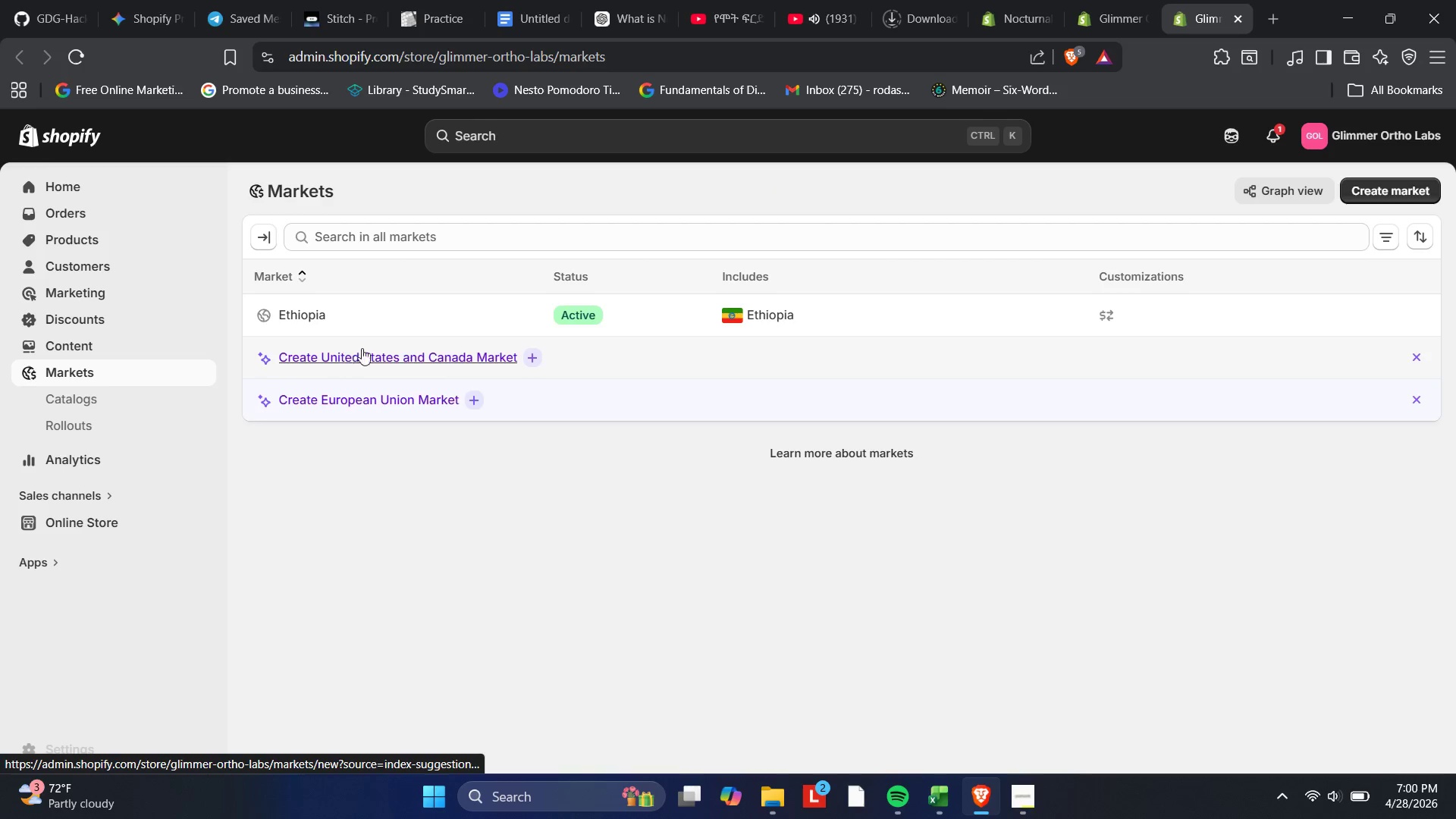 
left_click([532, 356])
 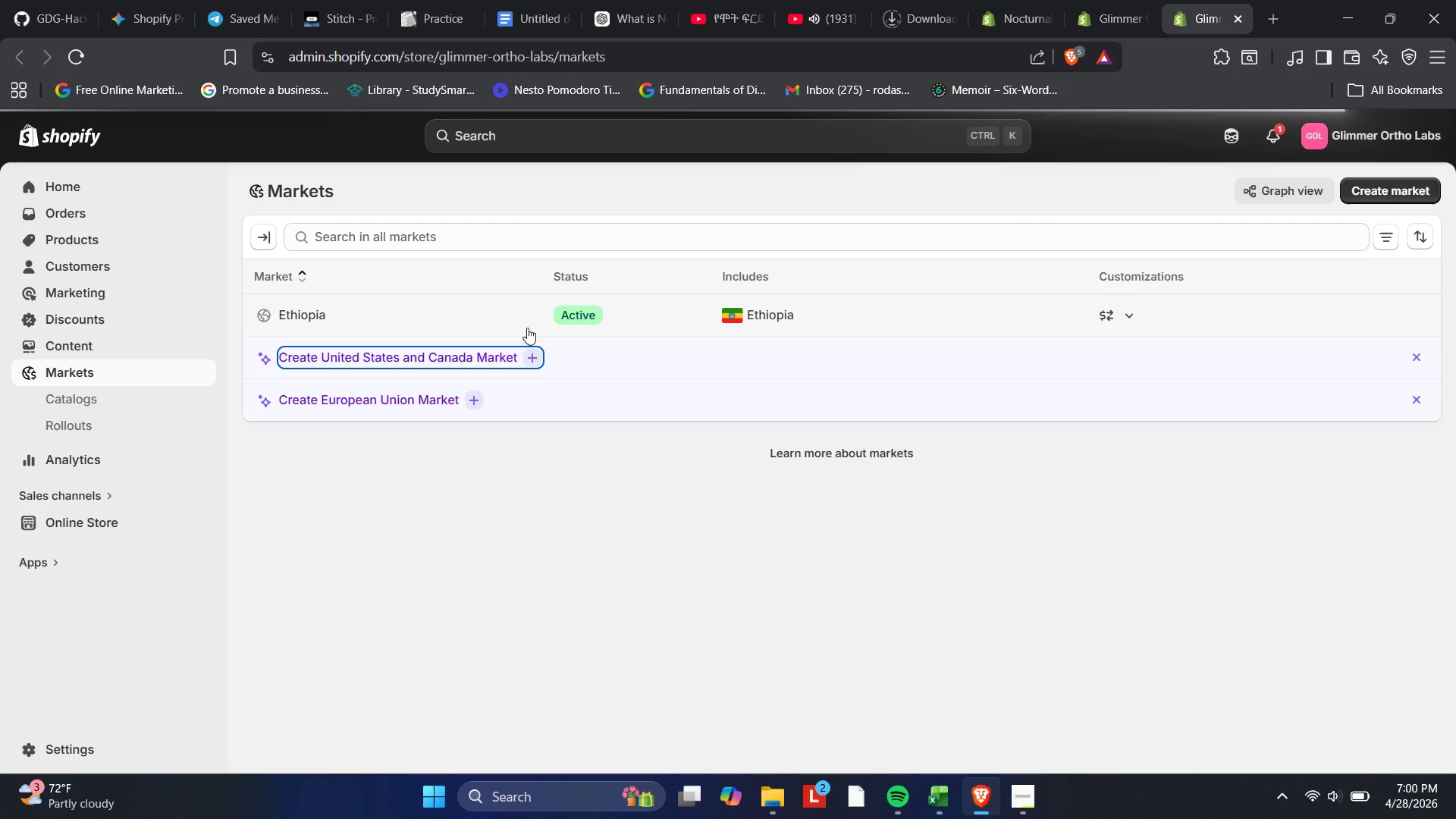 
wait(10.77)
 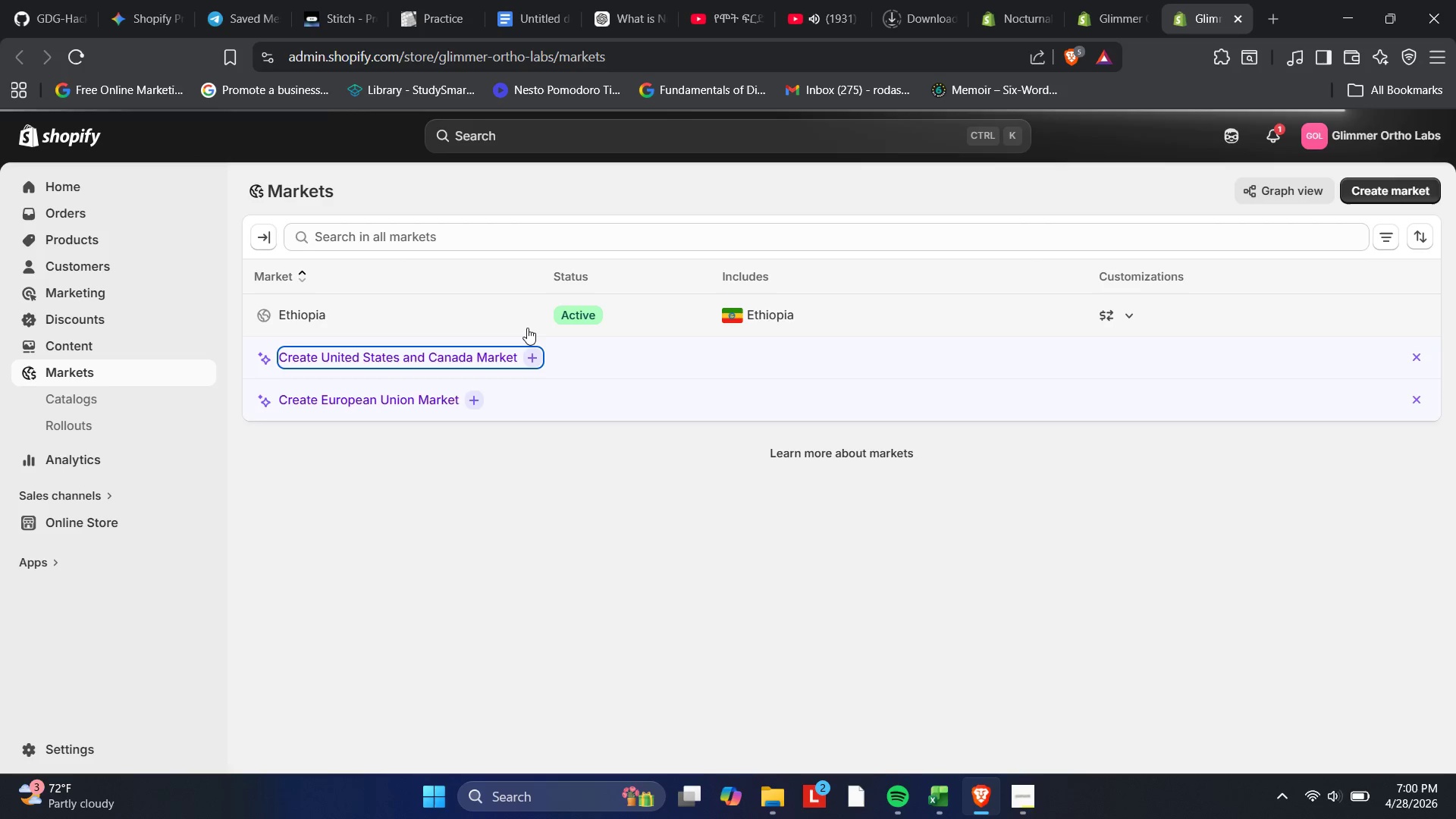 
left_click([1010, 130])
 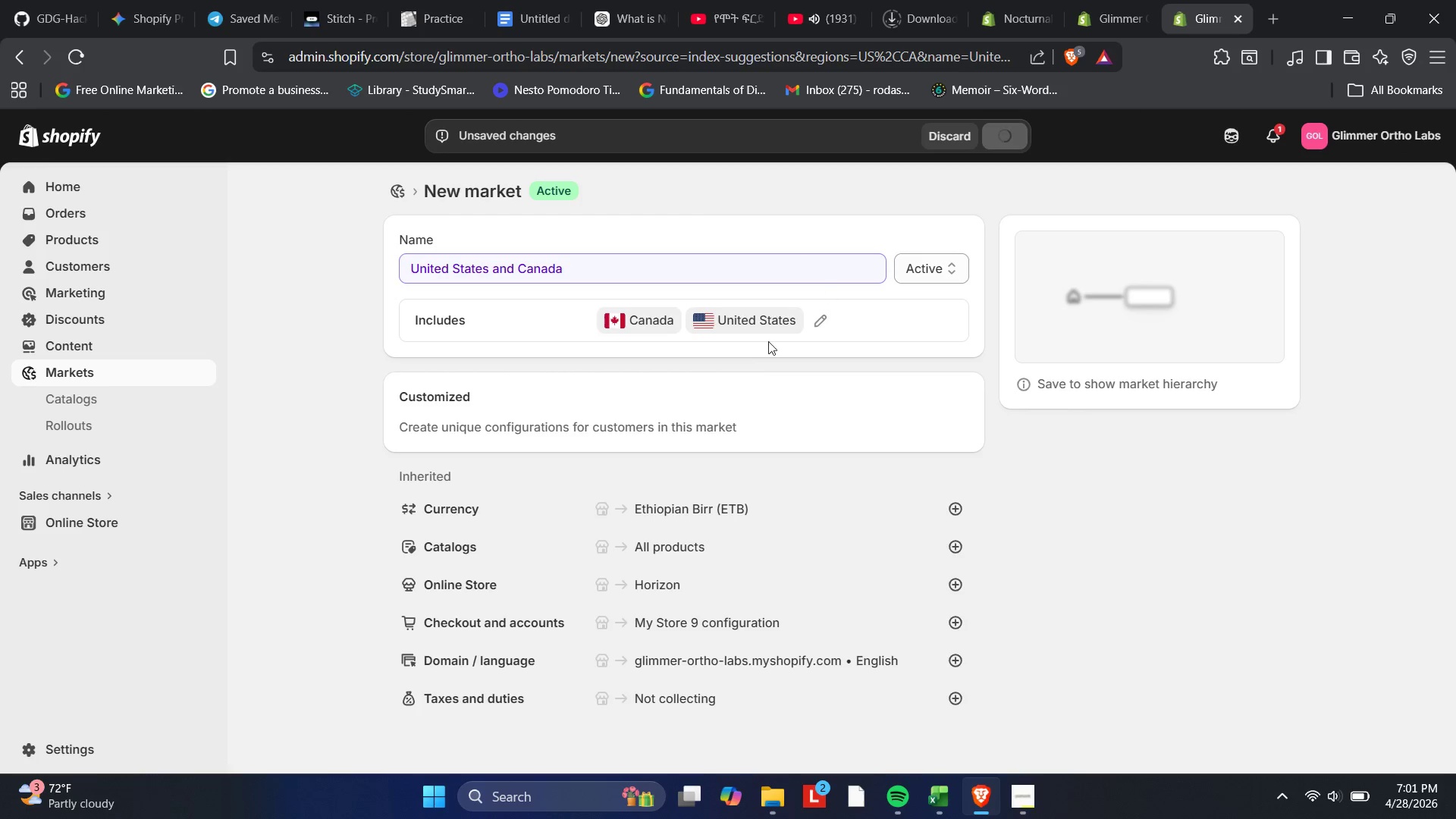 
scroll: coordinate [756, 350], scroll_direction: down, amount: 1.0
 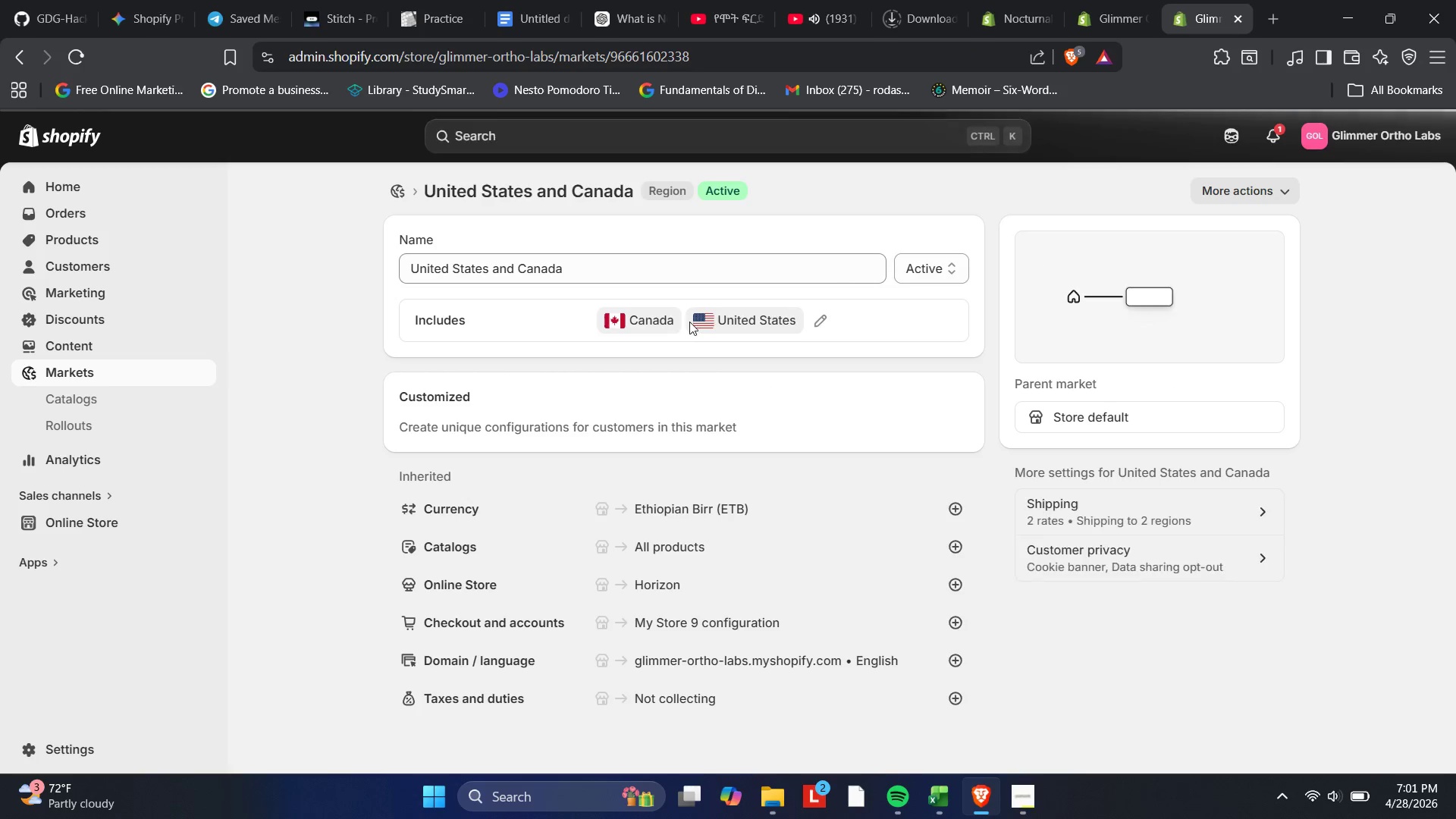 
wait(7.07)
 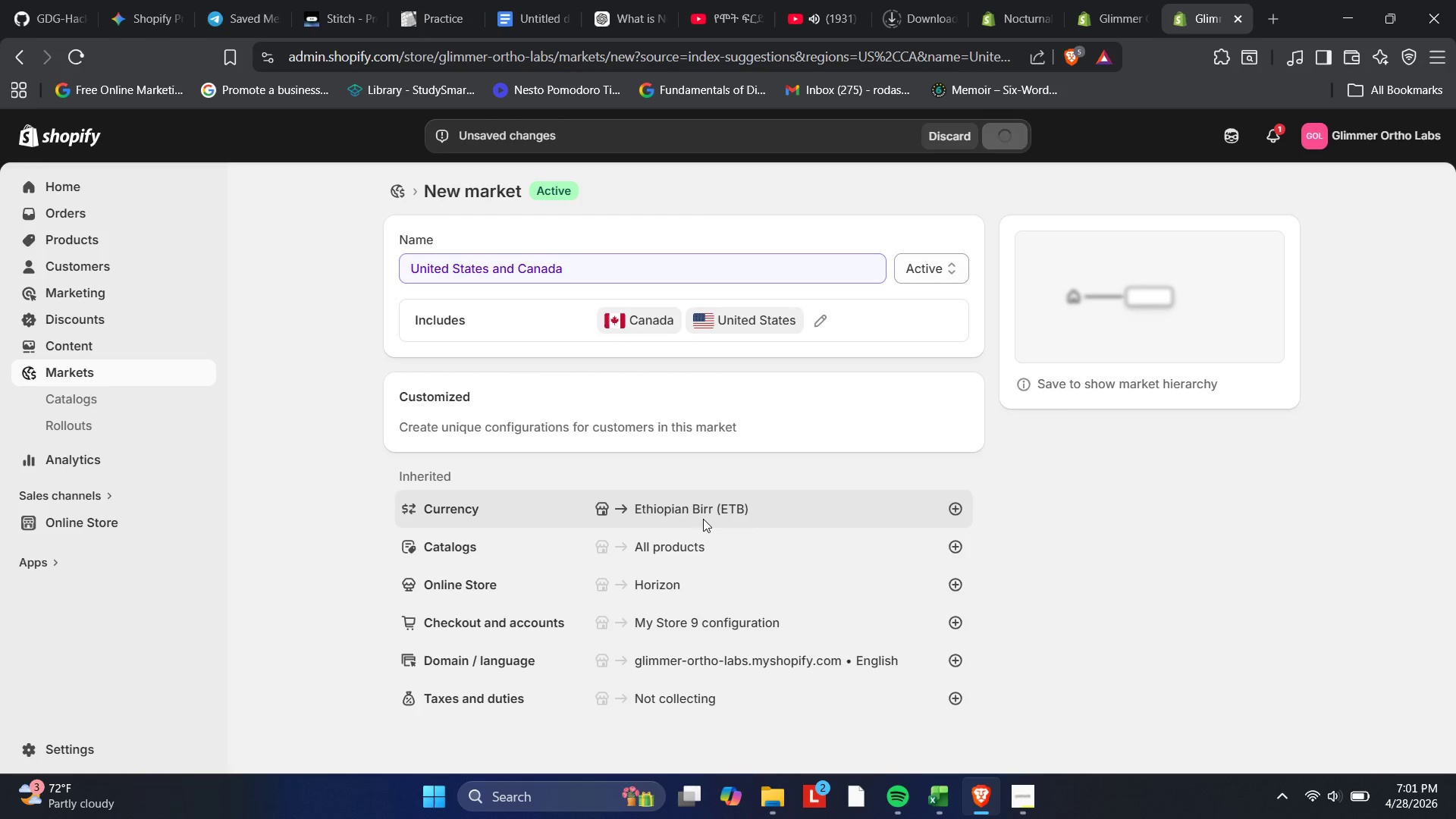 
left_click([1069, 510])
 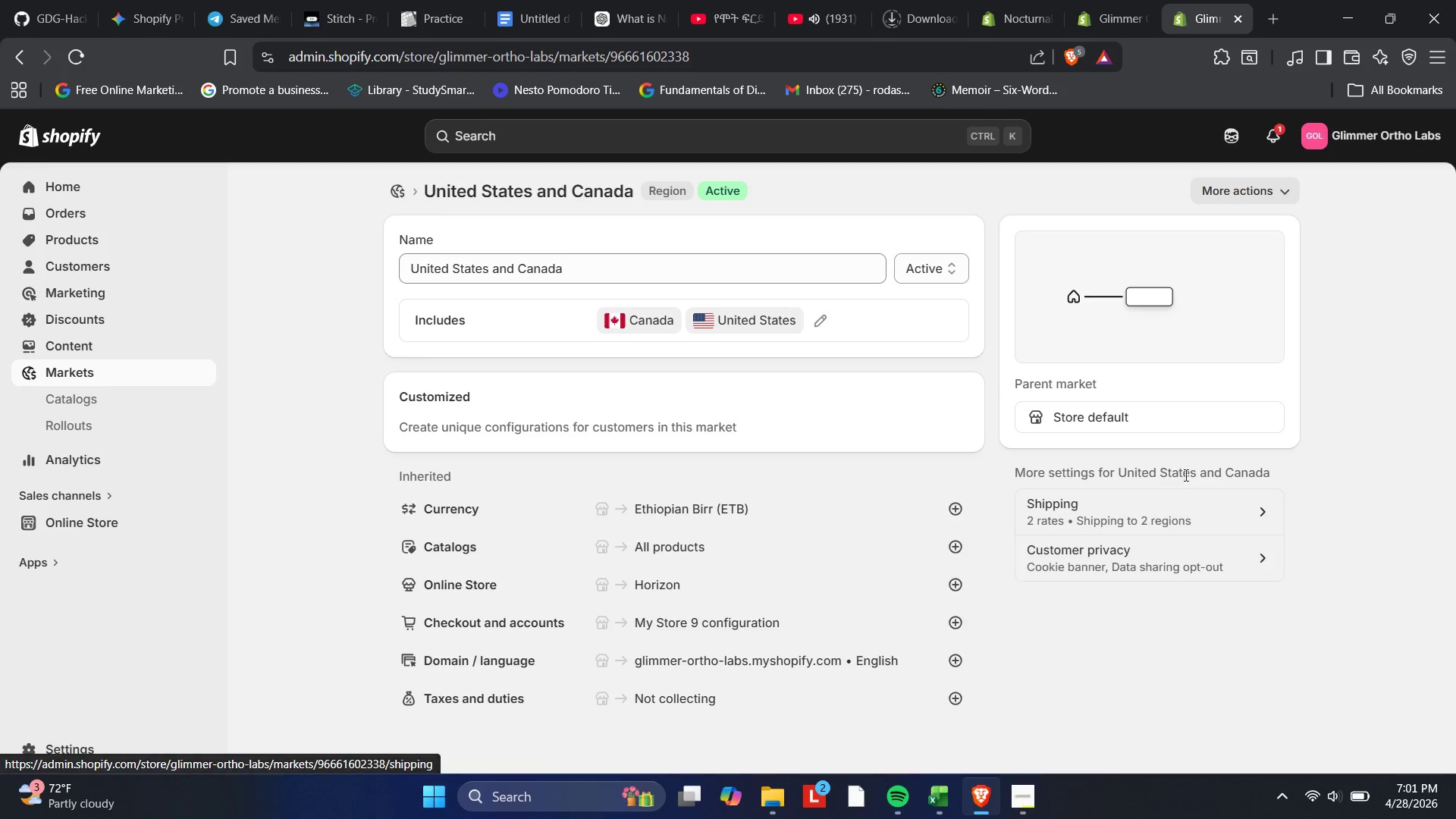 
scroll: coordinate [1164, 471], scroll_direction: down, amount: 3.0
 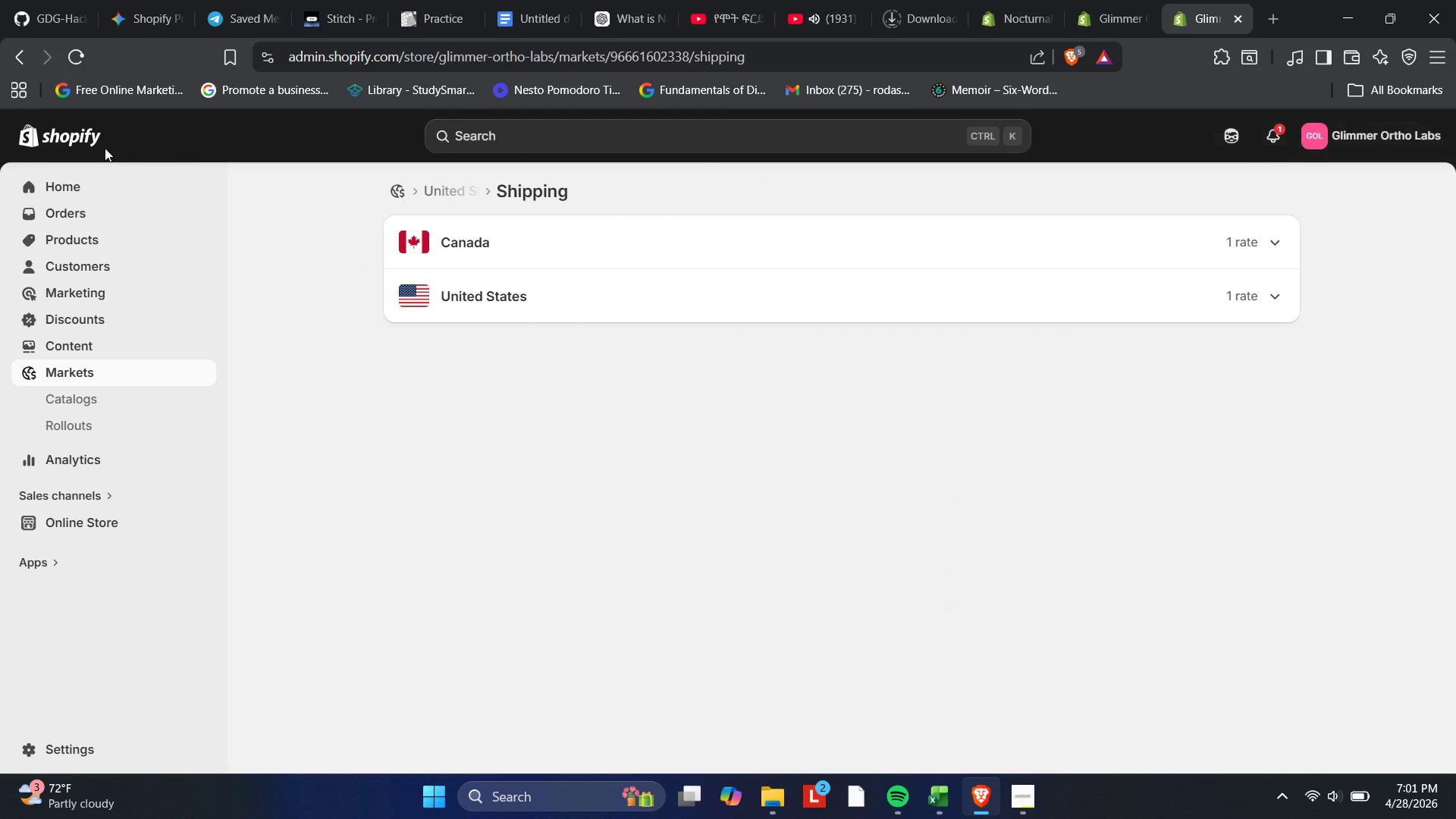 
left_click([14, 58])
 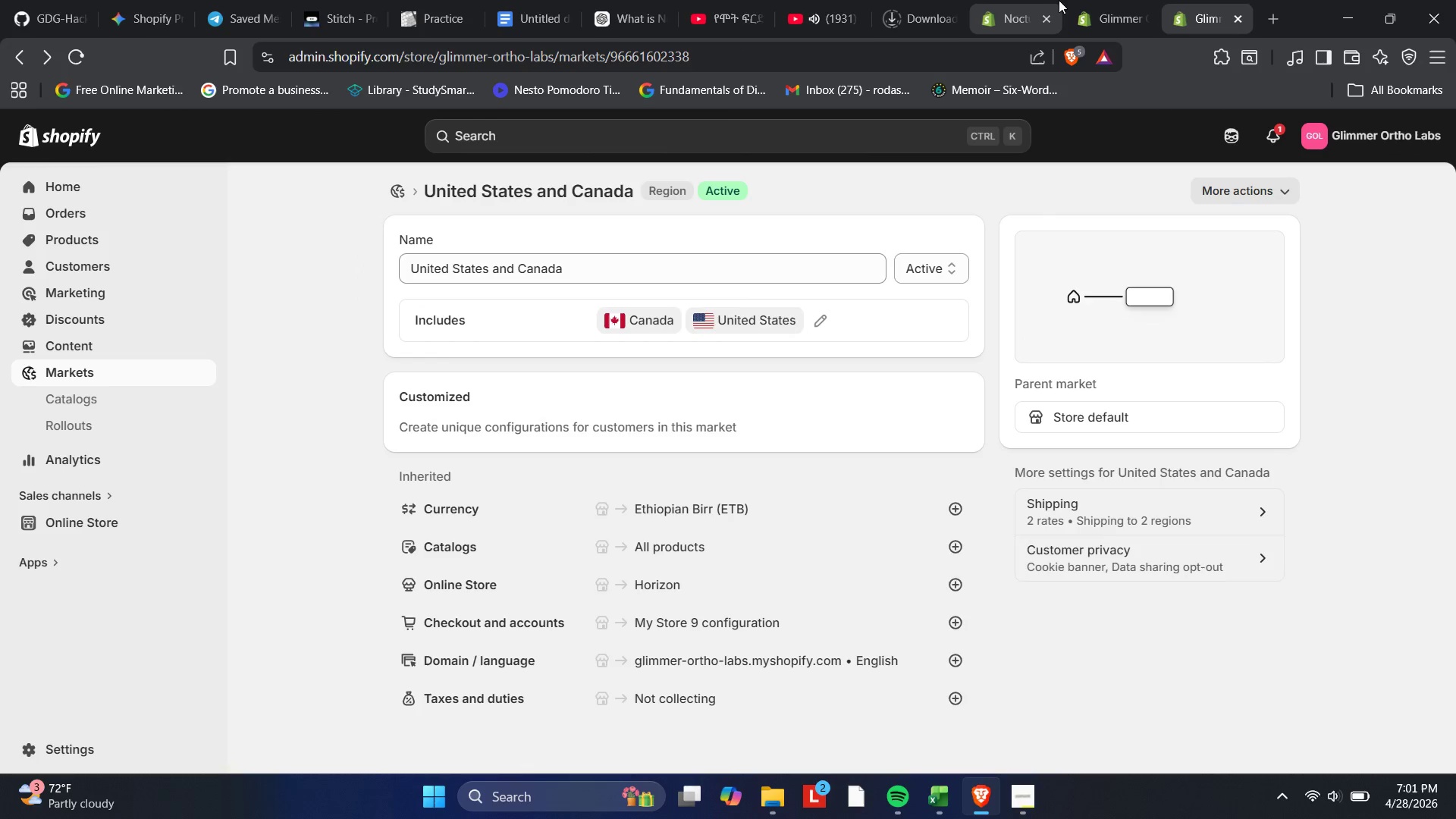 
left_click([1084, 0])
 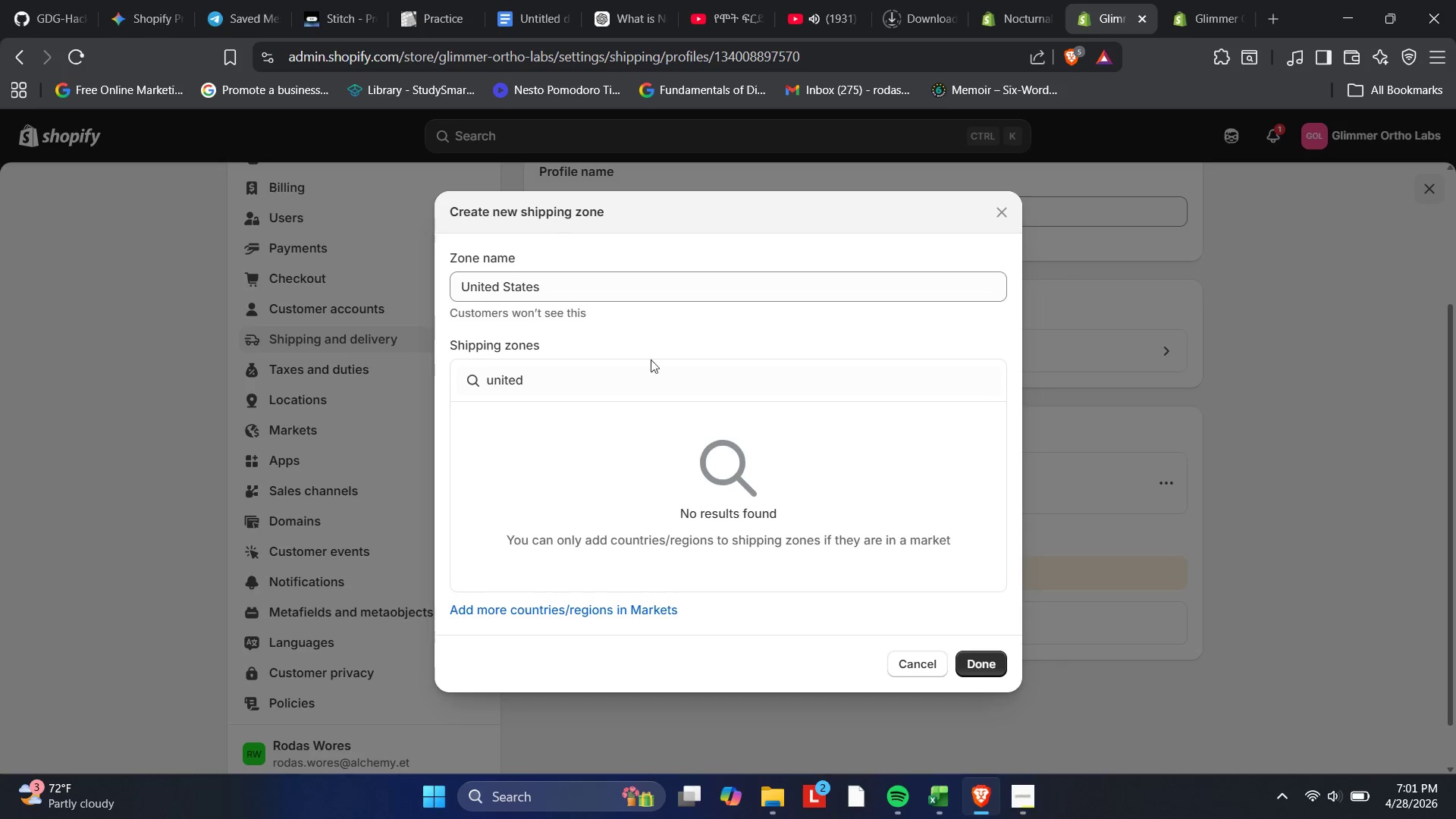 
left_click_drag(start_coordinate=[643, 384], to_coordinate=[623, 380])
 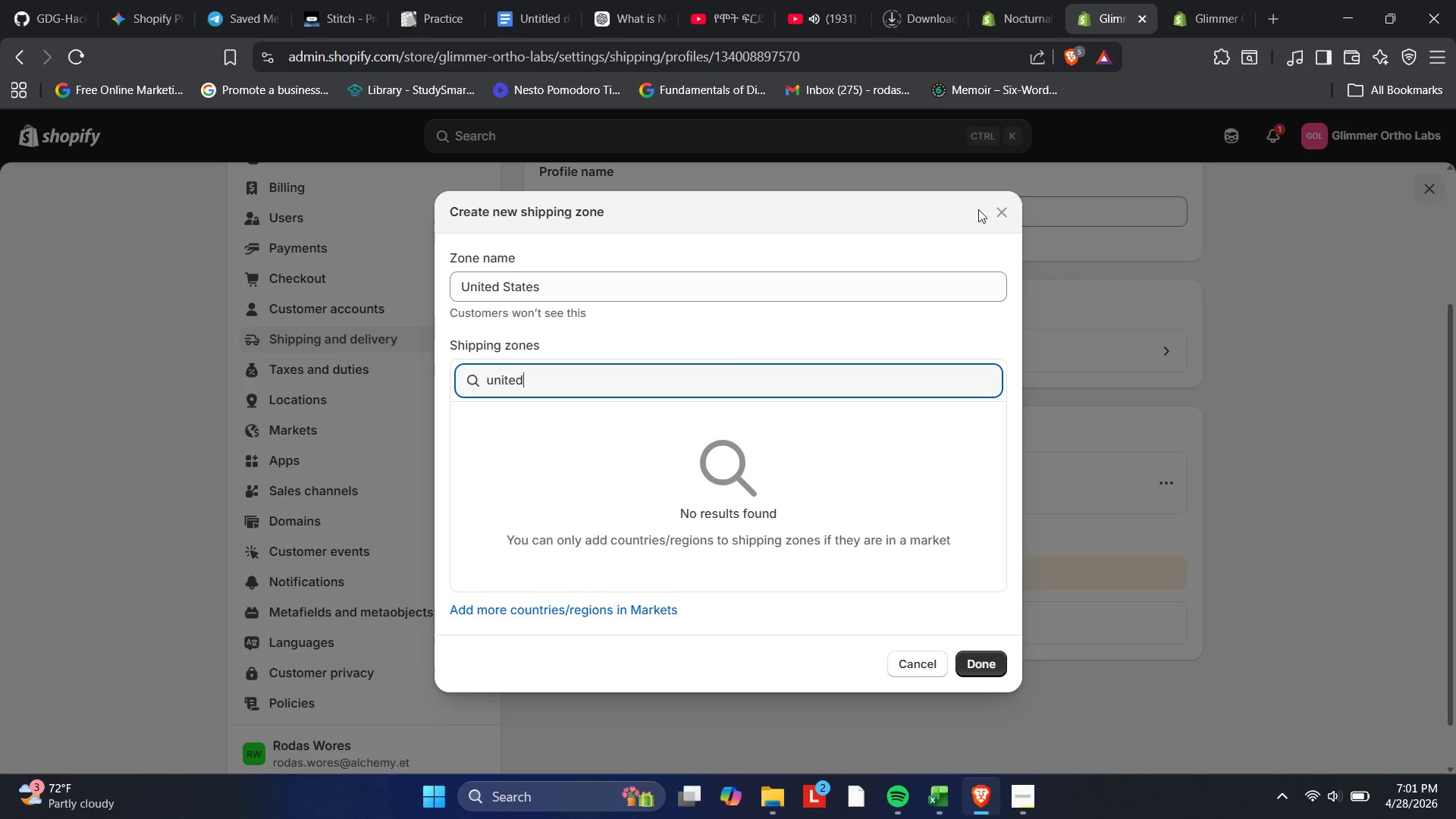 
left_click([1007, 211])
 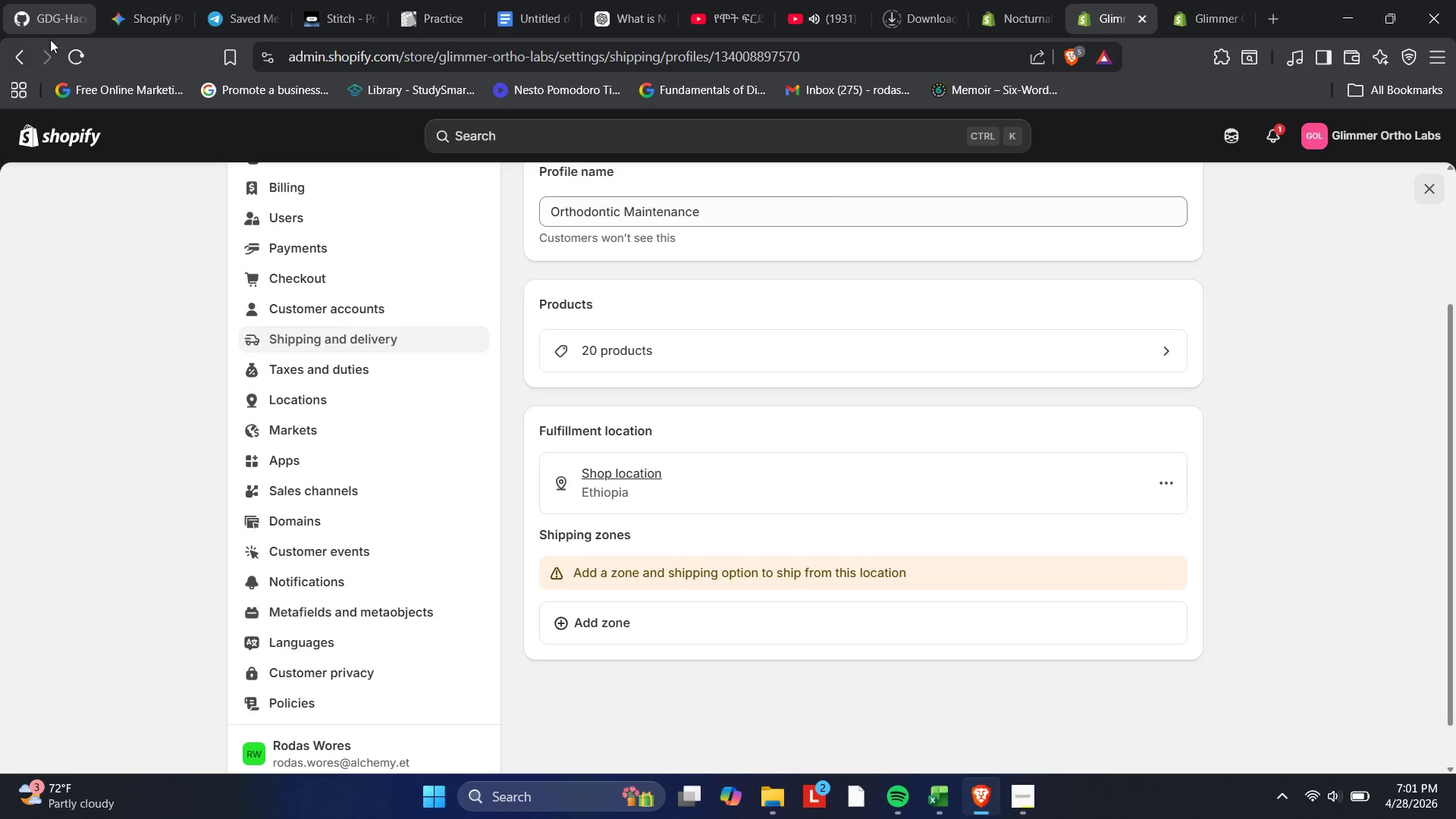 
left_click([86, 55])
 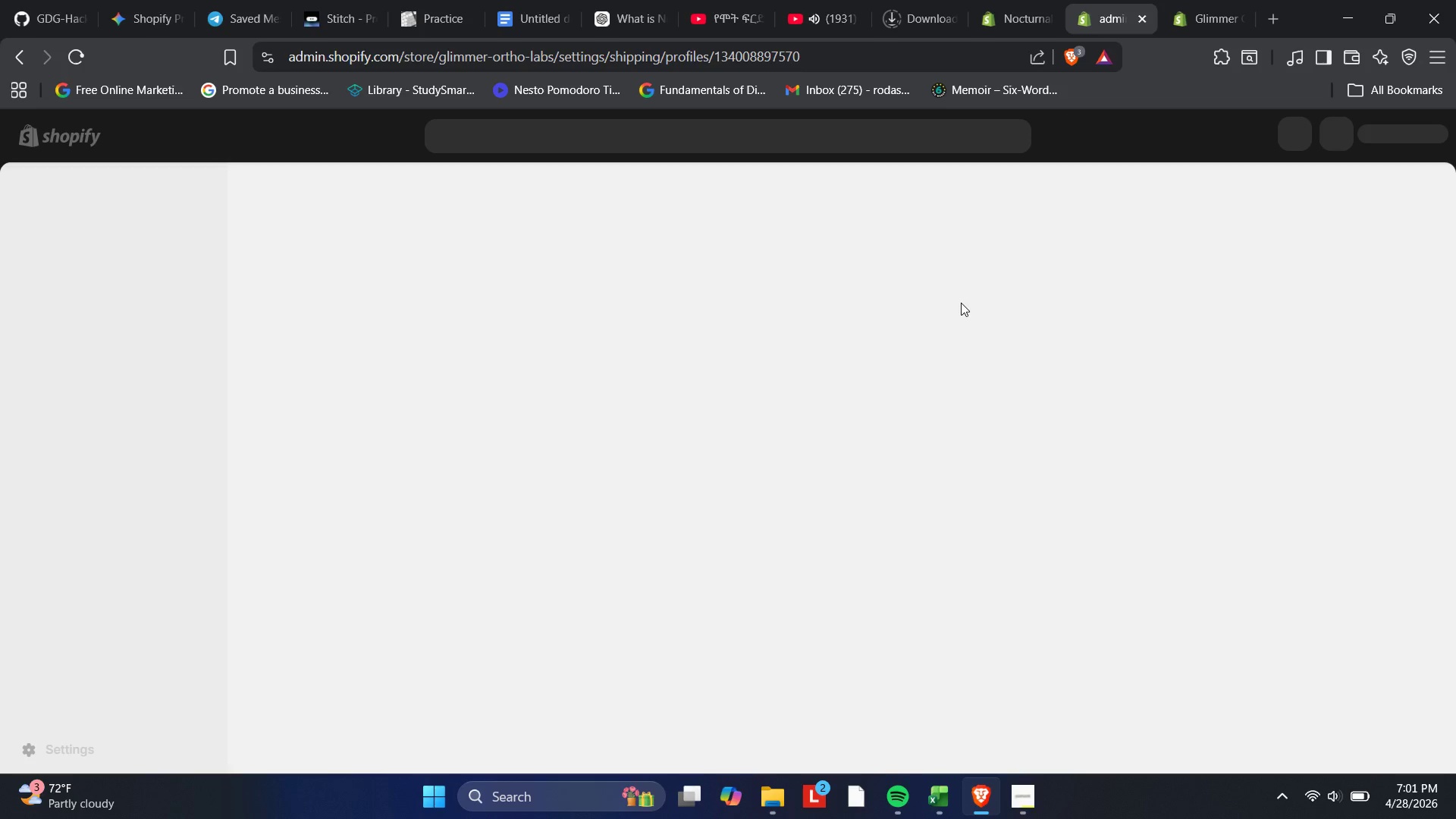 
wait(11.78)
 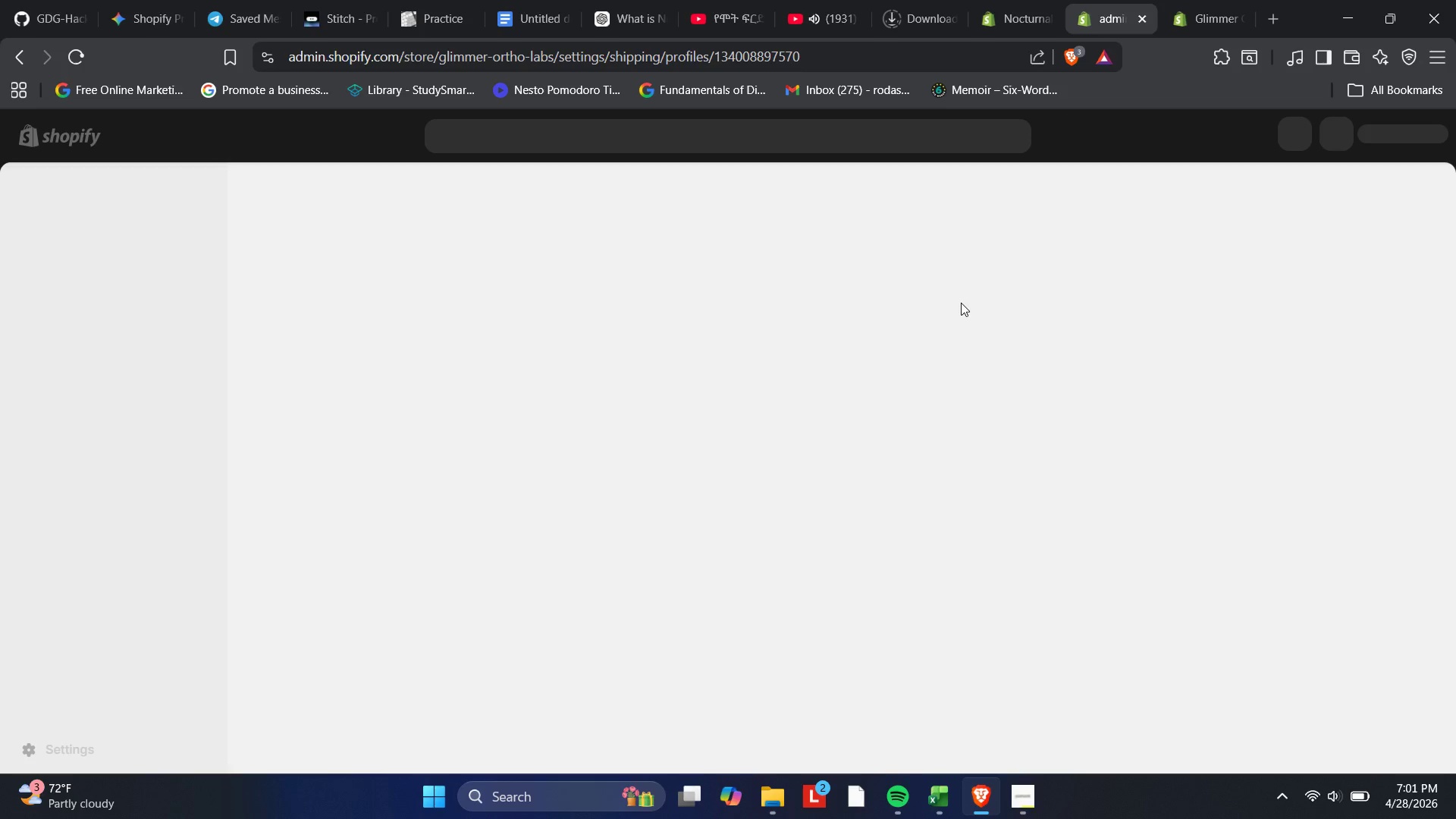 
scroll: coordinate [757, 673], scroll_direction: down, amount: 1.0
 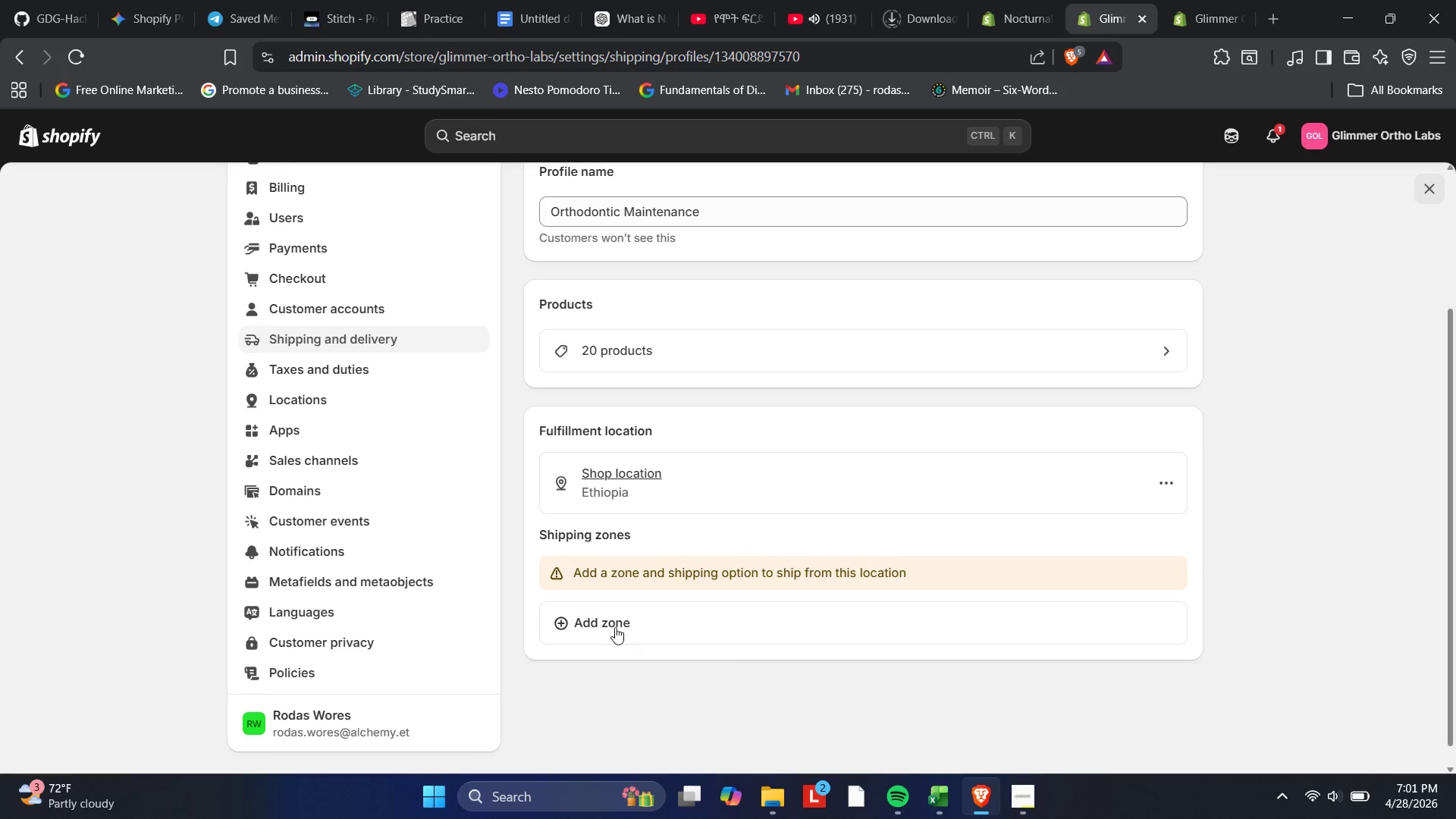 
left_click([604, 622])
 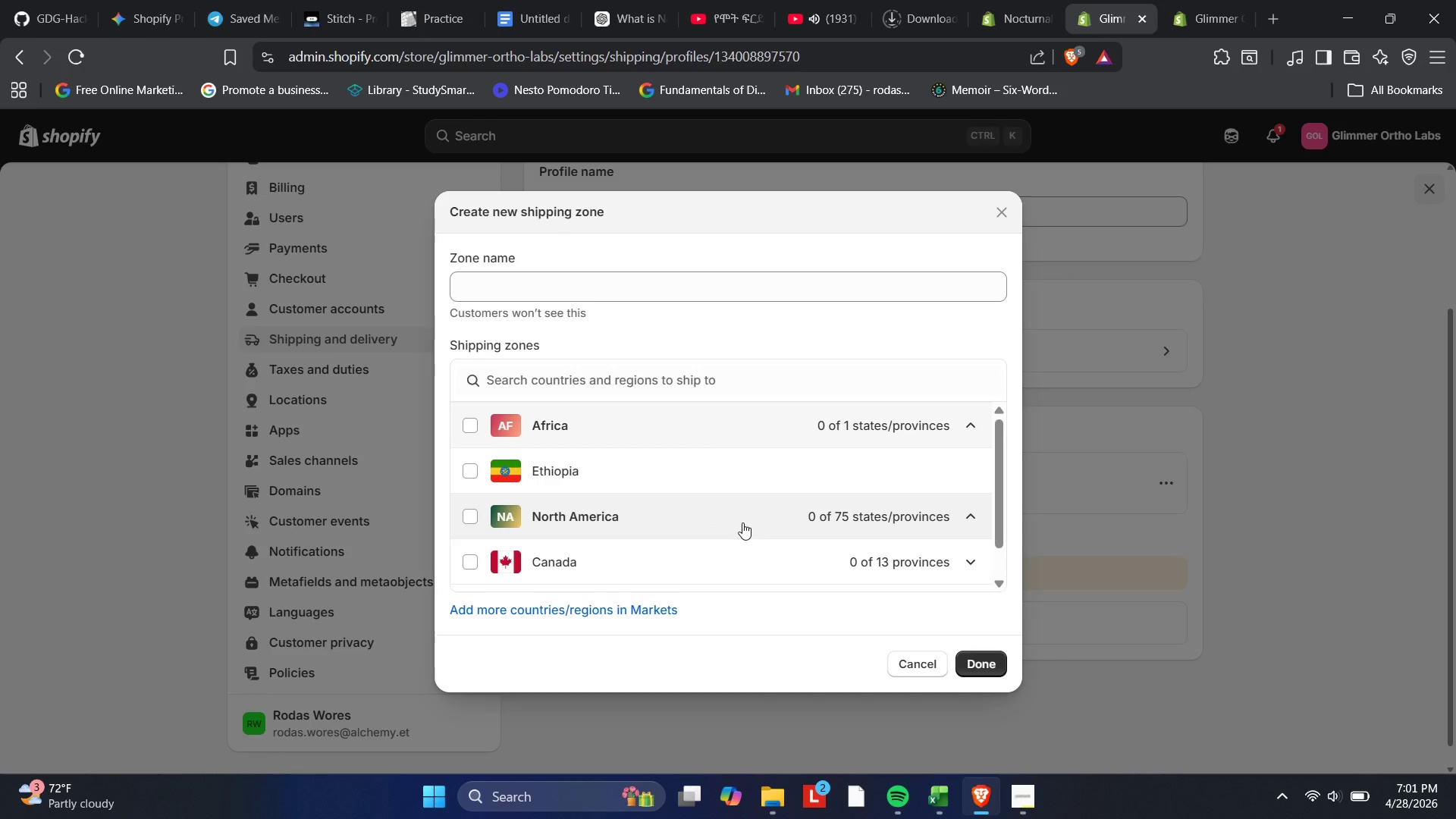 
wait(7.45)
 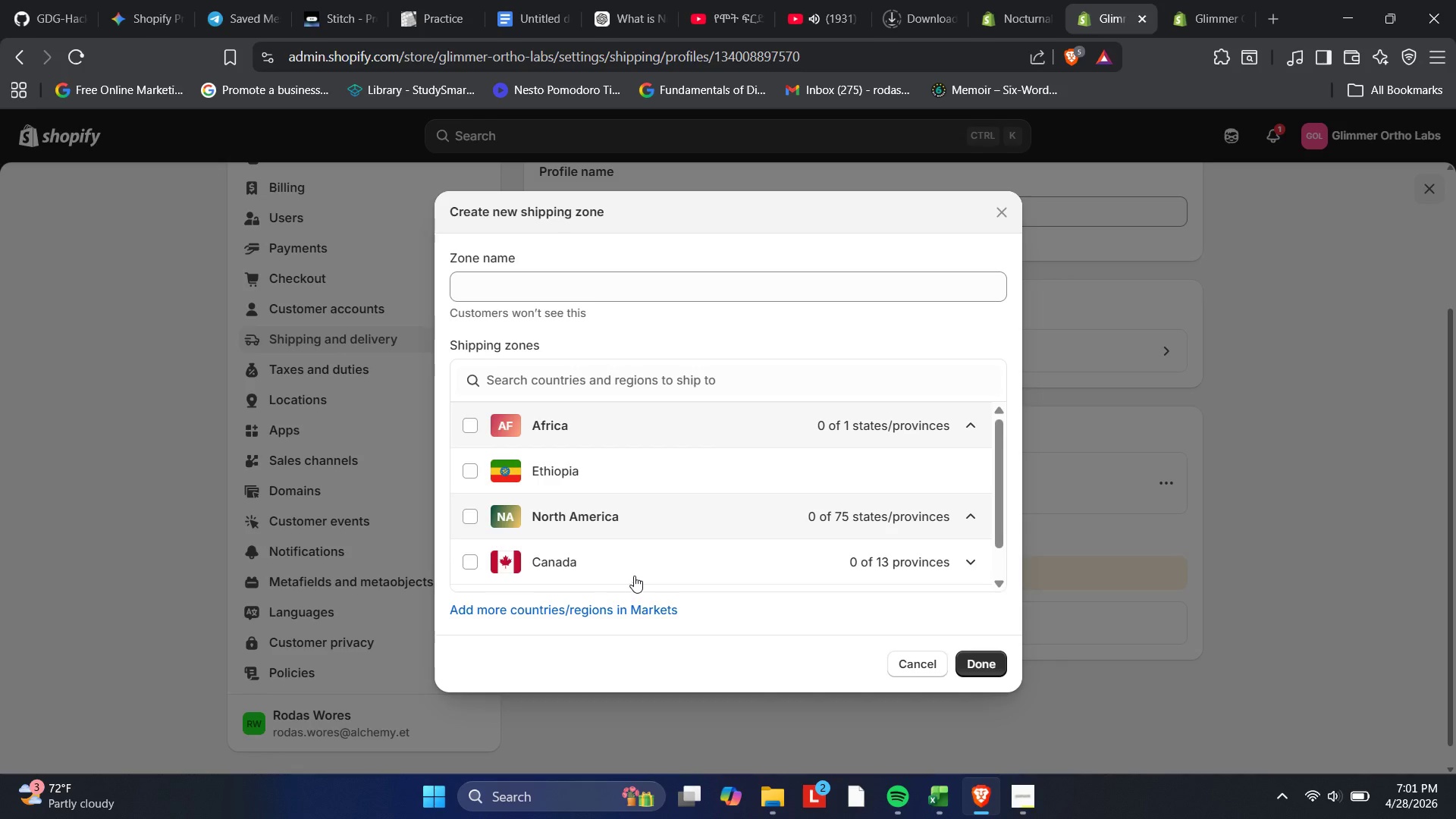 
left_click([538, 384])
 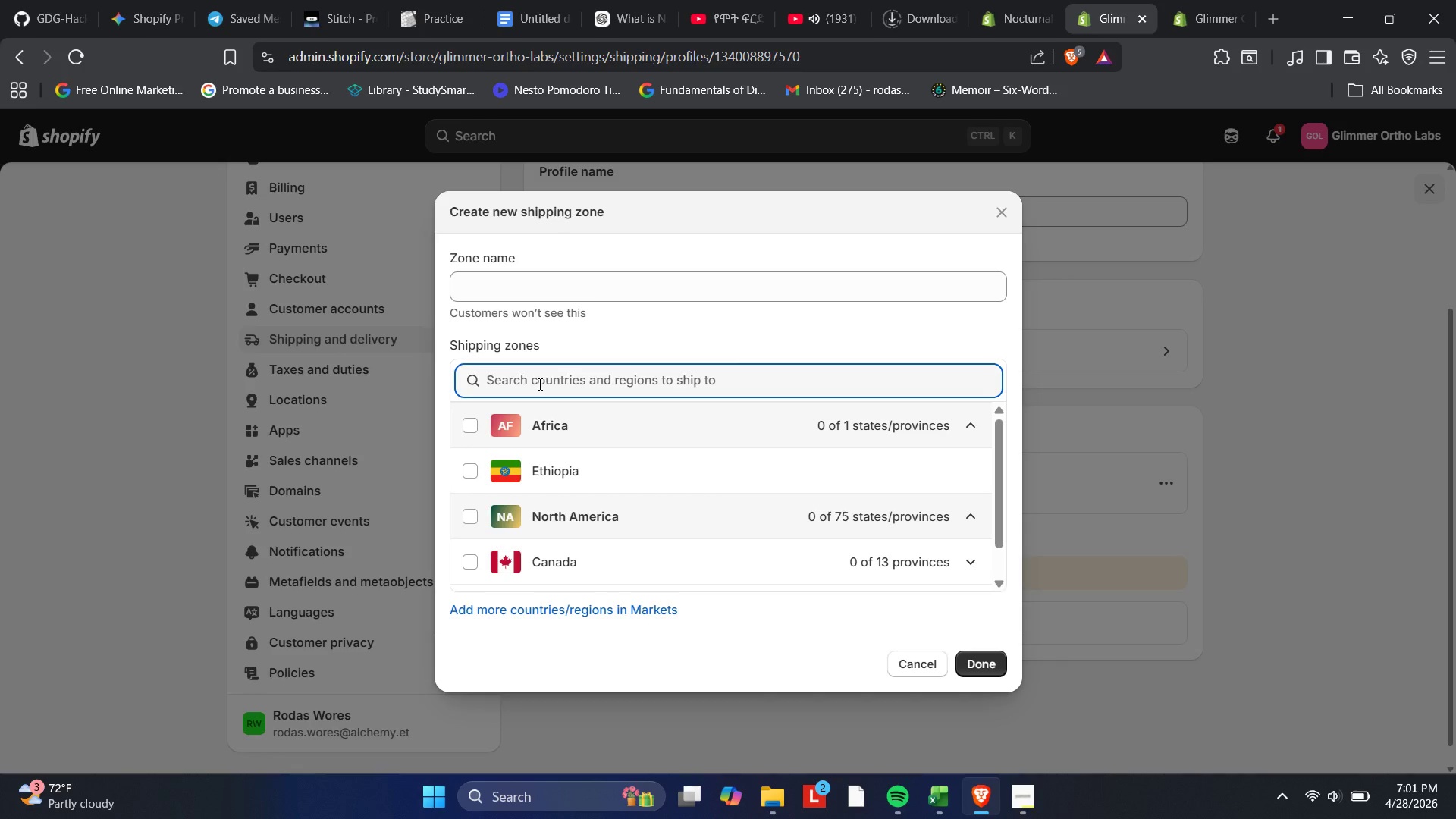 
type(un)
 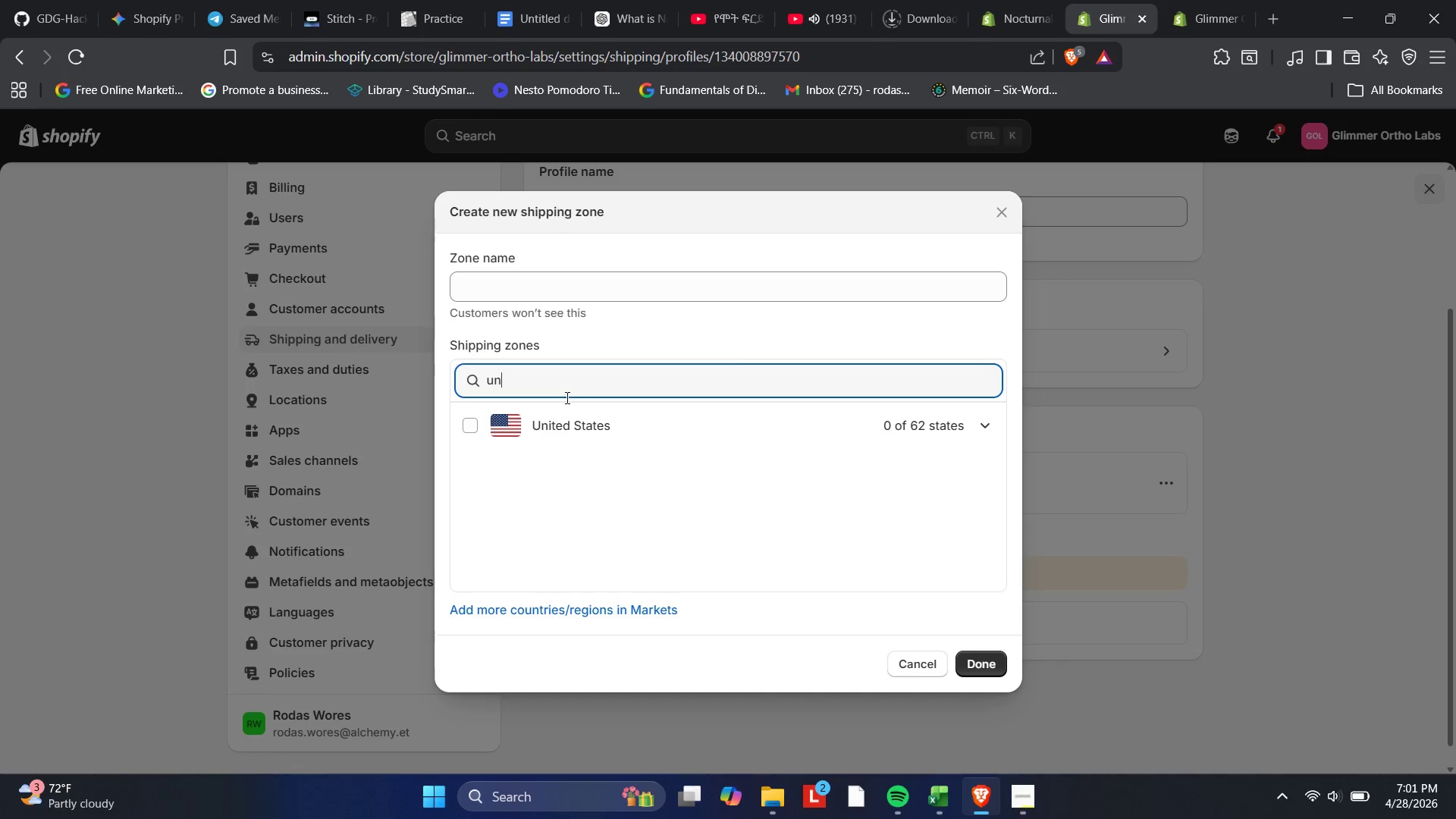 
left_click([478, 419])
 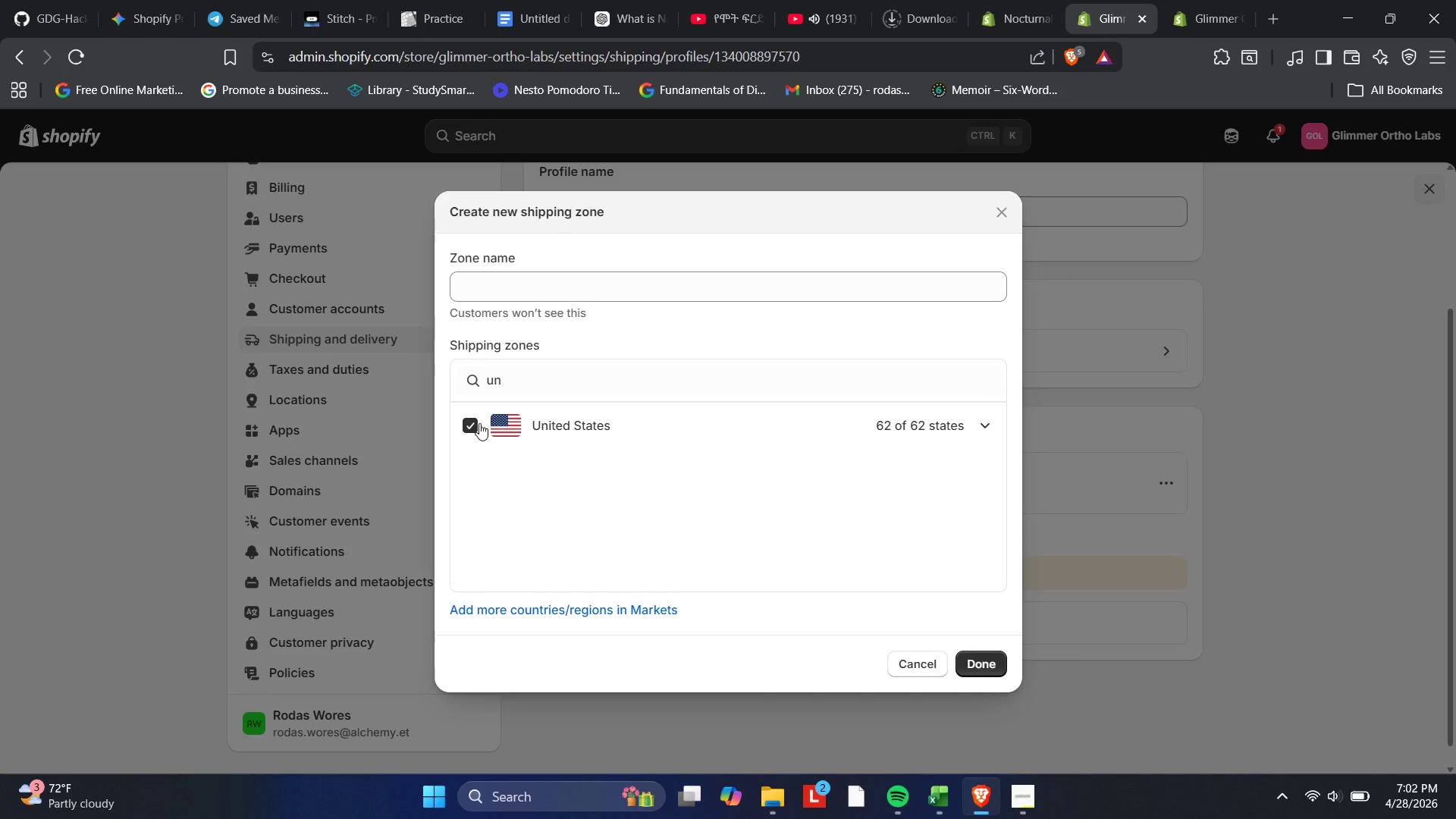 
wait(29.97)
 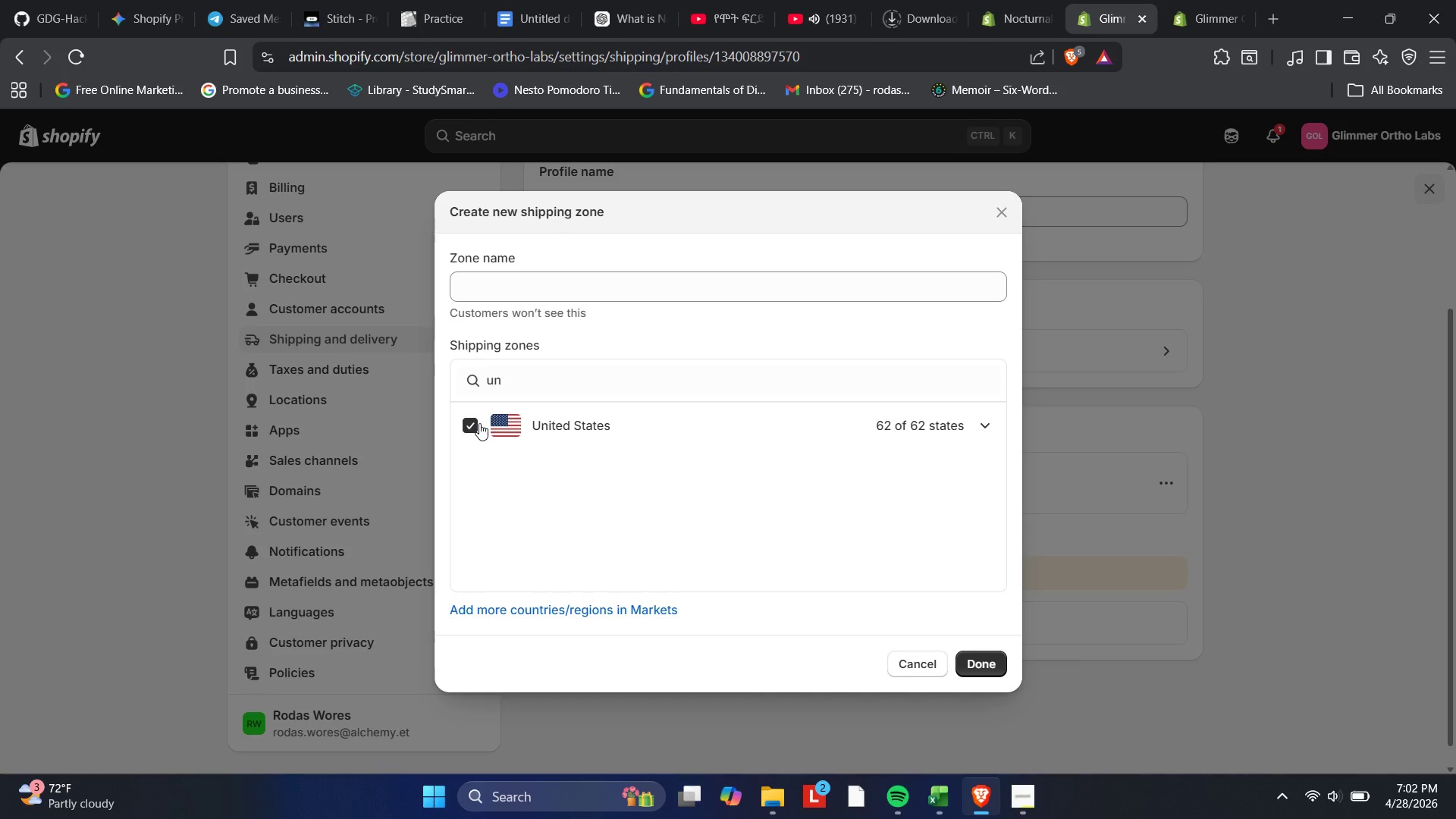 
left_click([574, 295])
 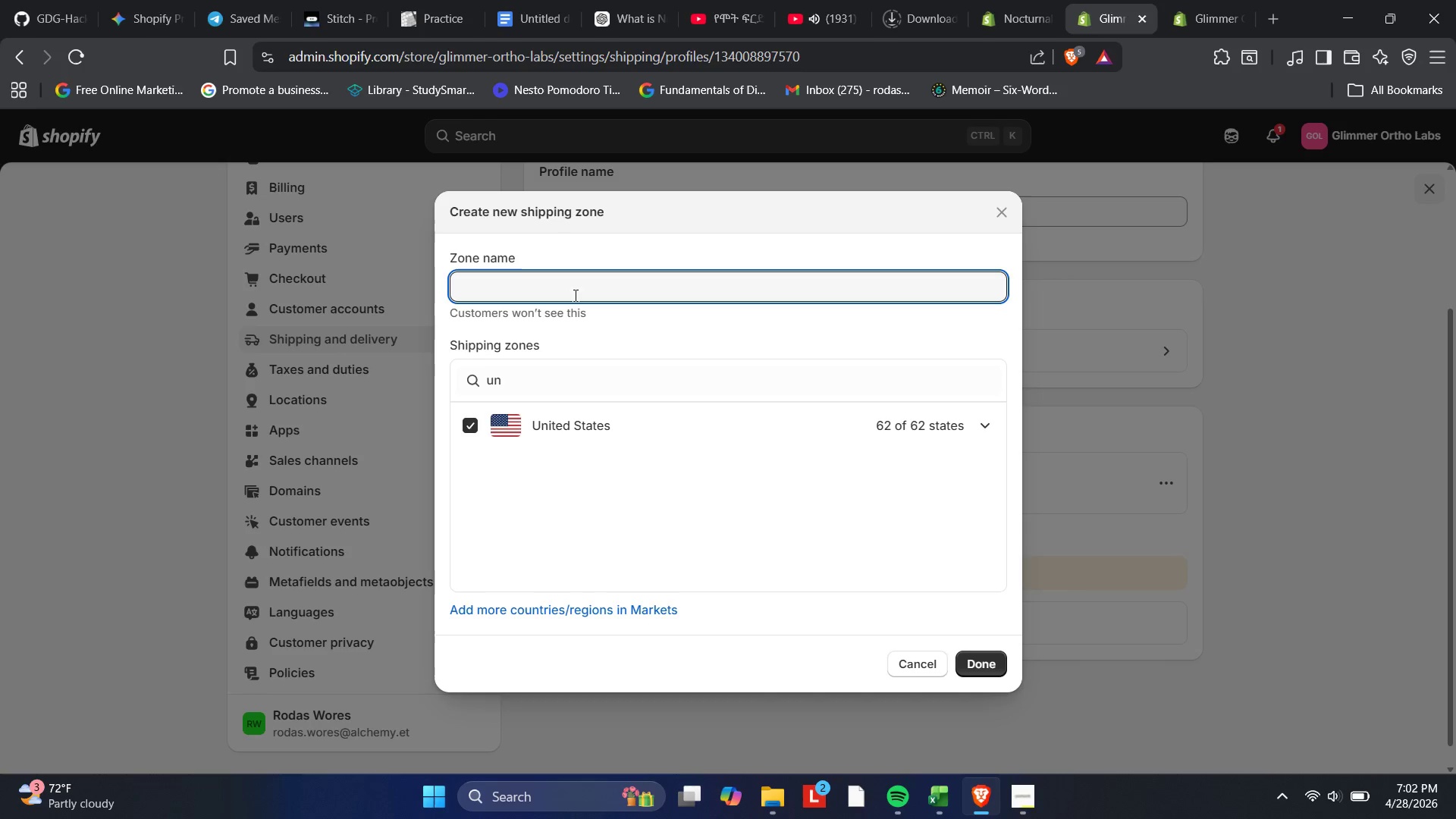 
type(United States)
 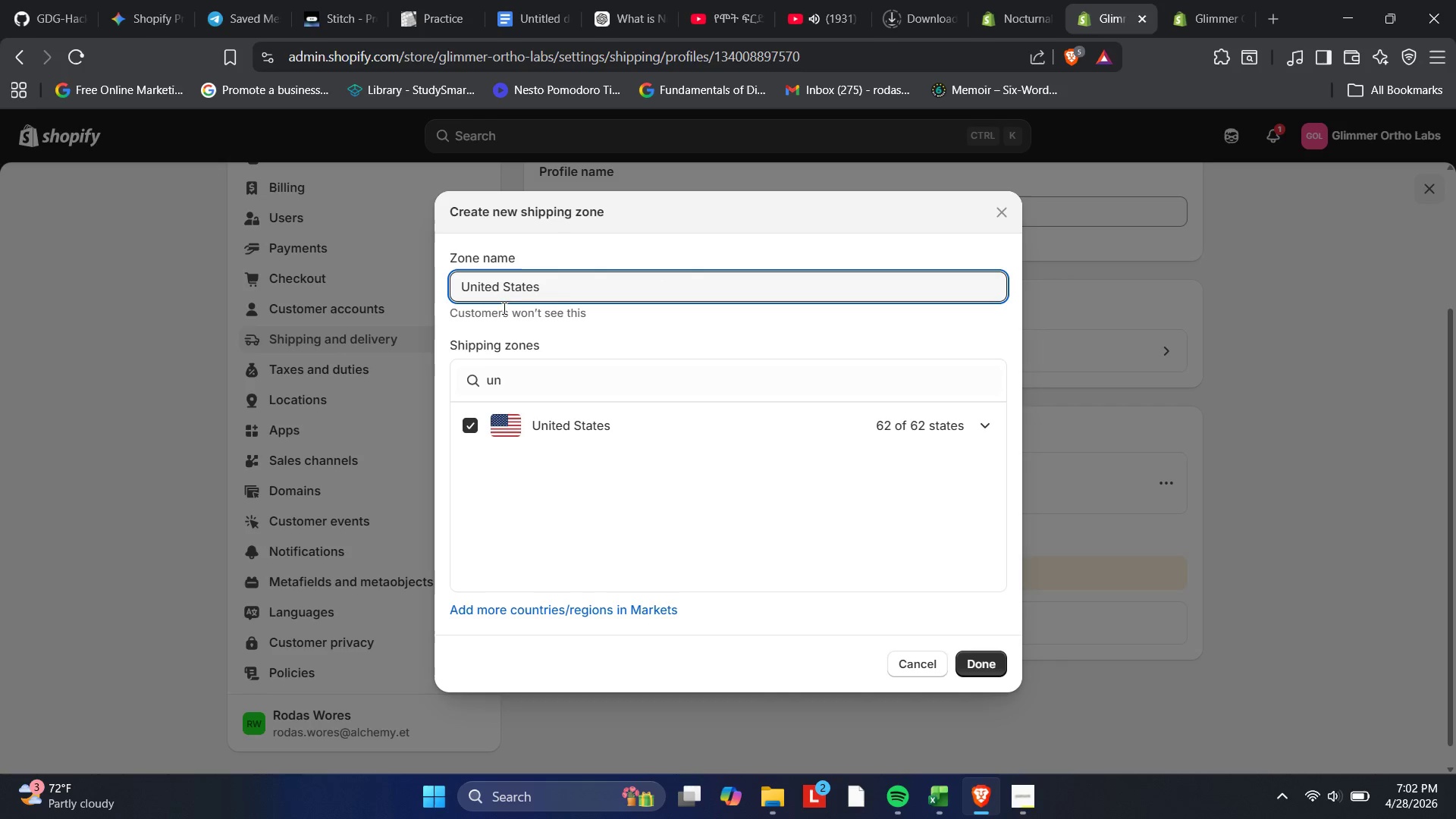 
wait(5.36)
 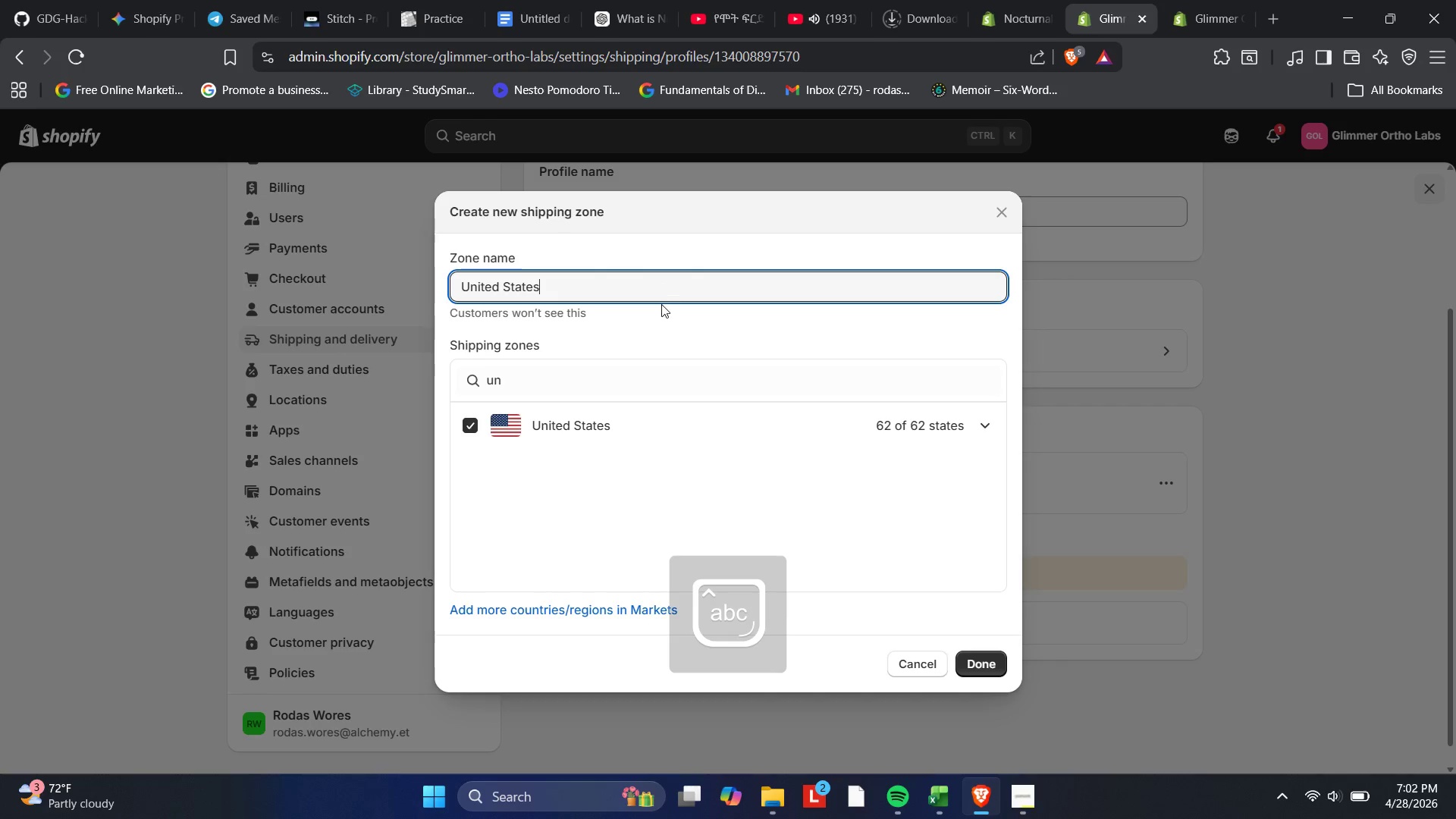 
left_click([990, 668])
 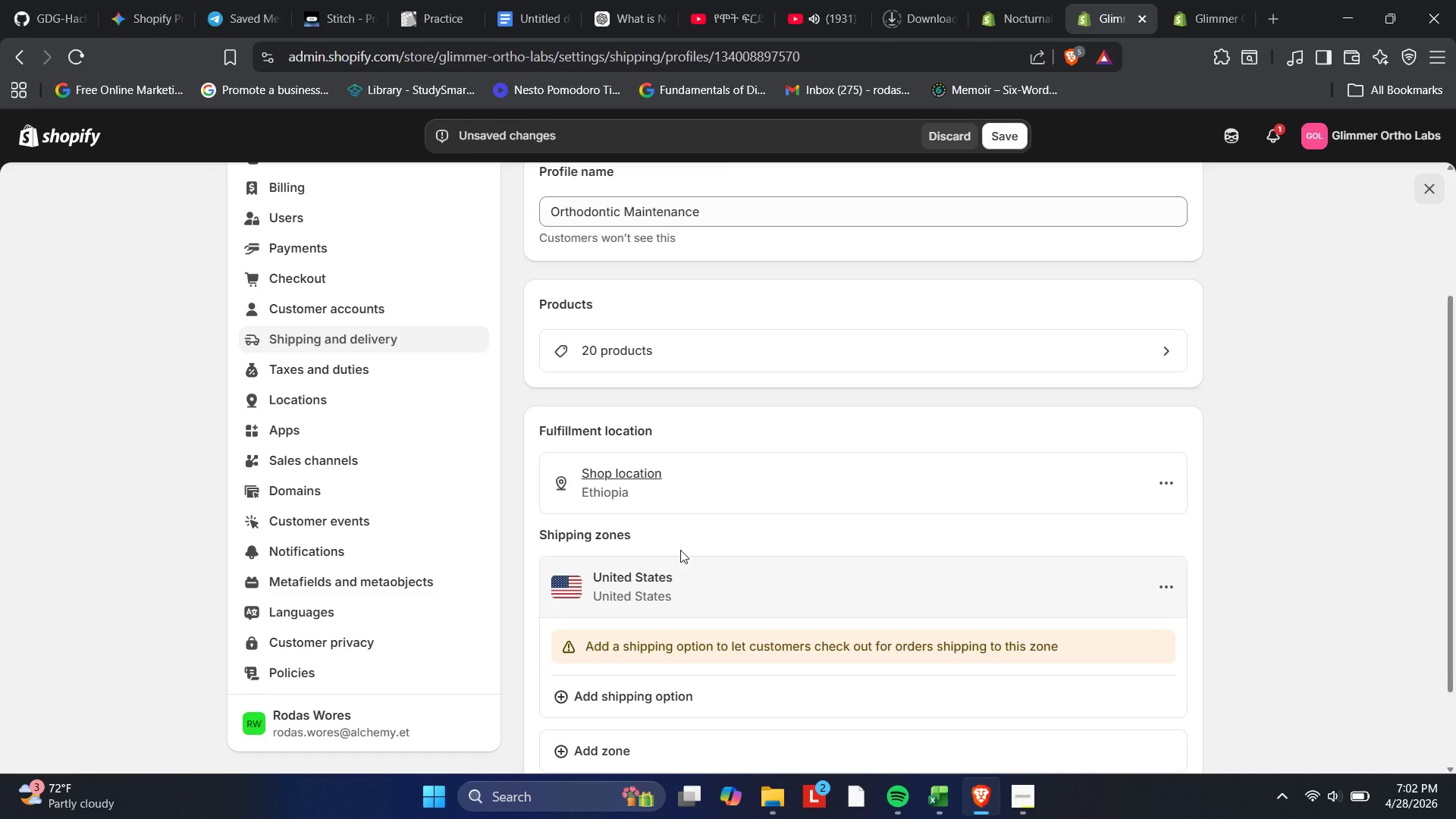 
scroll: coordinate [778, 524], scroll_direction: down, amount: 2.0
 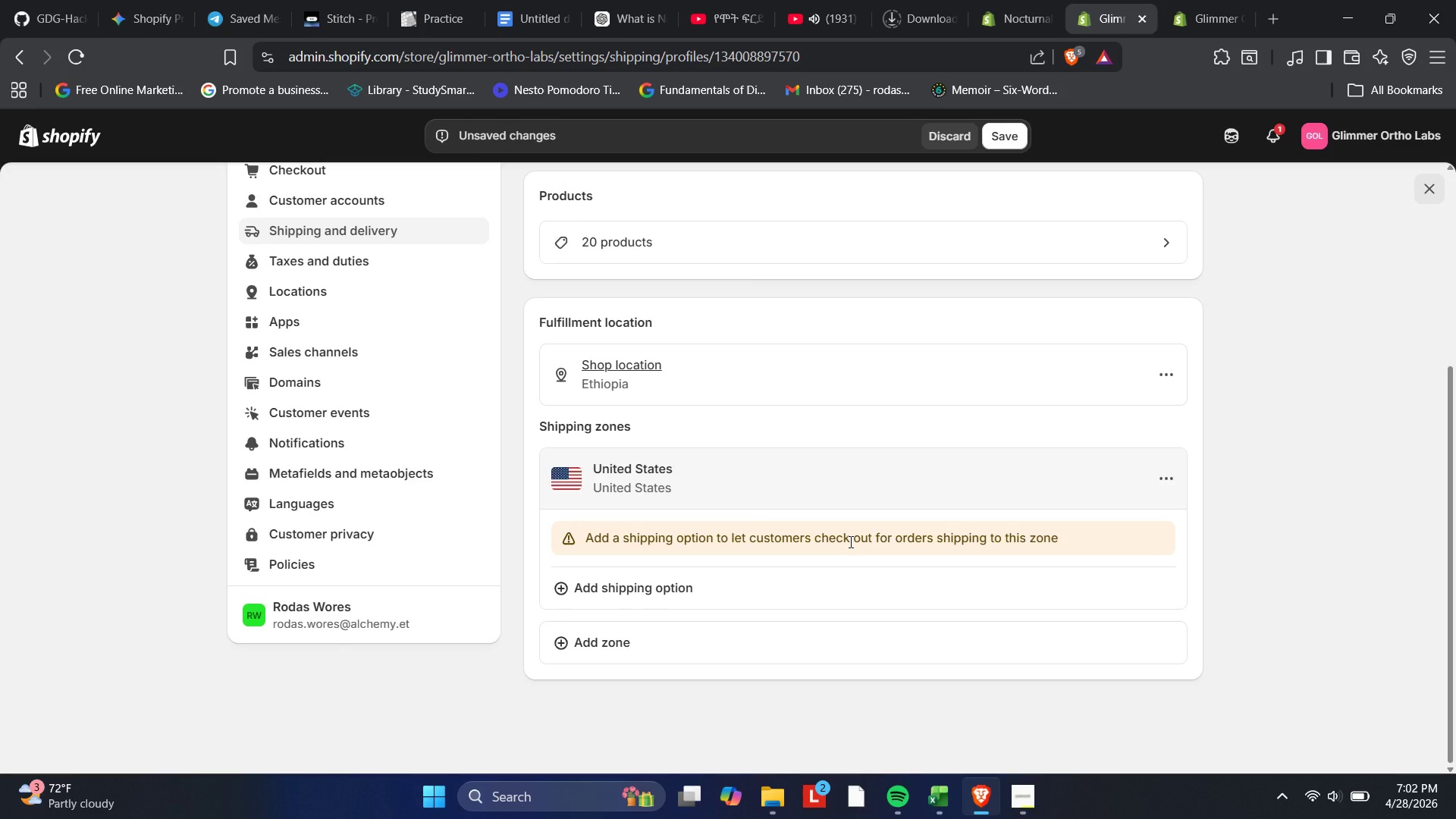 
wait(16.5)
 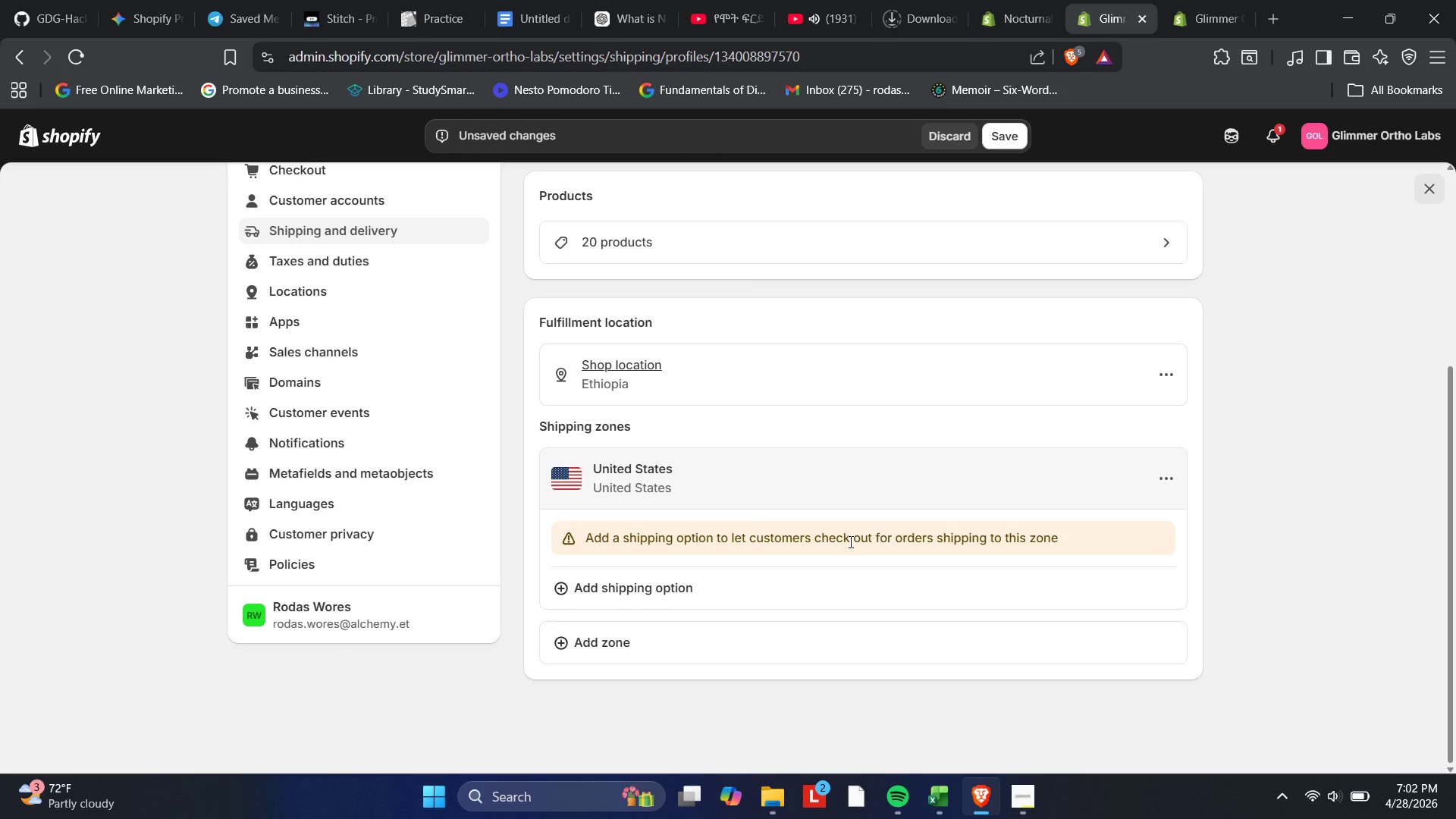 
scroll: coordinate [824, 557], scroll_direction: none, amount: 0.0
 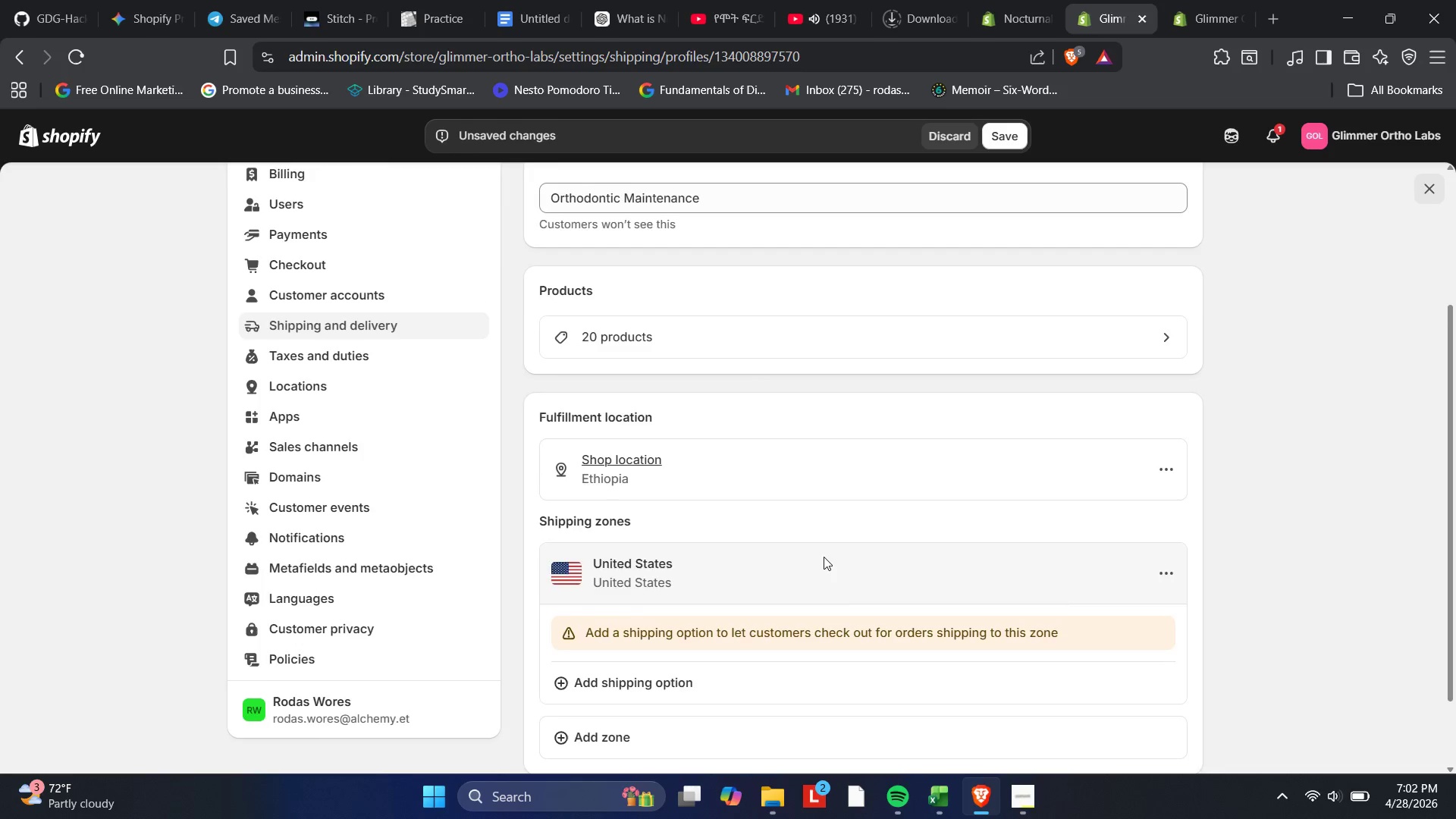 
scroll: coordinate [824, 557], scroll_direction: up, amount: 3.0
 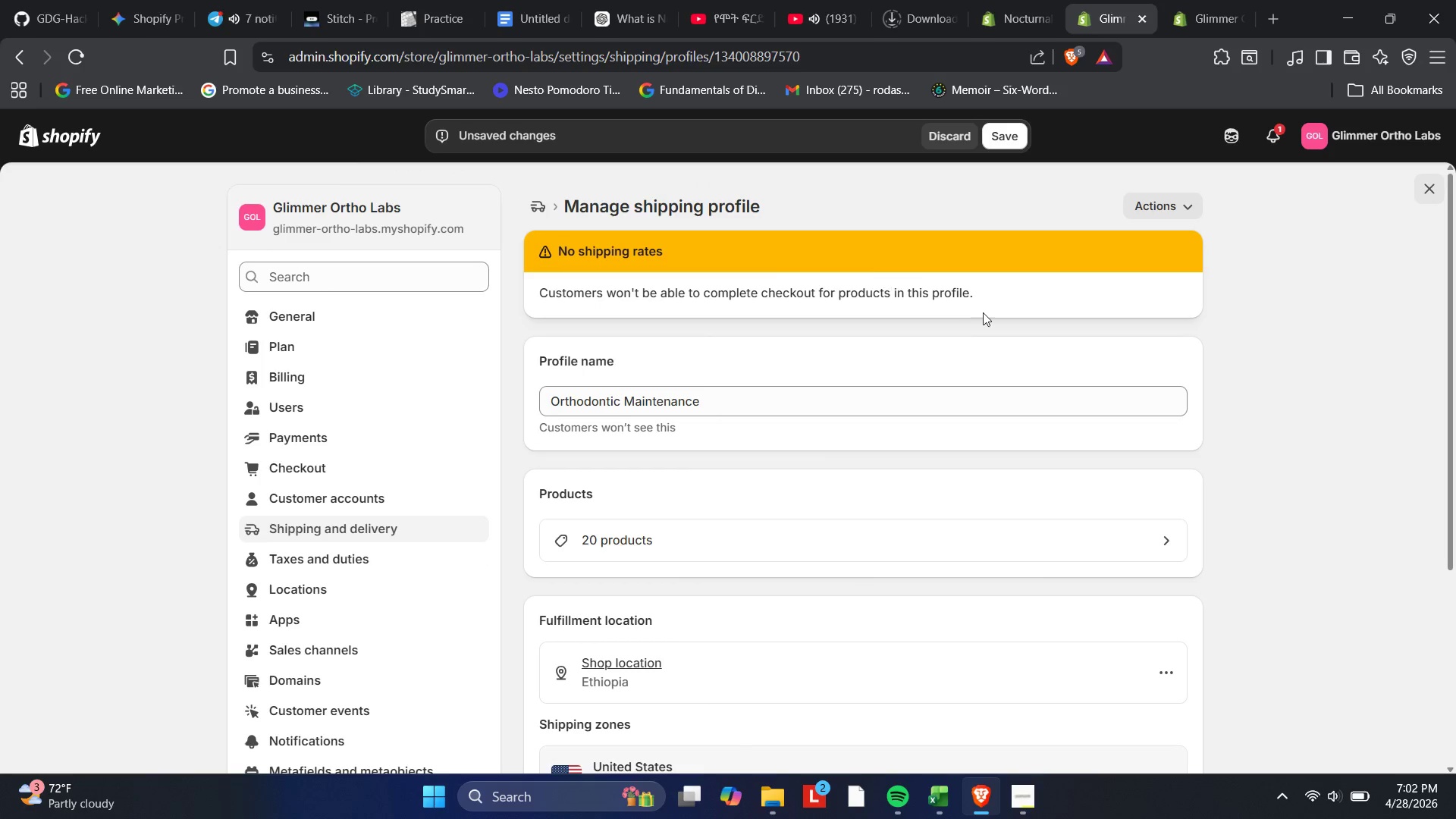 
left_click([1175, 208])
 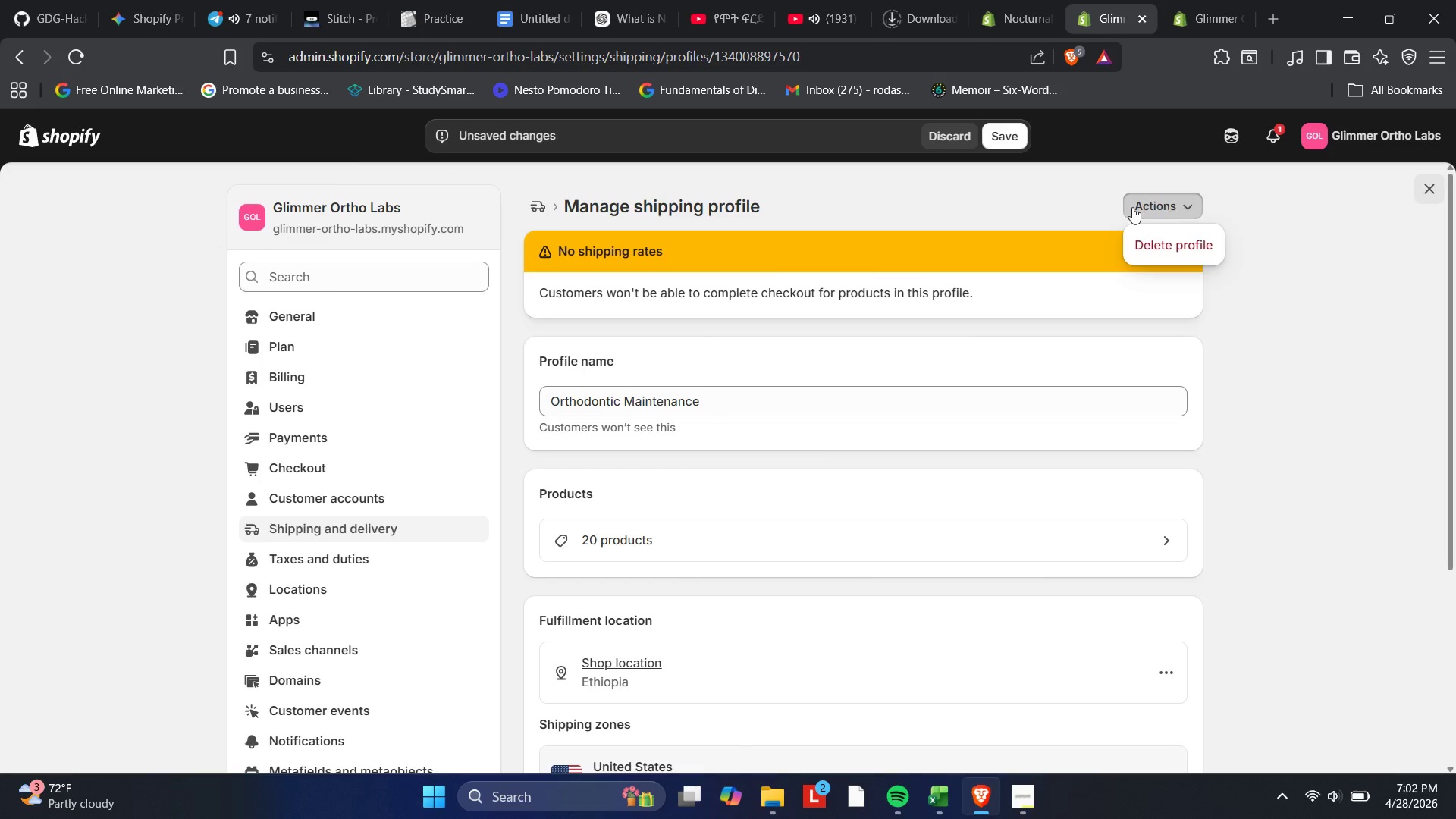 
left_click([991, 274])
 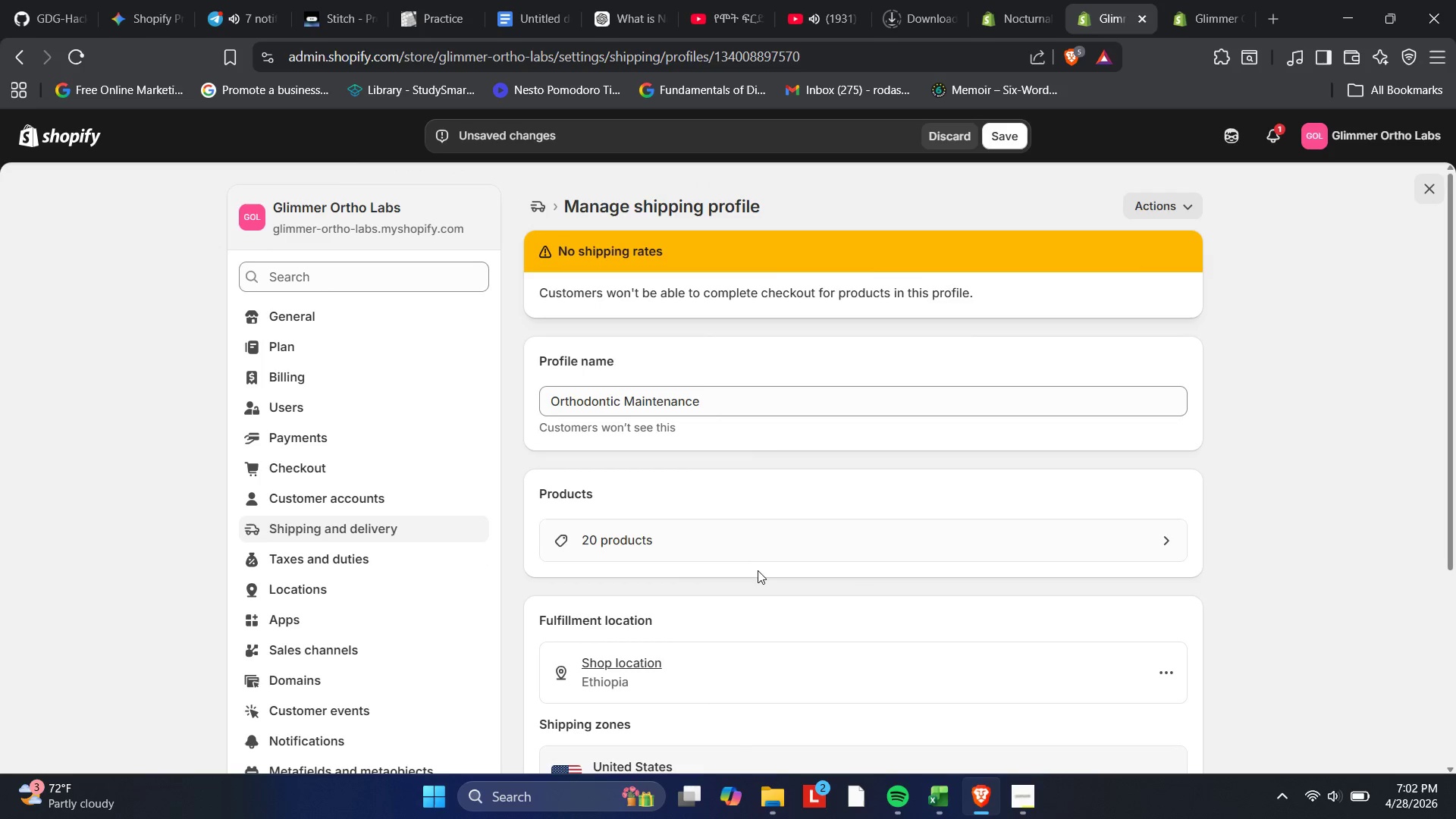 
scroll: coordinate [757, 571], scroll_direction: down, amount: 2.0
 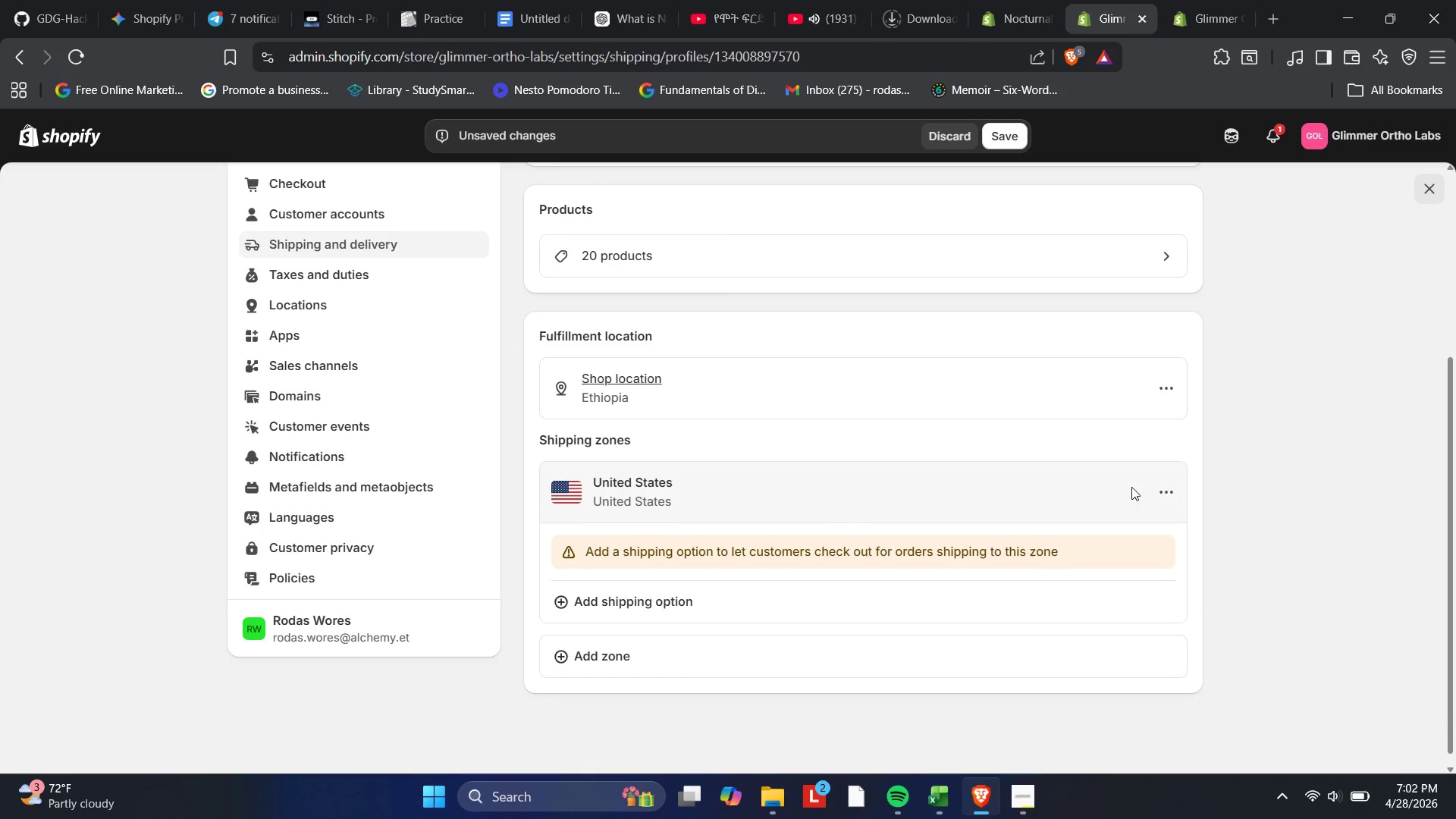 
left_click([1161, 491])
 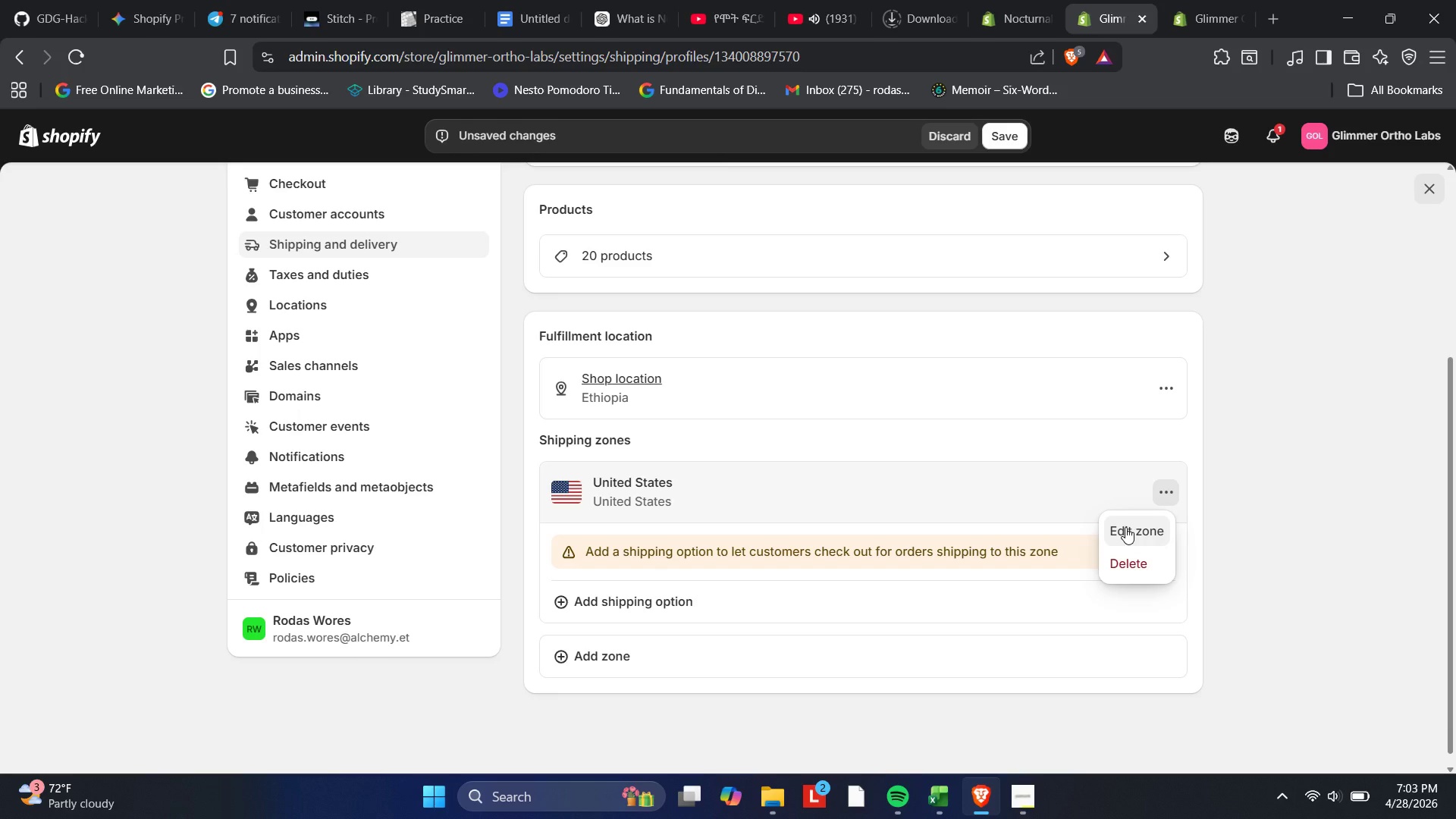 
left_click([1112, 519])
 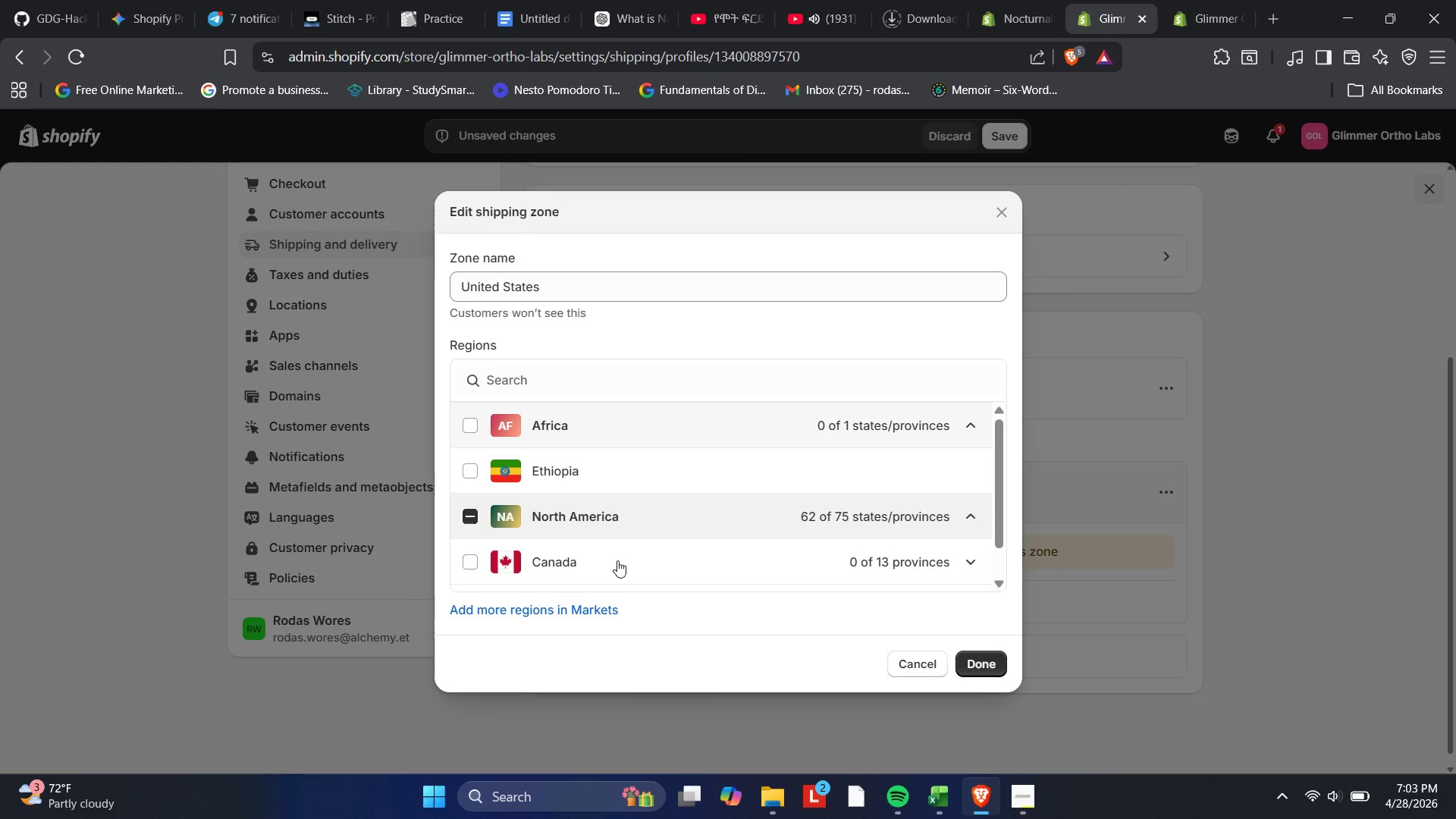 
scroll: coordinate [686, 645], scroll_direction: down, amount: 1.0
 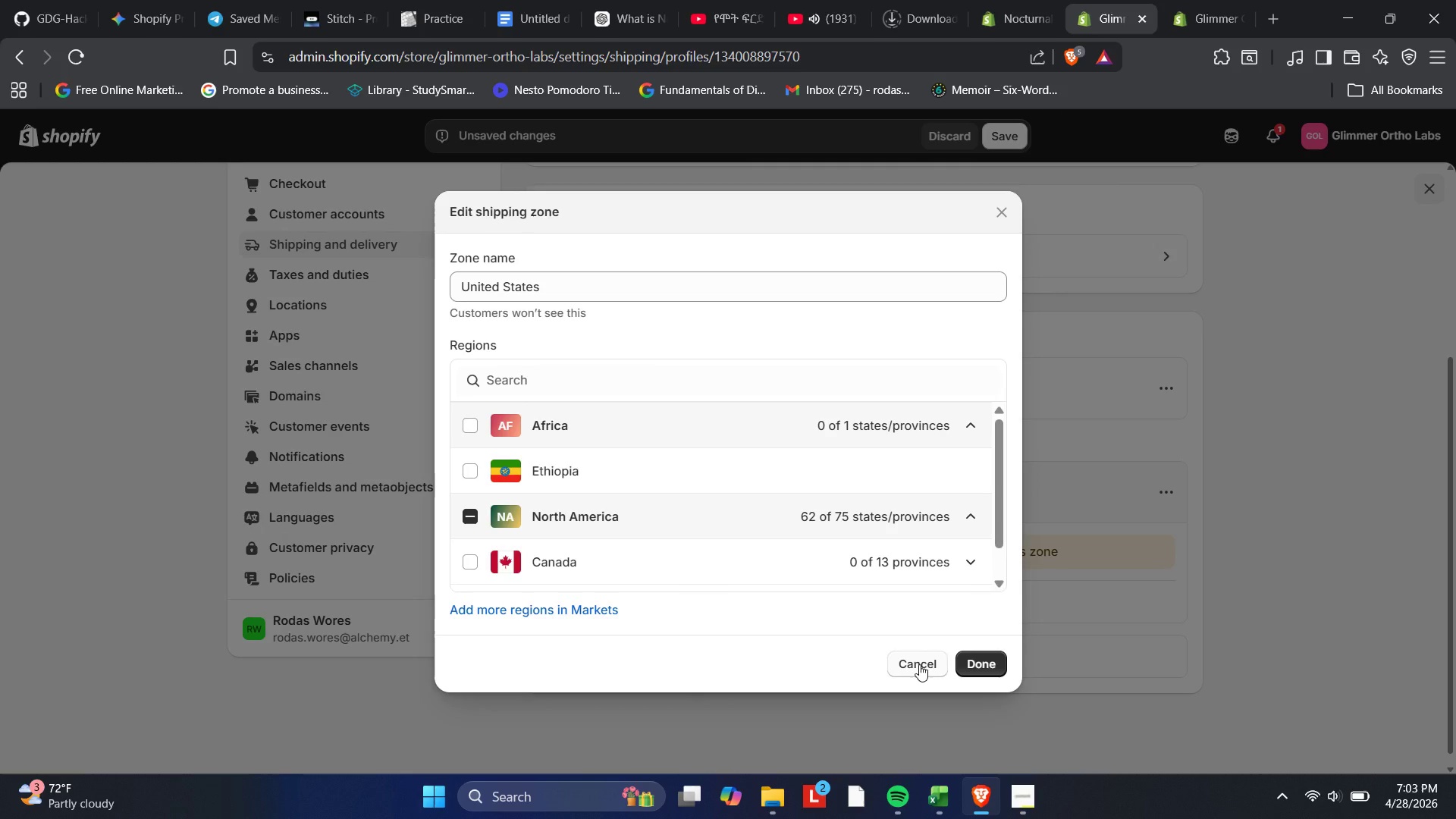 
left_click([919, 664])
 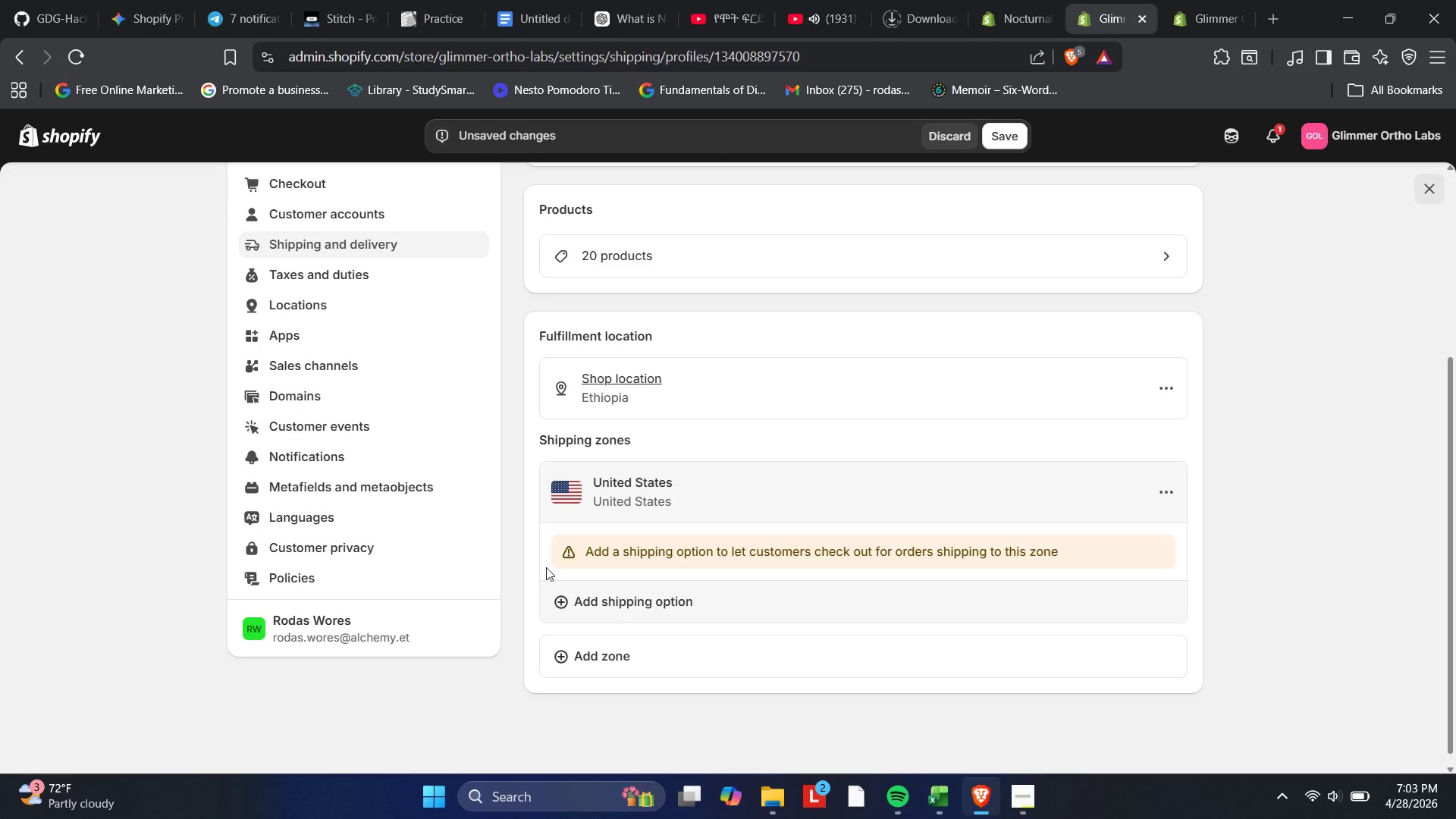 
wait(6.34)
 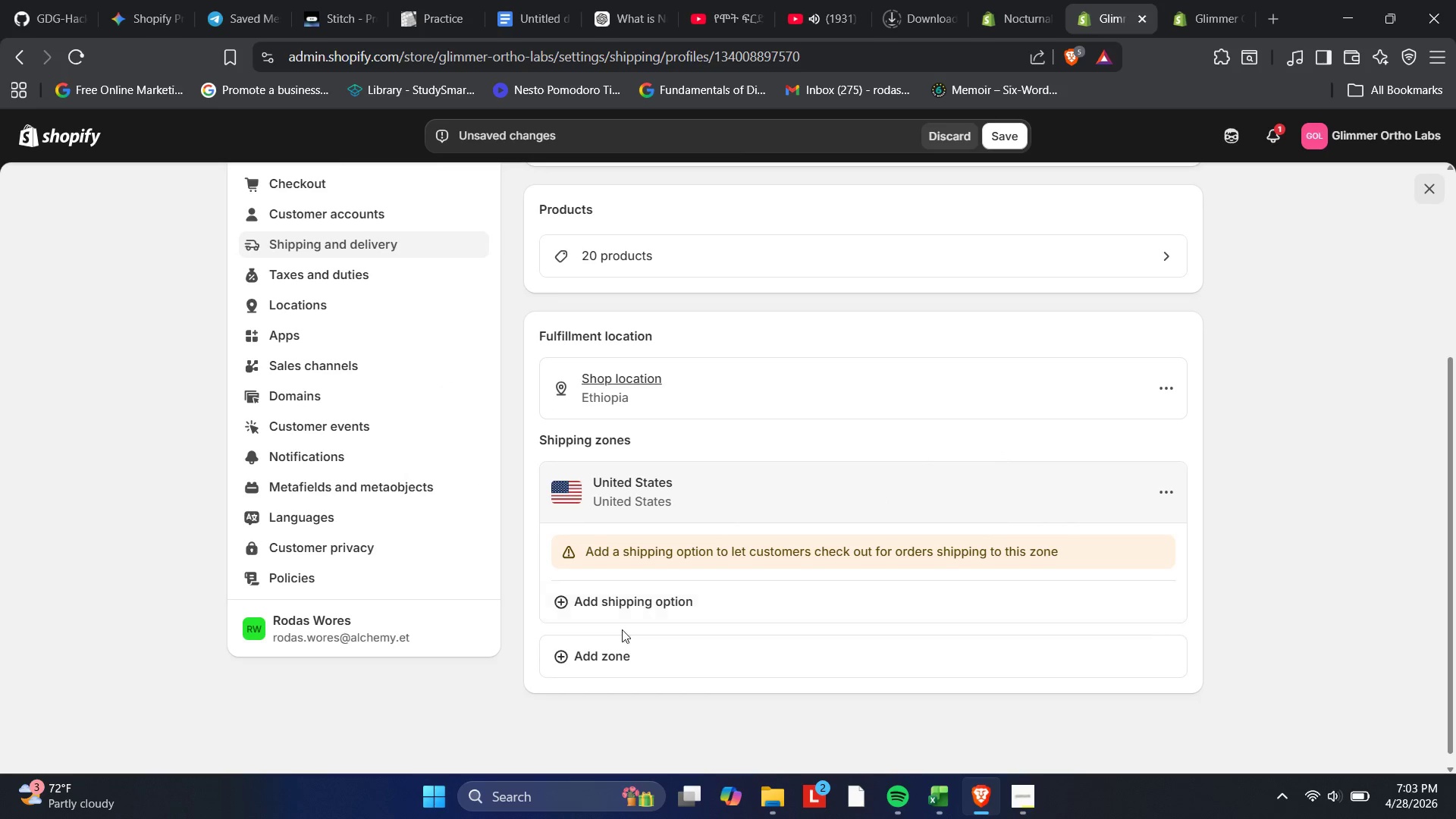 
left_click([617, 605])
 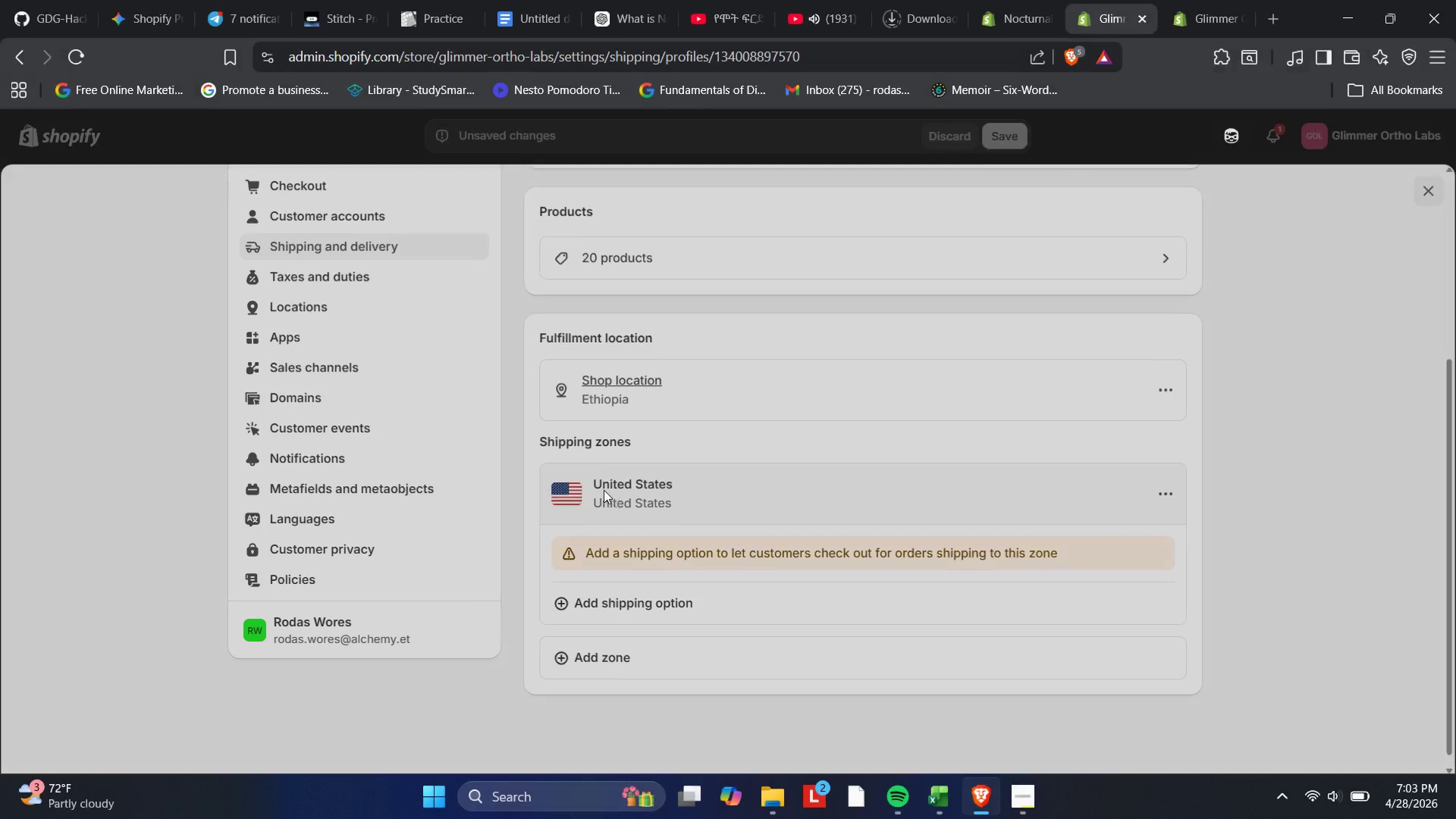 
mouse_move([690, 460])
 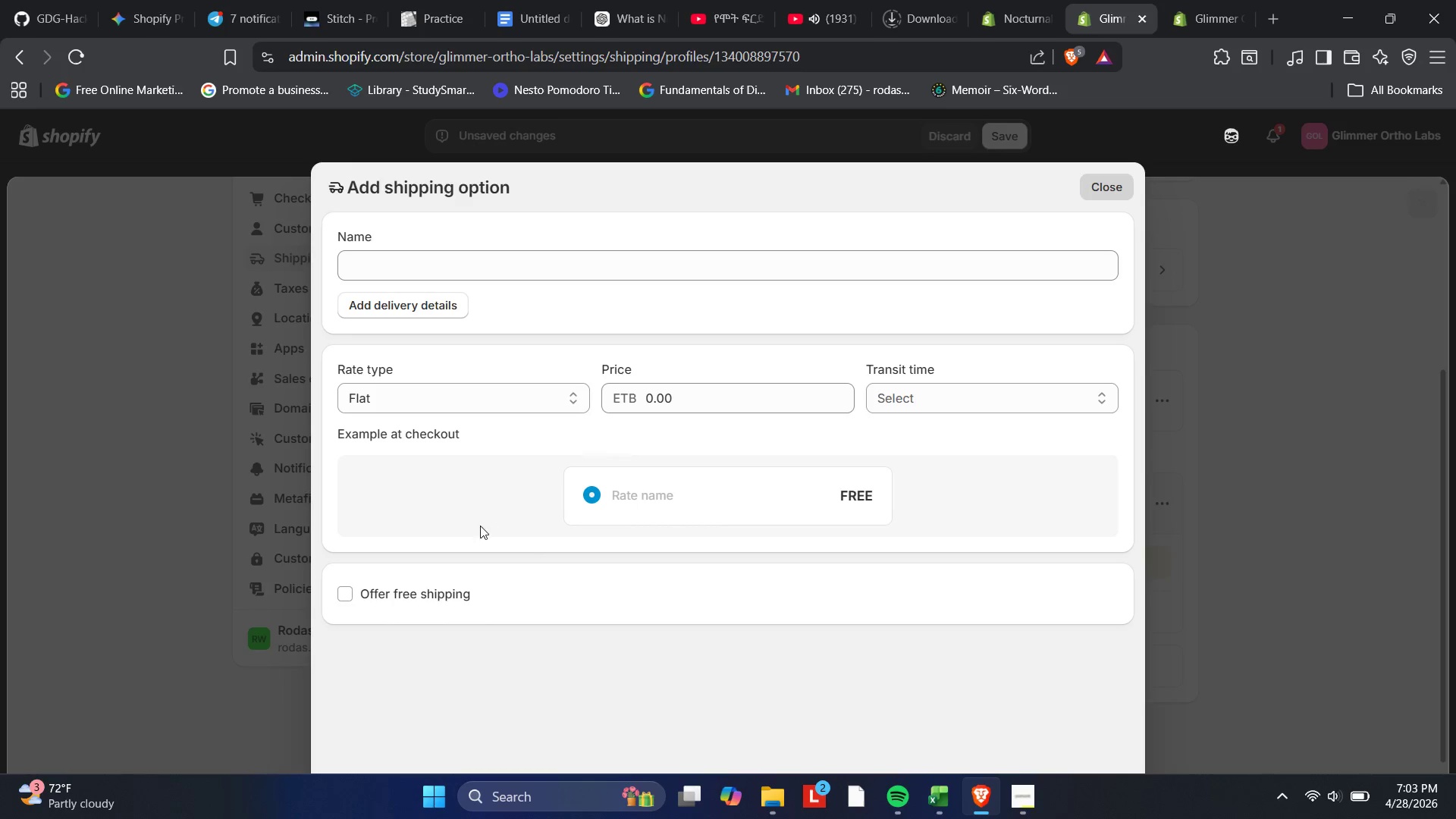 
wait(7.03)
 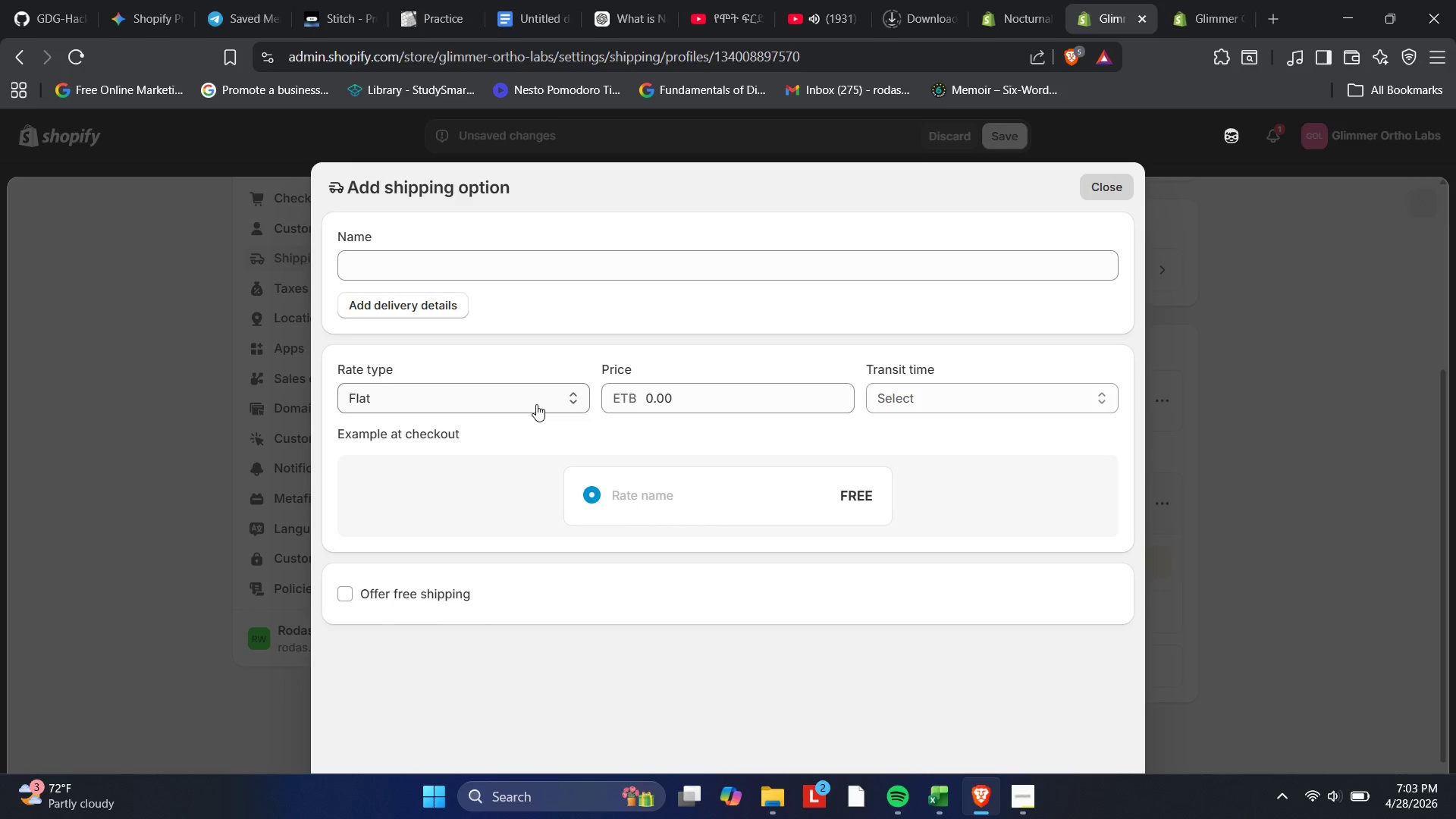 
left_click([1108, 181])
 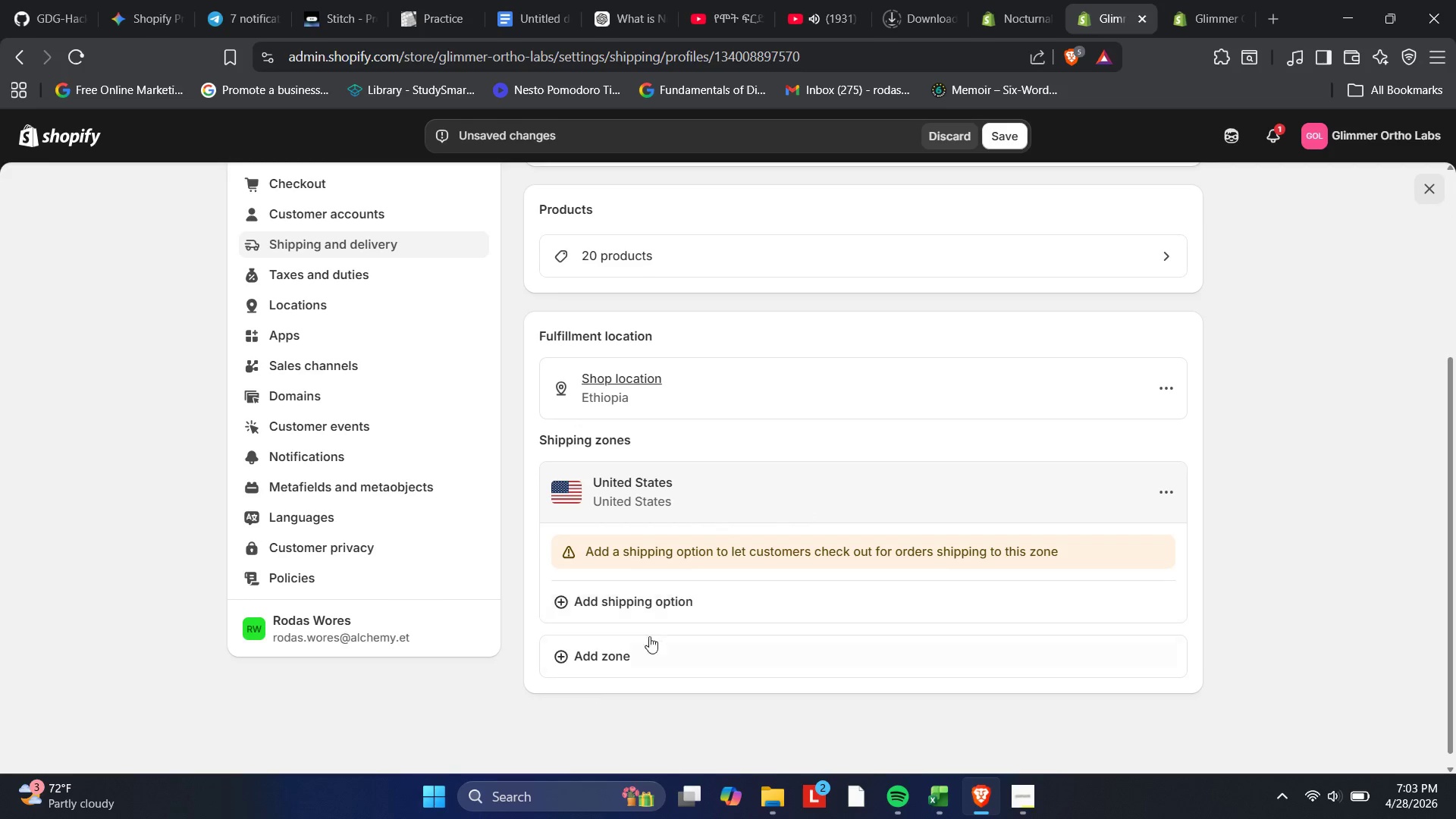 
left_click([570, 658])
 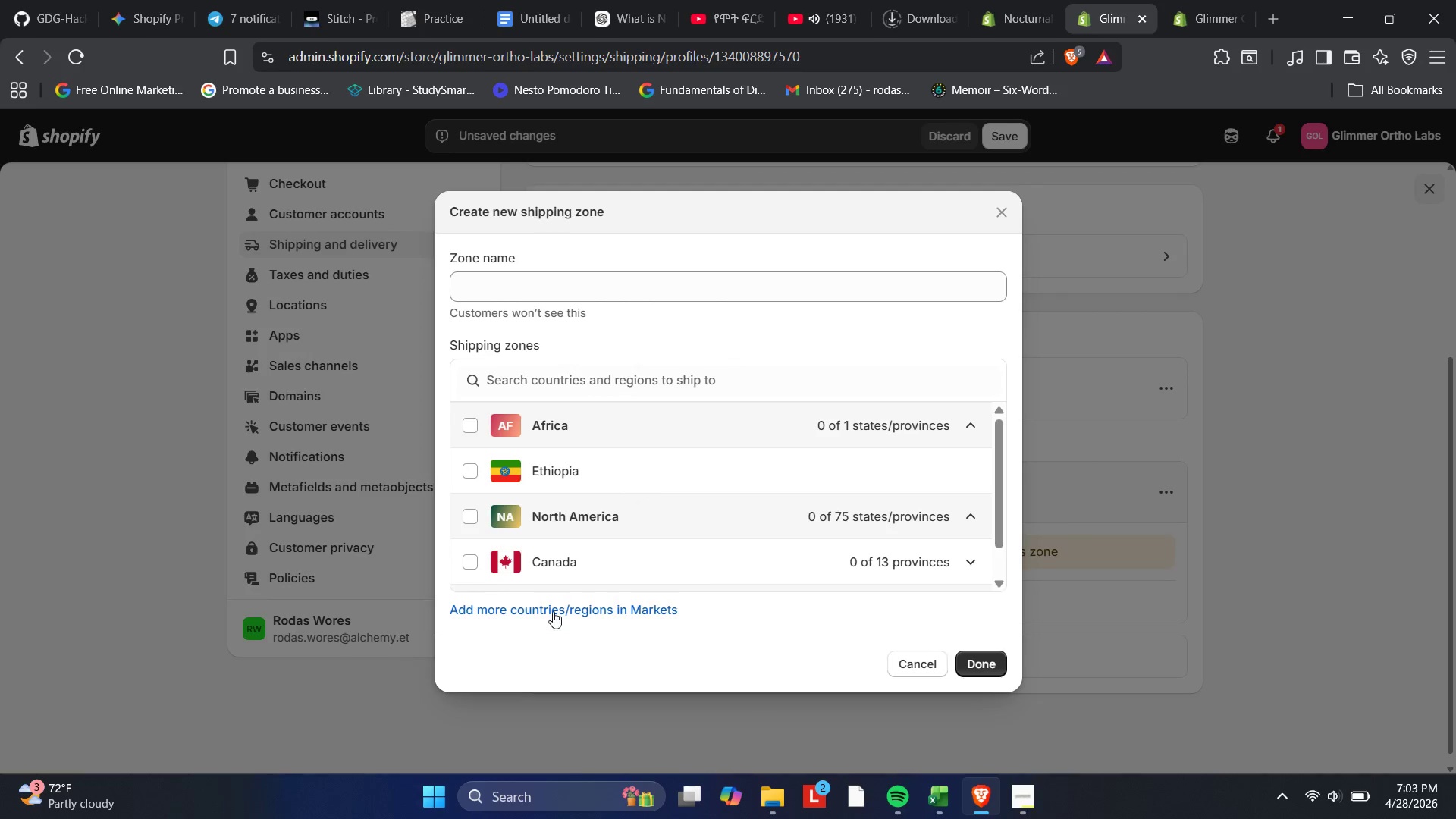 
scroll: coordinate [598, 554], scroll_direction: down, amount: 3.0
 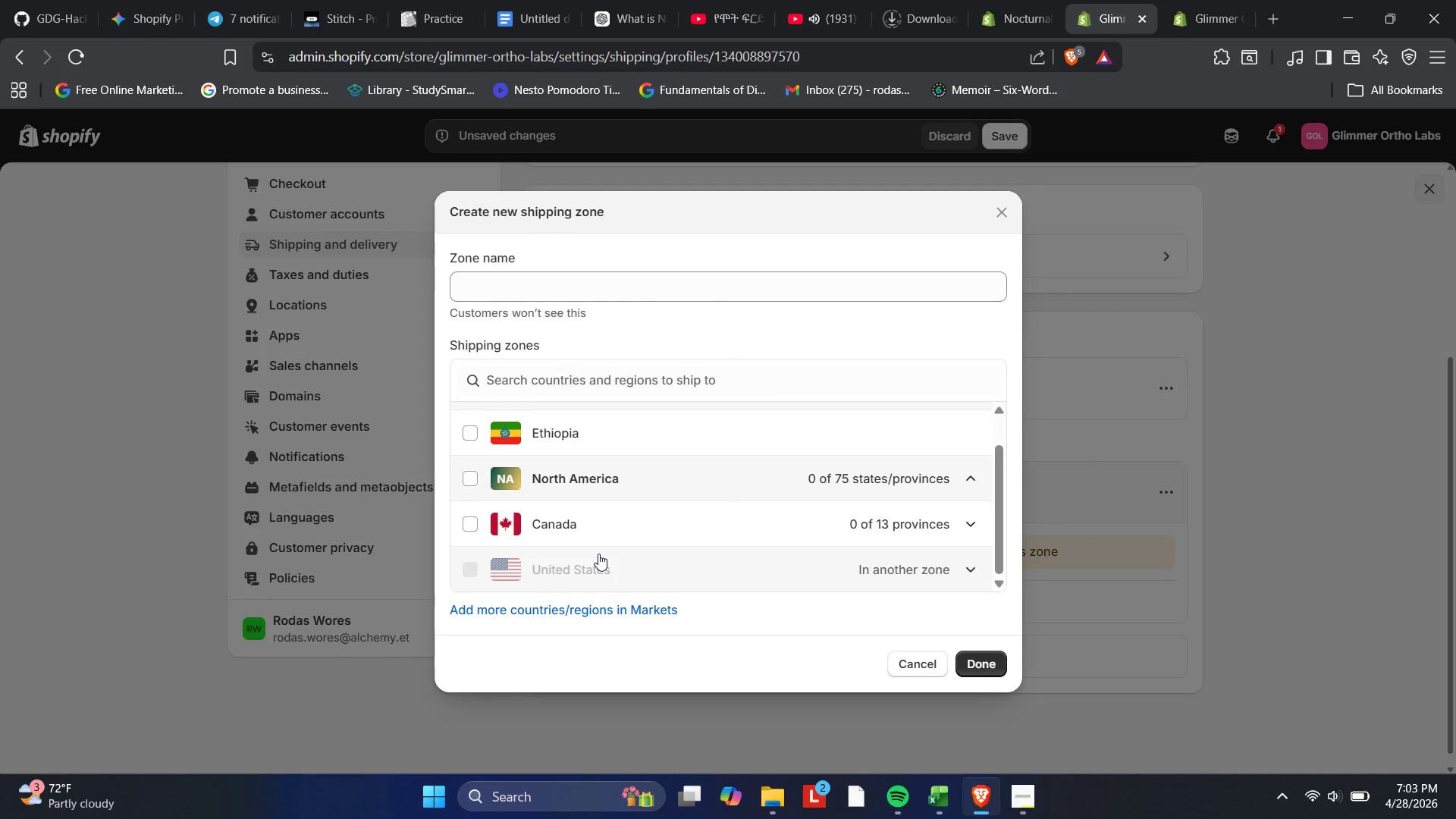 
scroll: coordinate [598, 554], scroll_direction: up, amount: 2.0
 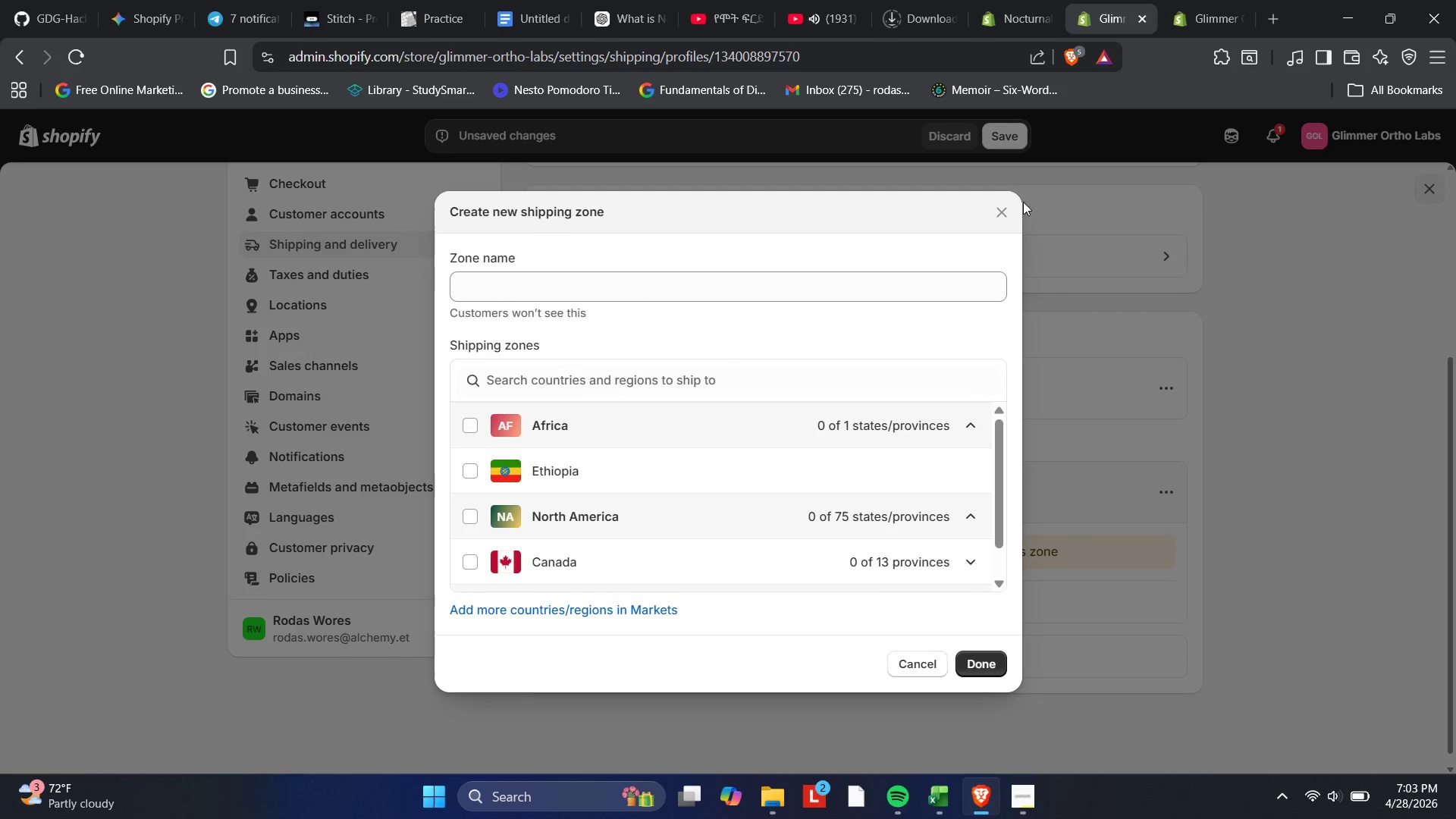 
left_click([999, 206])
 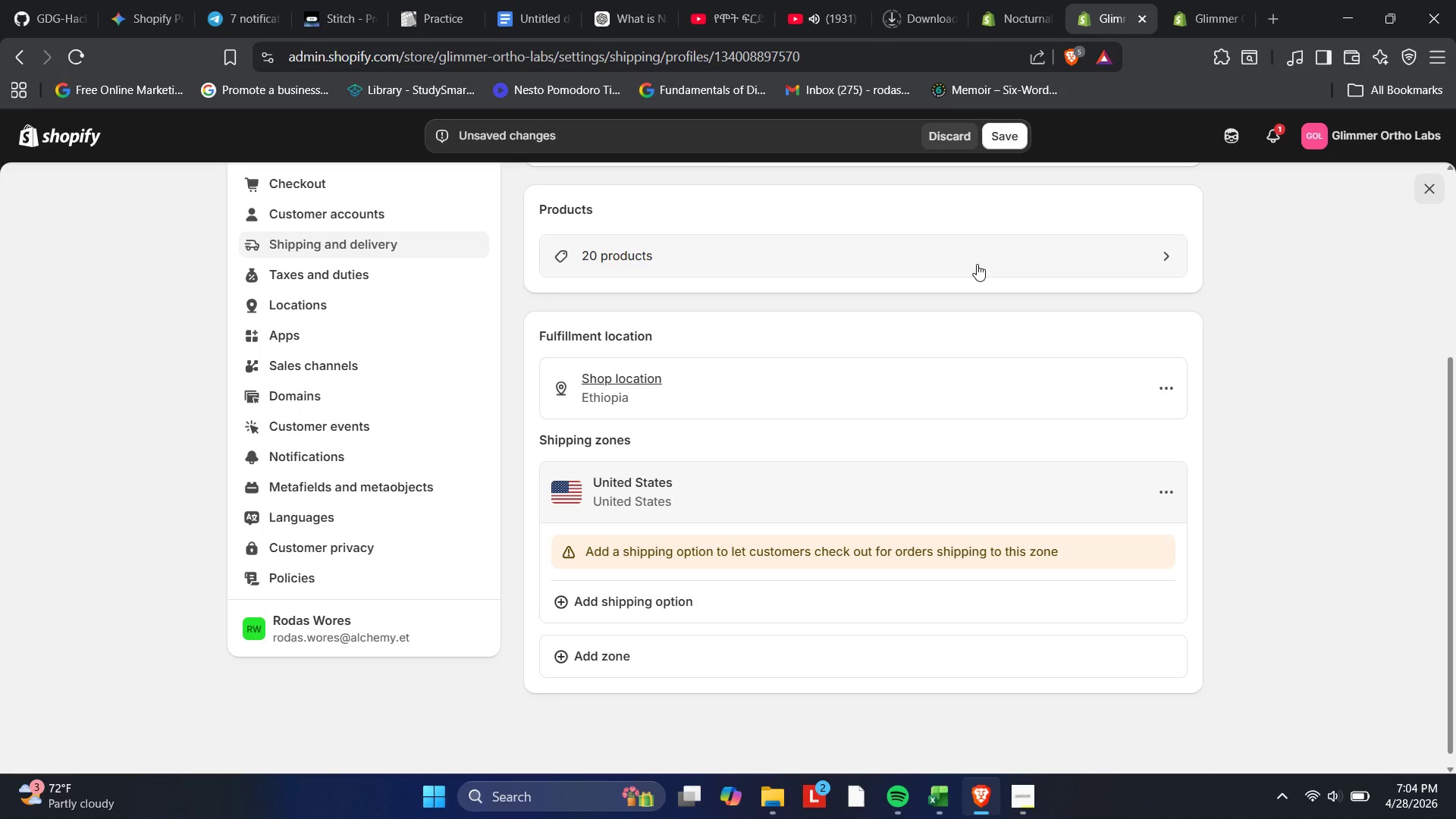 
wait(56.78)
 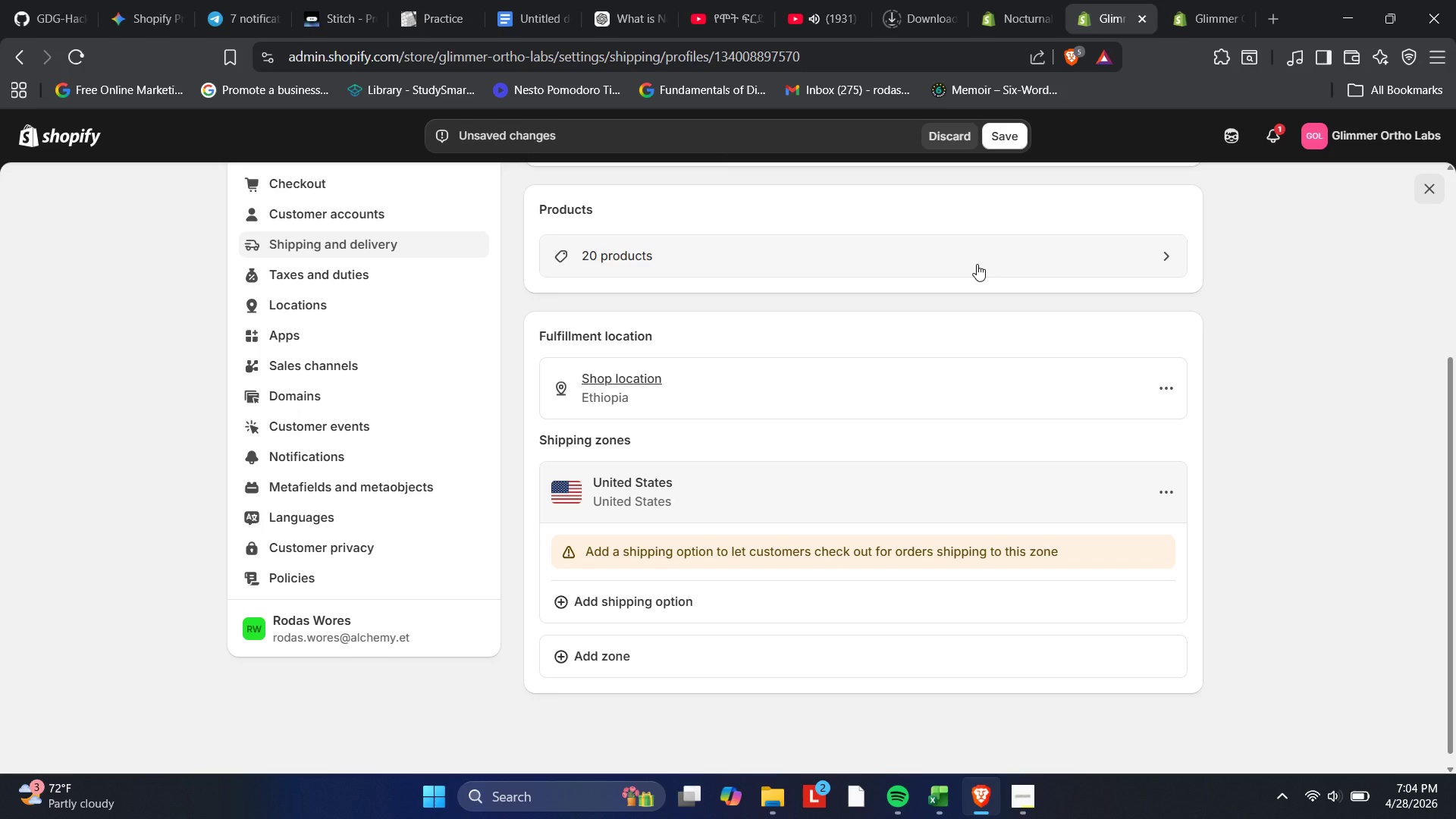 
scroll: coordinate [1066, 550], scroll_direction: up, amount: 3.0
 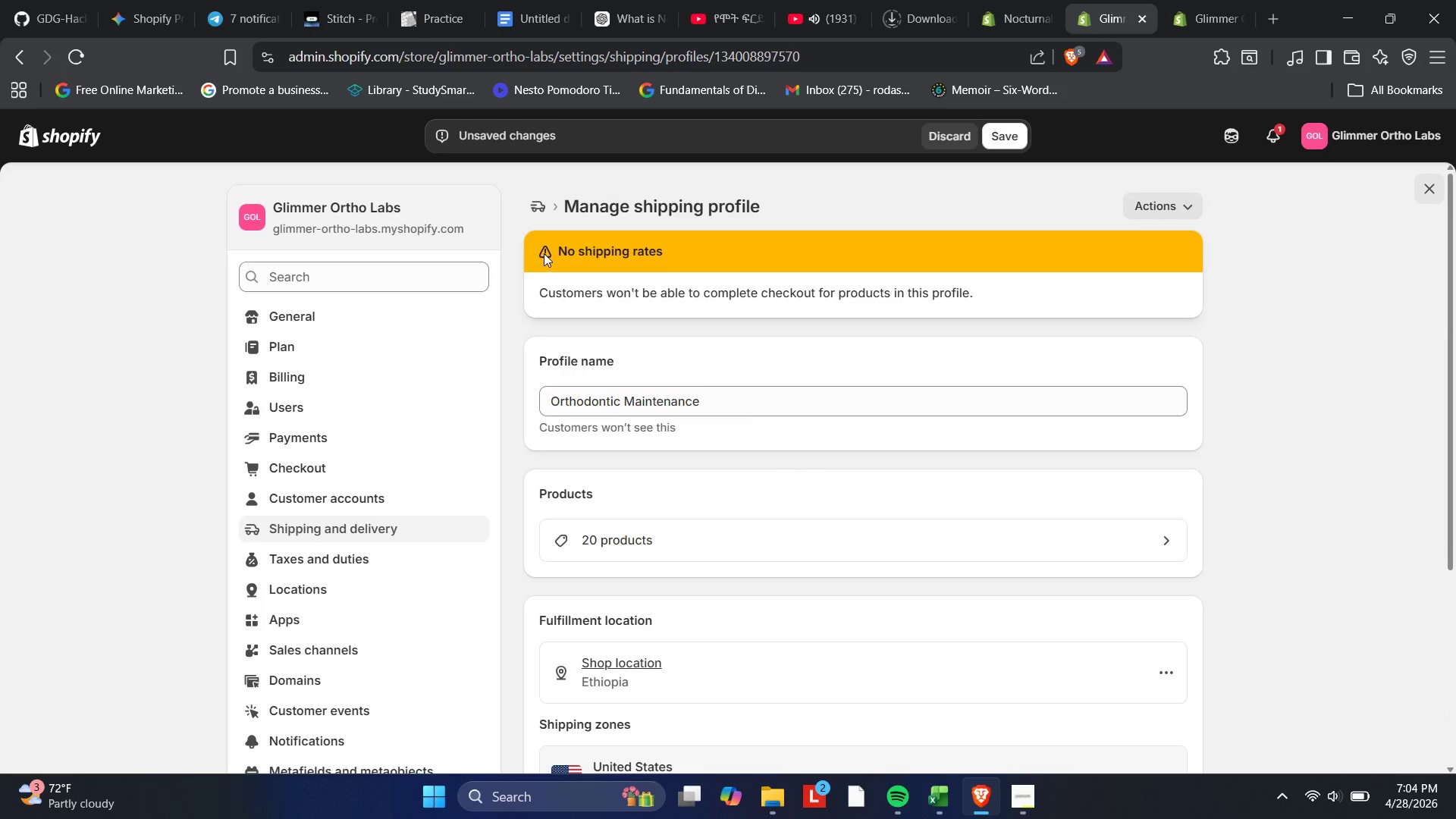 
left_click([585, 296])
 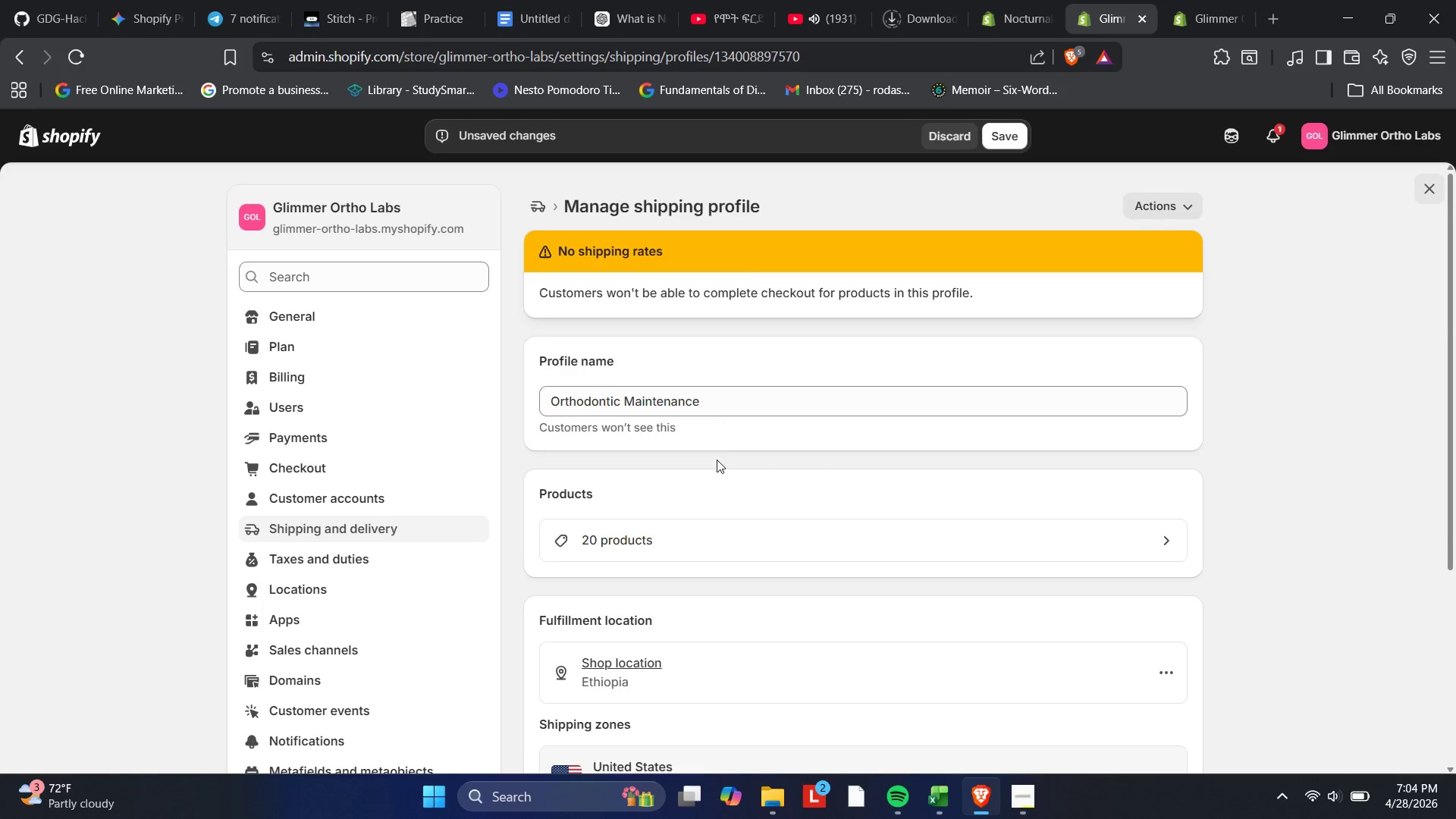 
scroll: coordinate [691, 532], scroll_direction: down, amount: 2.0
 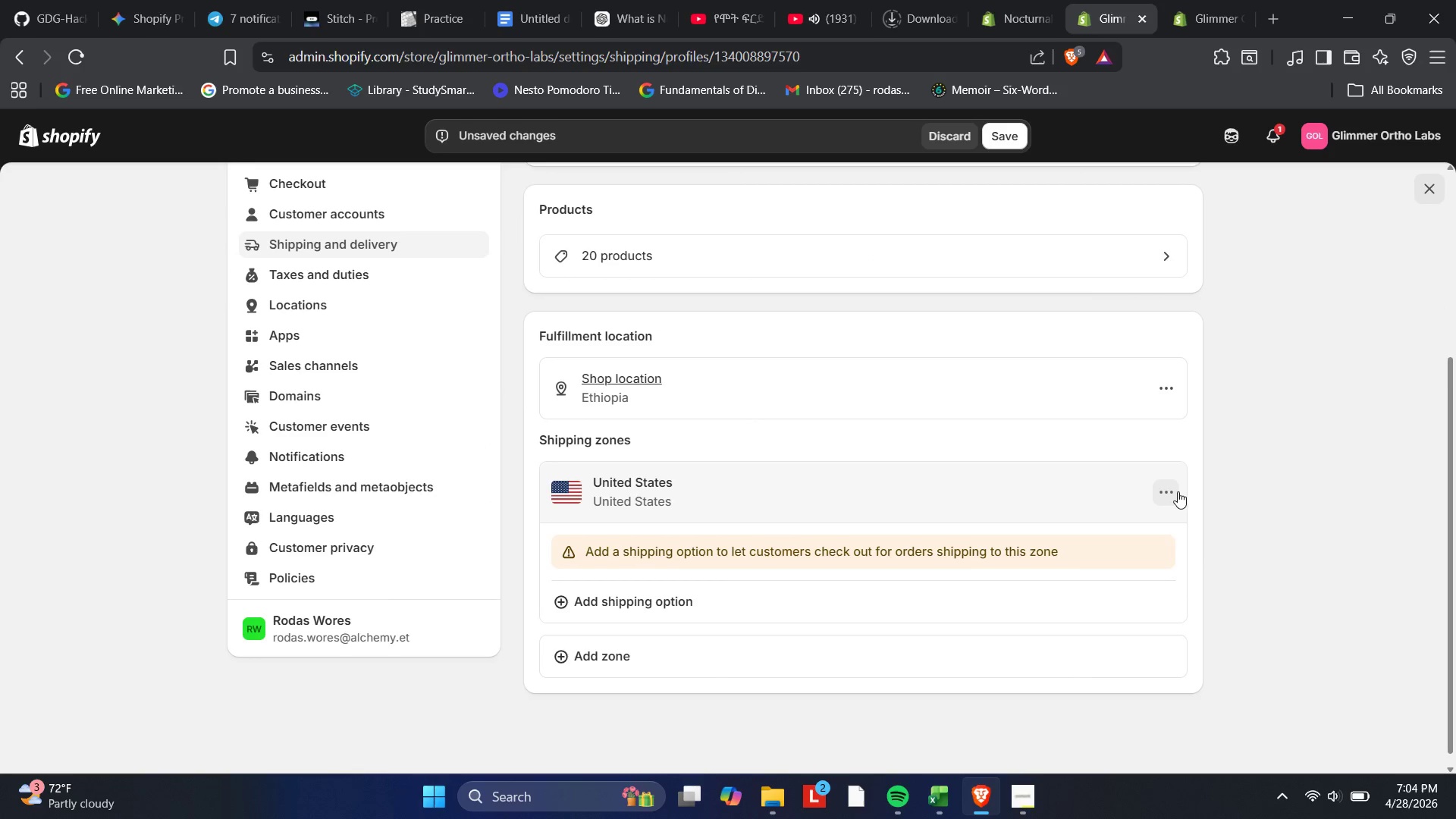 
left_click([1175, 491])
 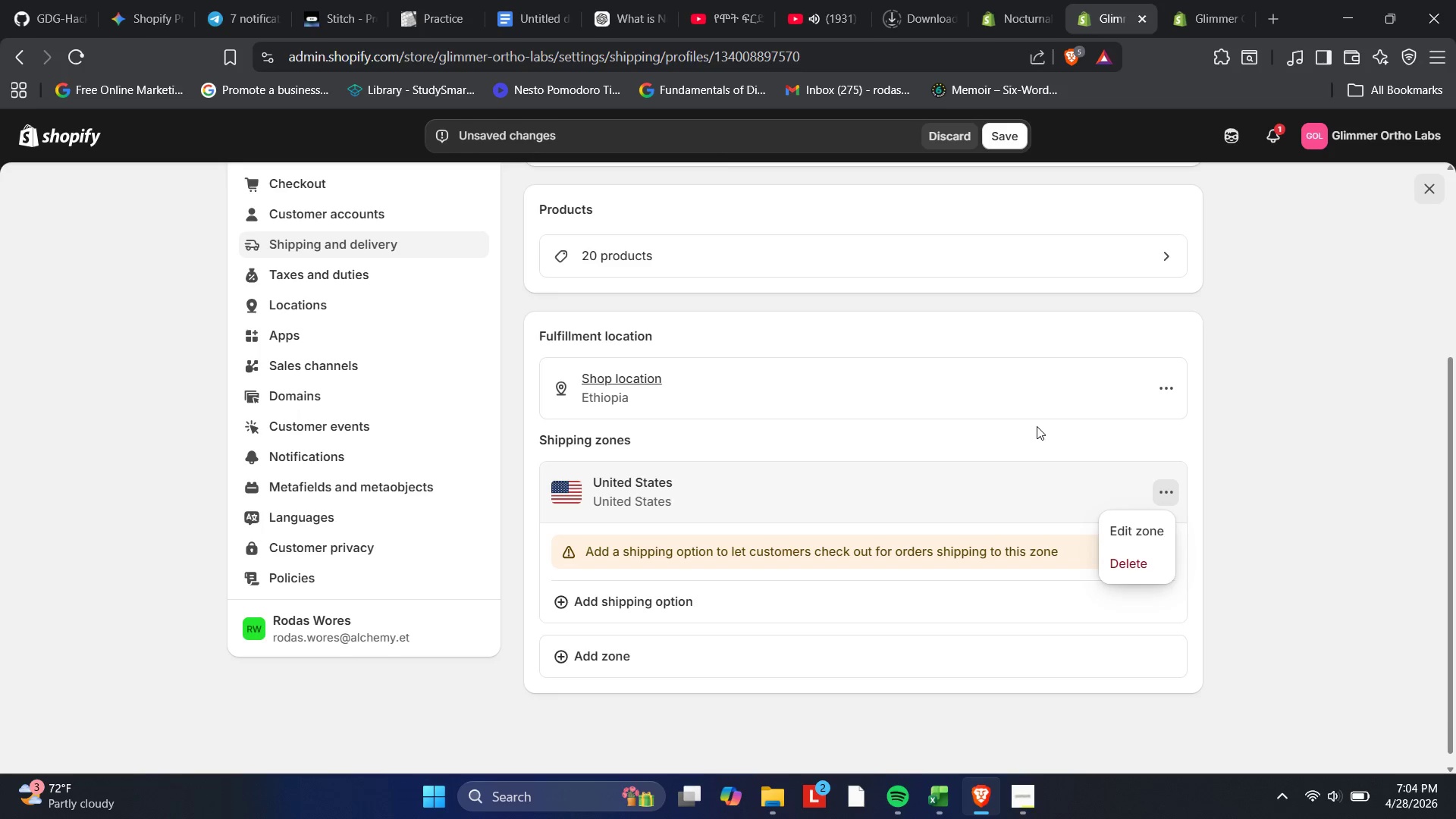 
left_click([1172, 385])
 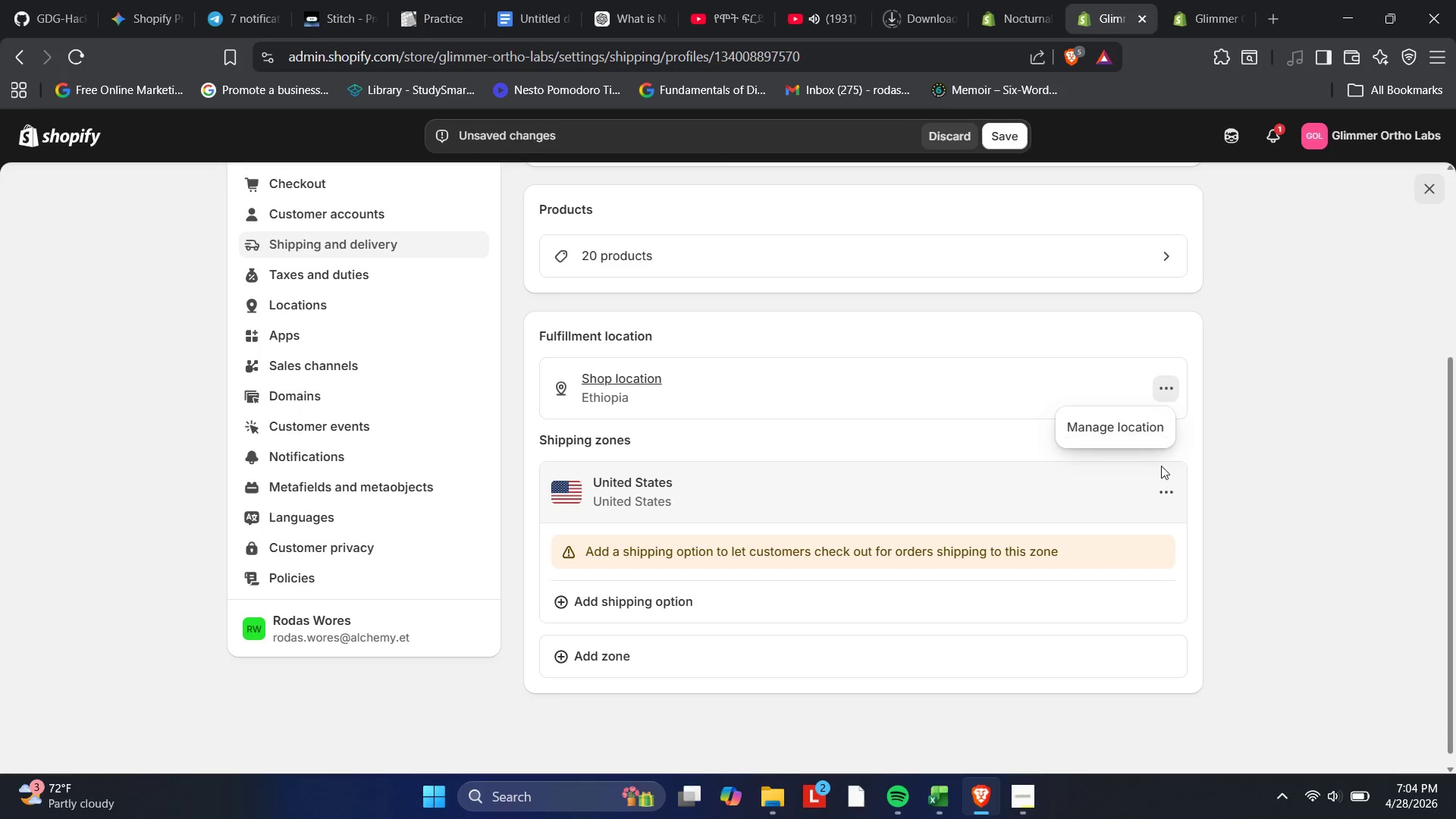 
left_click([1164, 488])
 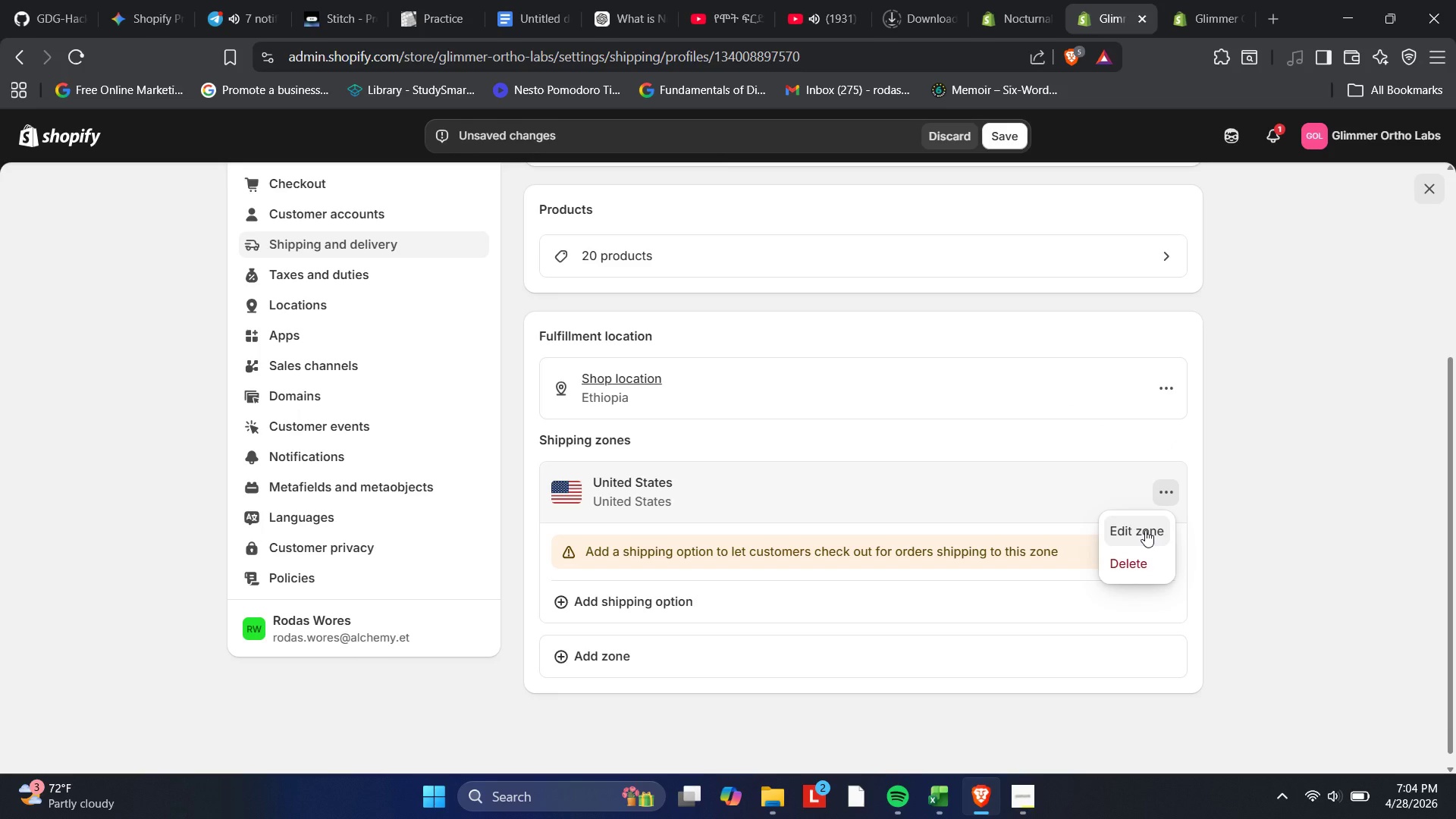 
left_click([1145, 530])
 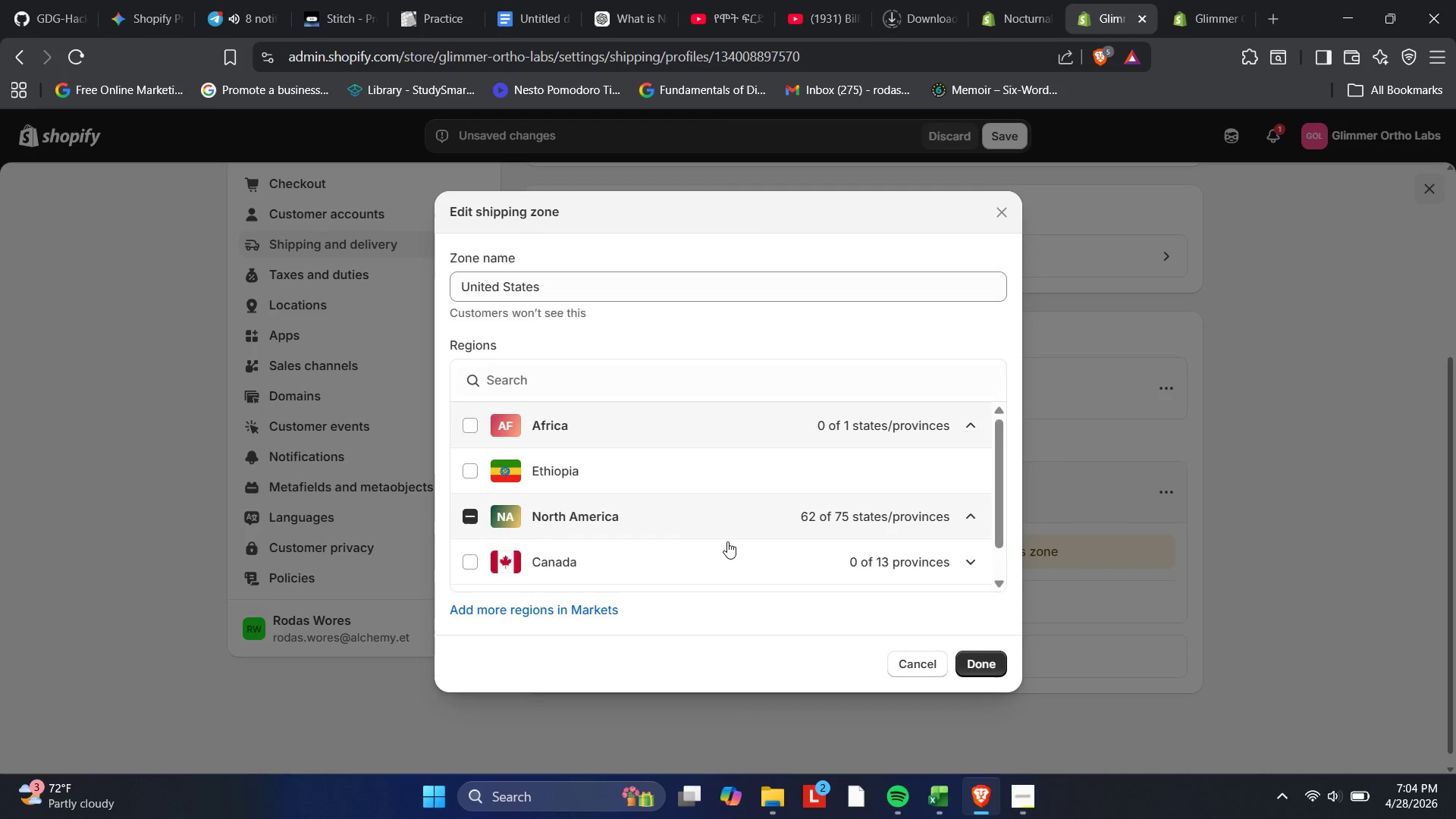 
scroll: coordinate [689, 528], scroll_direction: down, amount: 4.0
 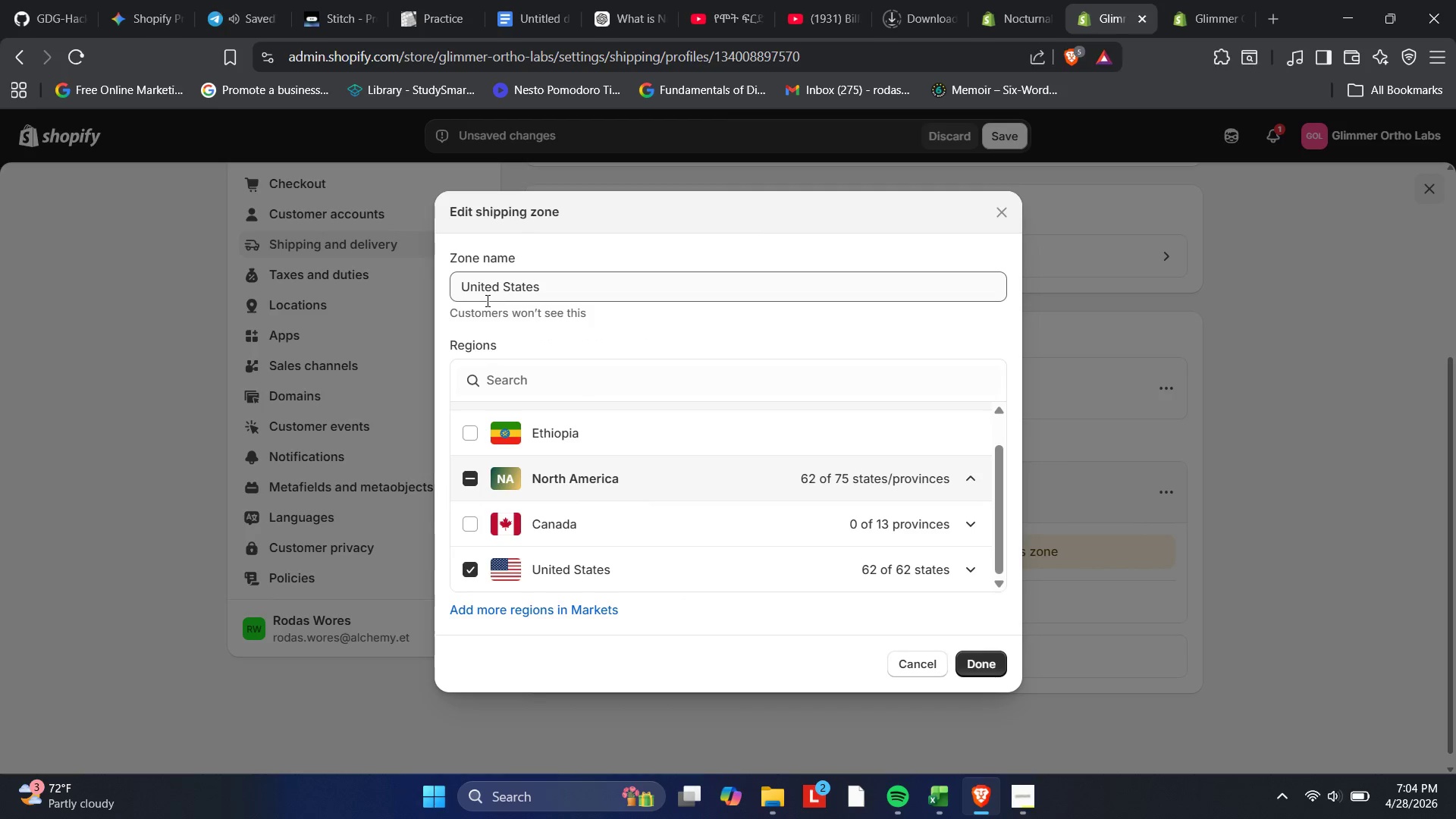 
left_click([485, 319])
 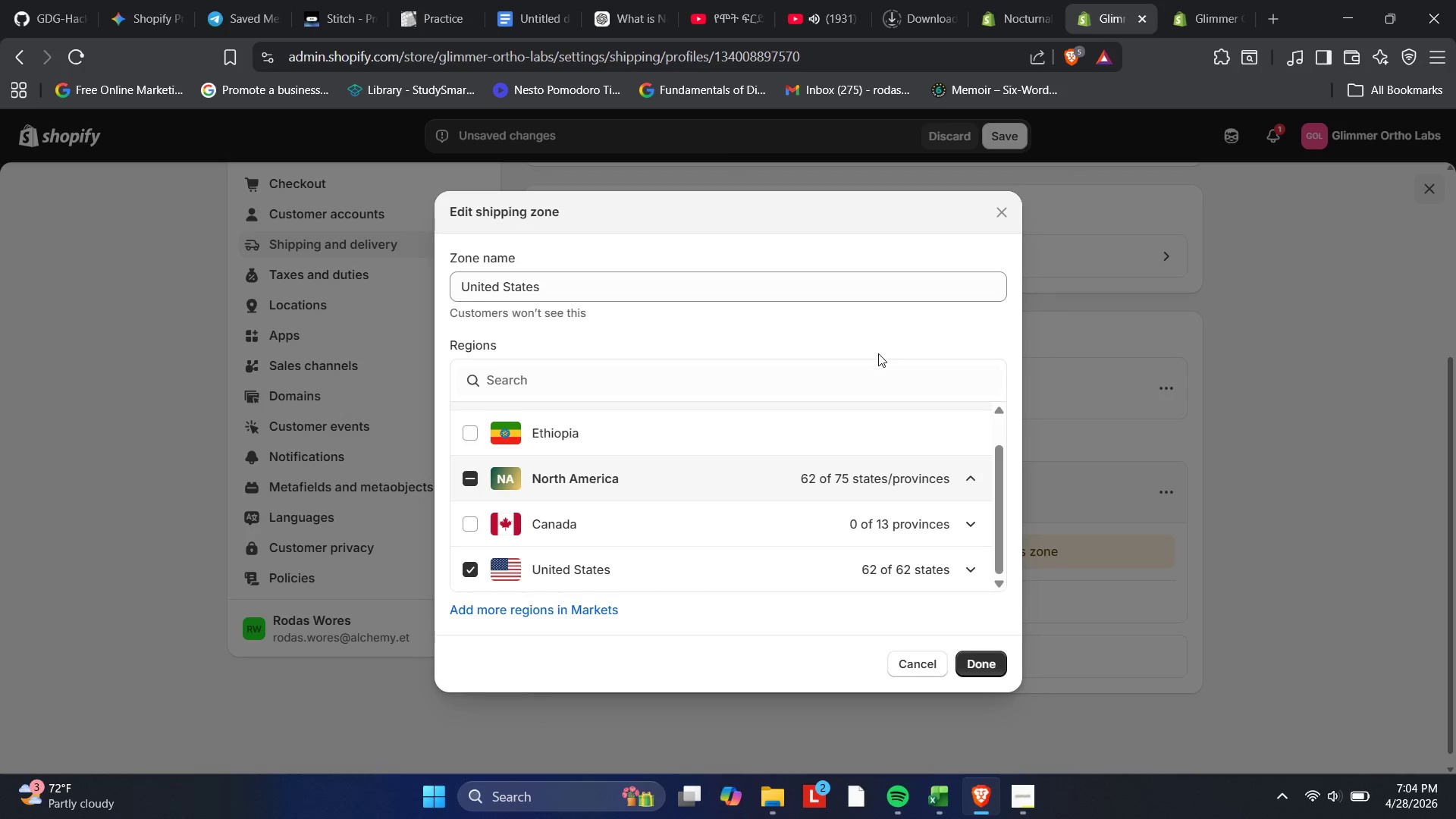 
wait(5.31)
 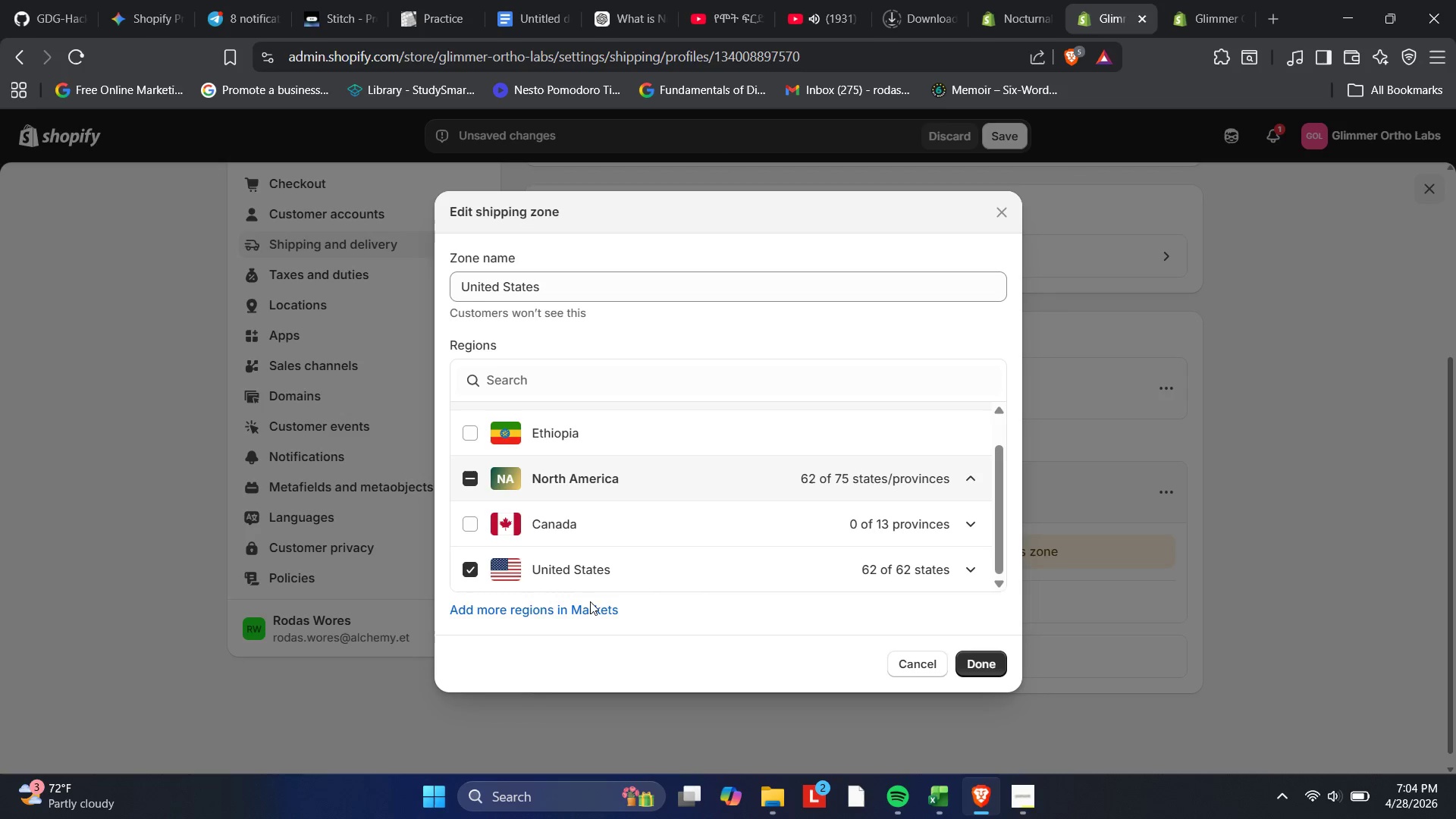 
scroll: coordinate [937, 529], scroll_direction: down, amount: 2.0
 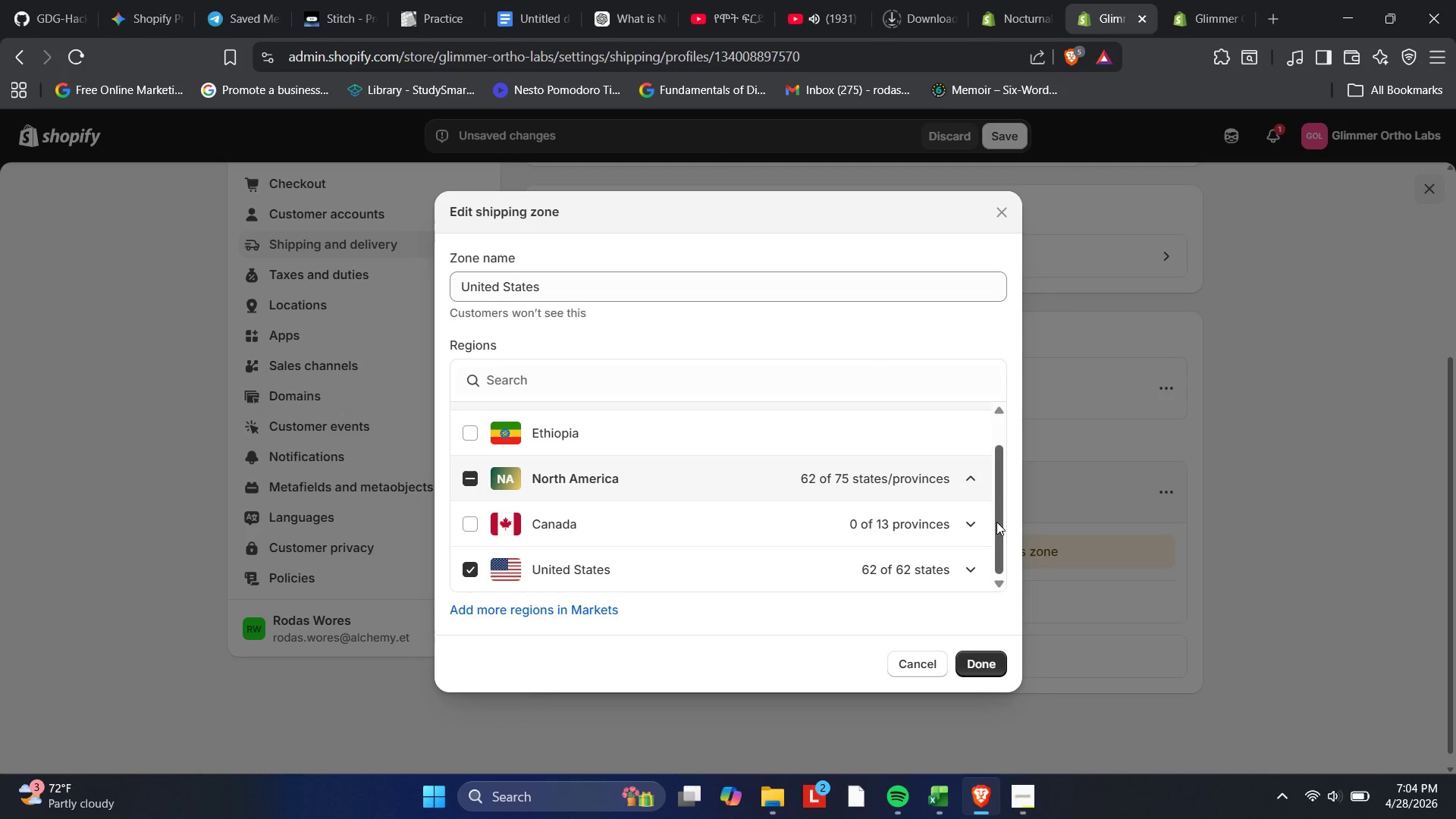 
left_click_drag(start_coordinate=[996, 522], to_coordinate=[987, 459])
 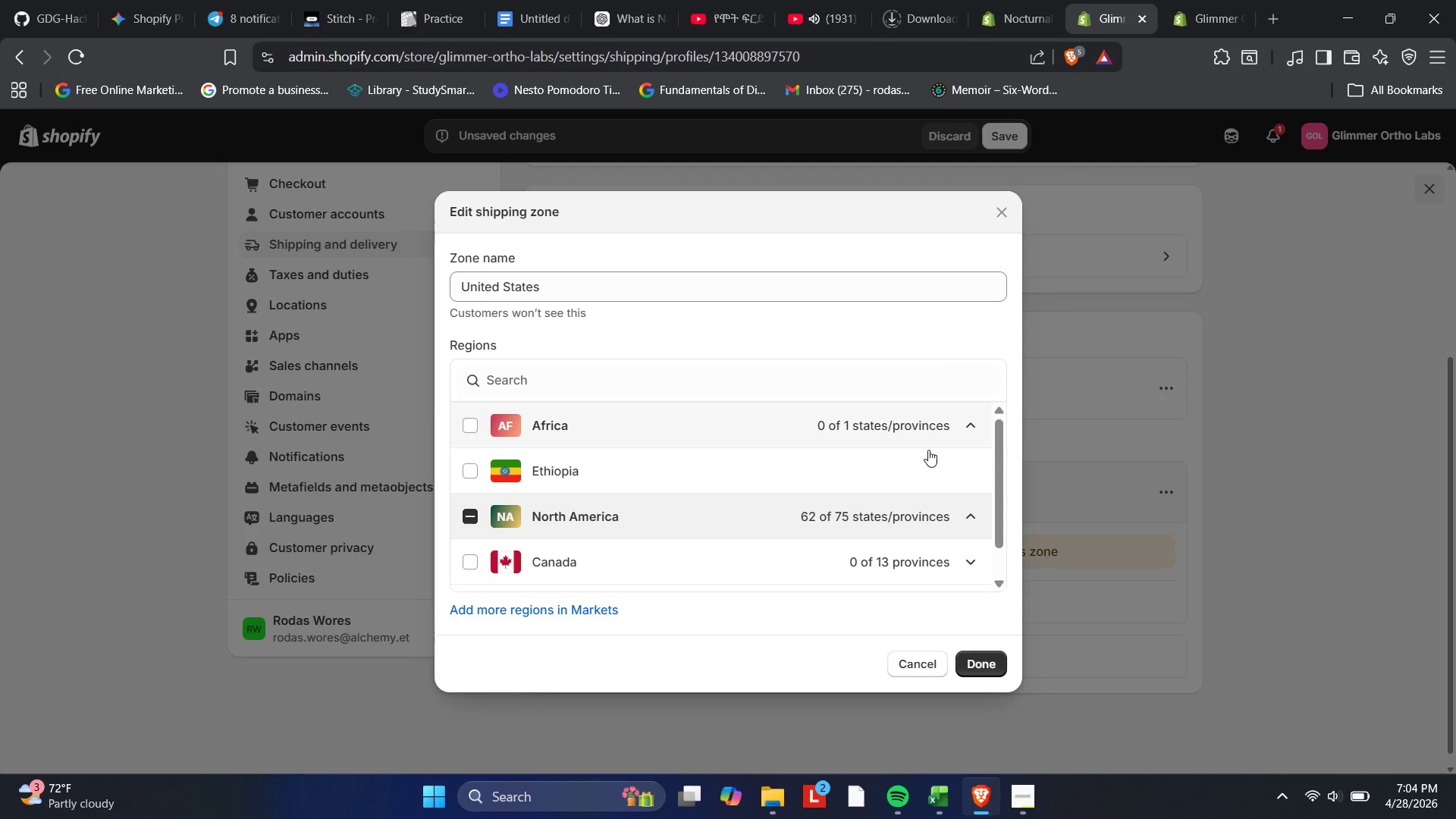 
left_click([999, 215])
 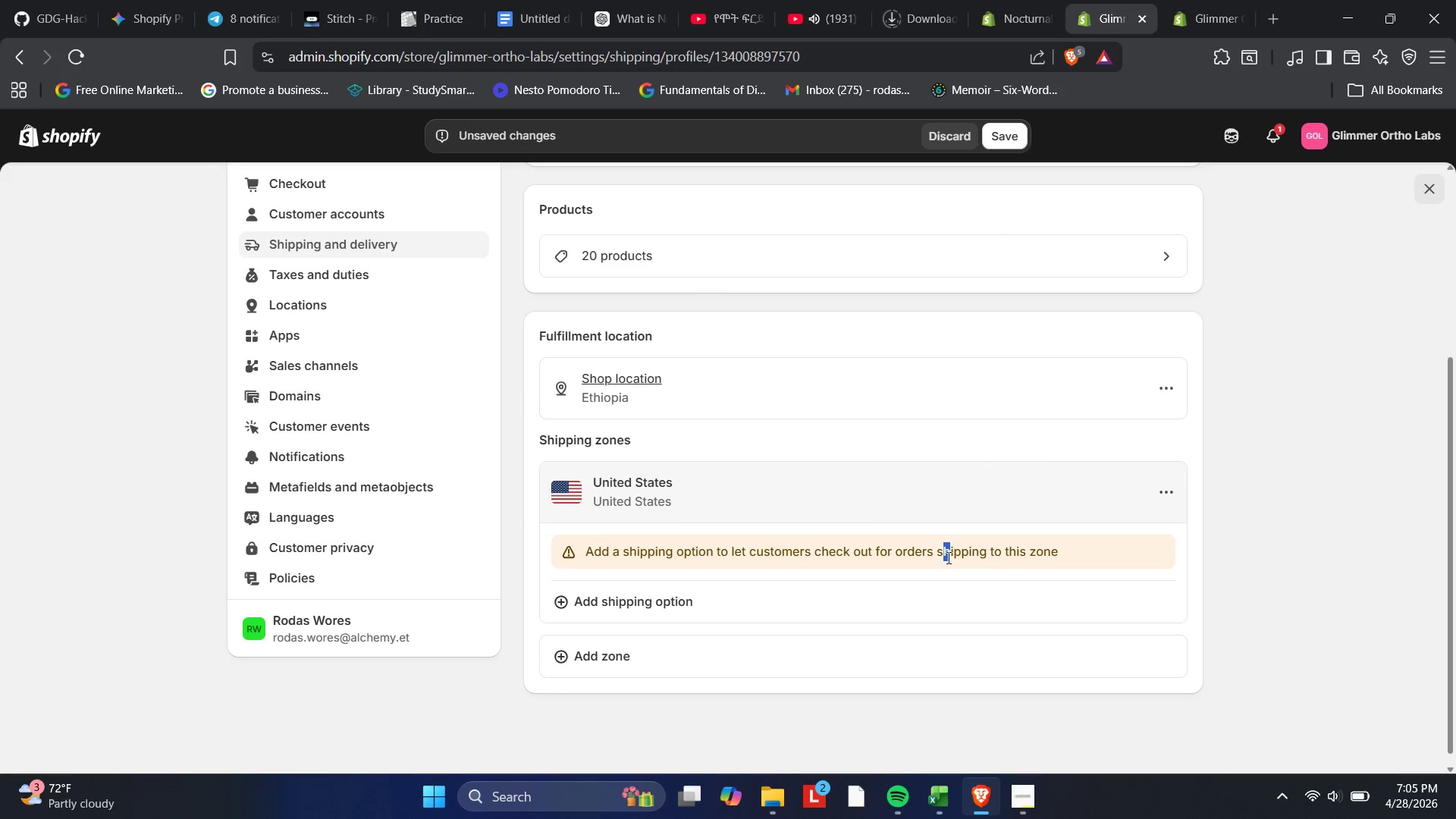 
left_click([563, 553])
 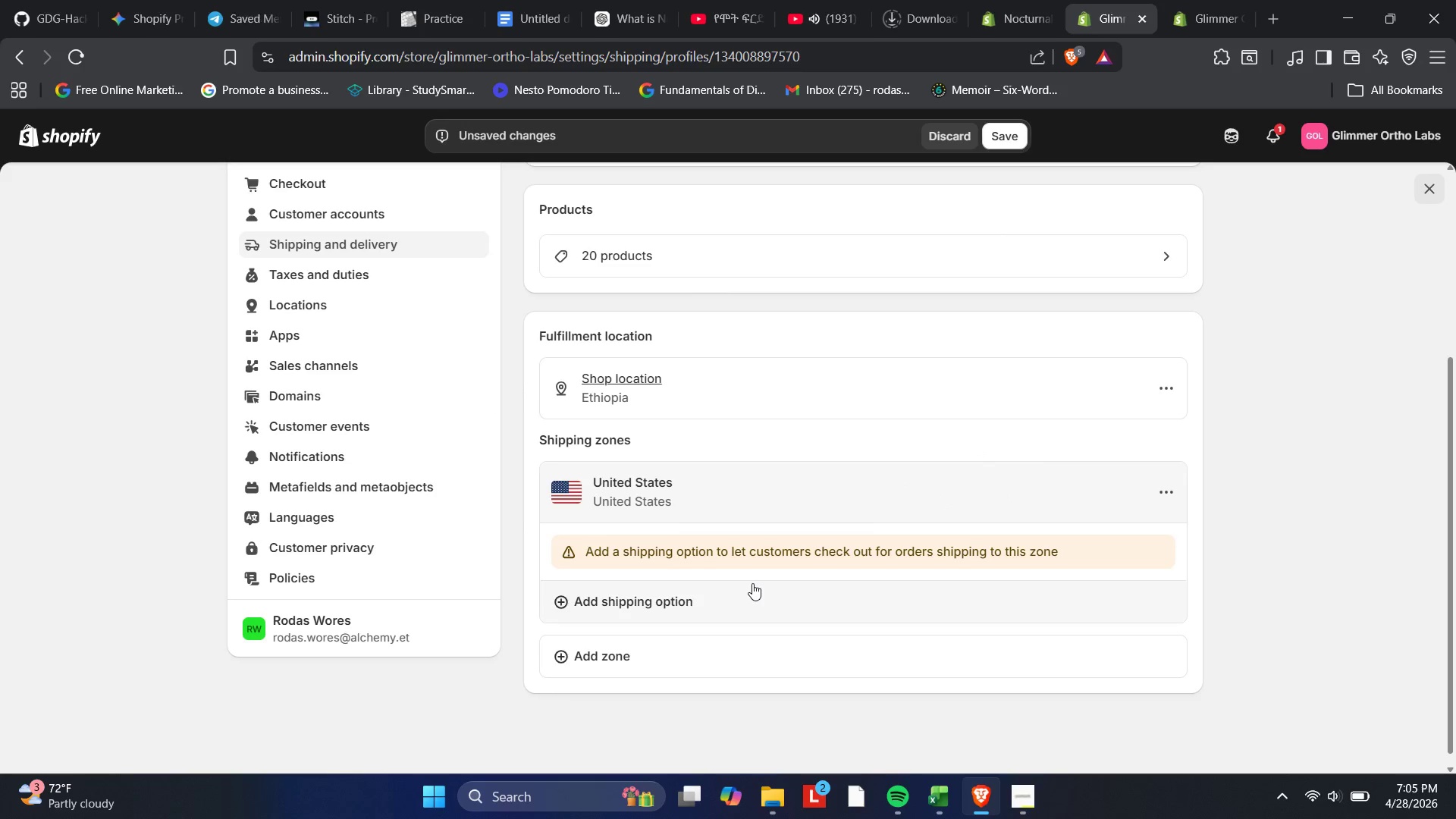 
scroll: coordinate [767, 592], scroll_direction: up, amount: 2.0
 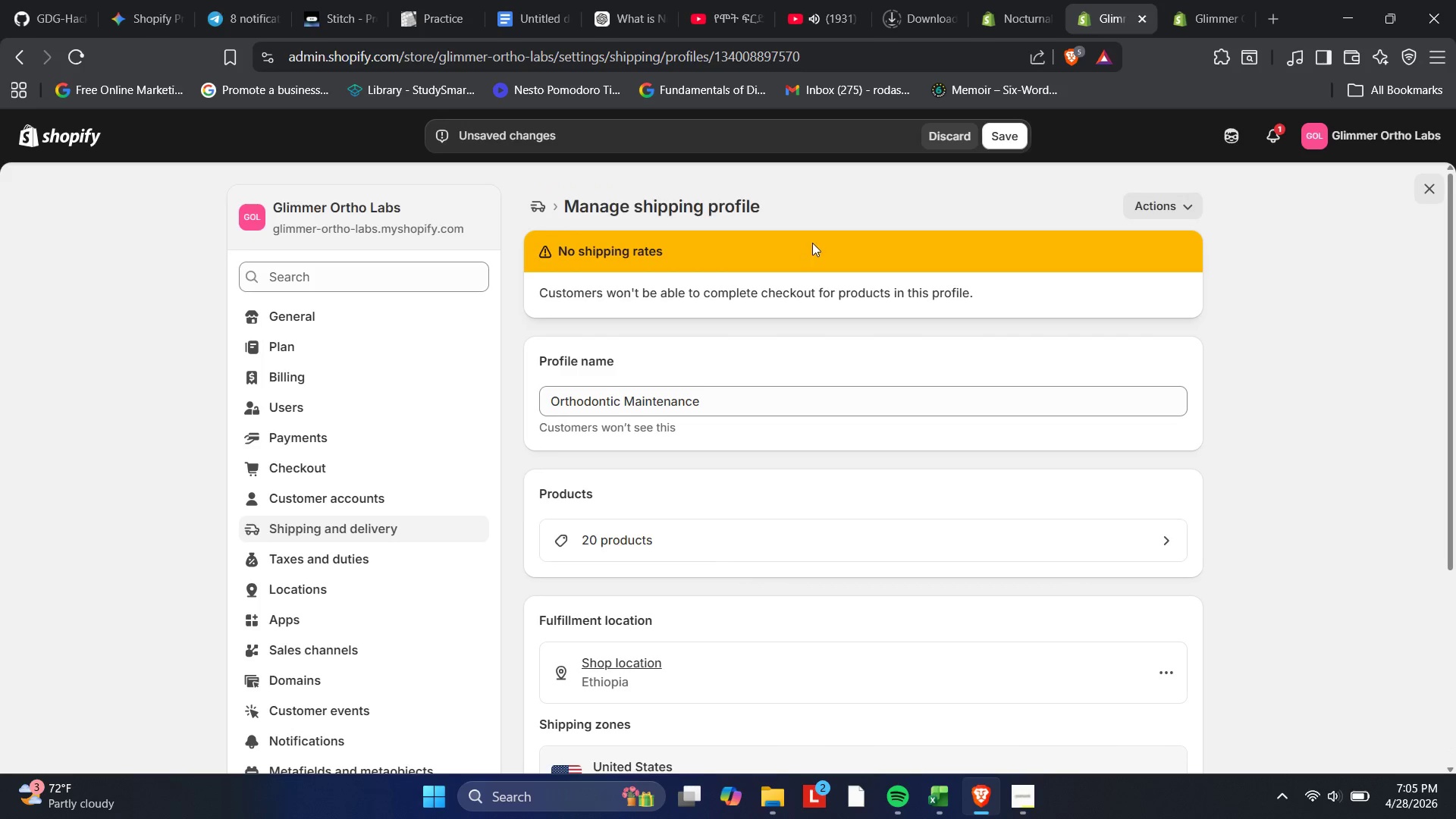 
left_click([817, 292])
 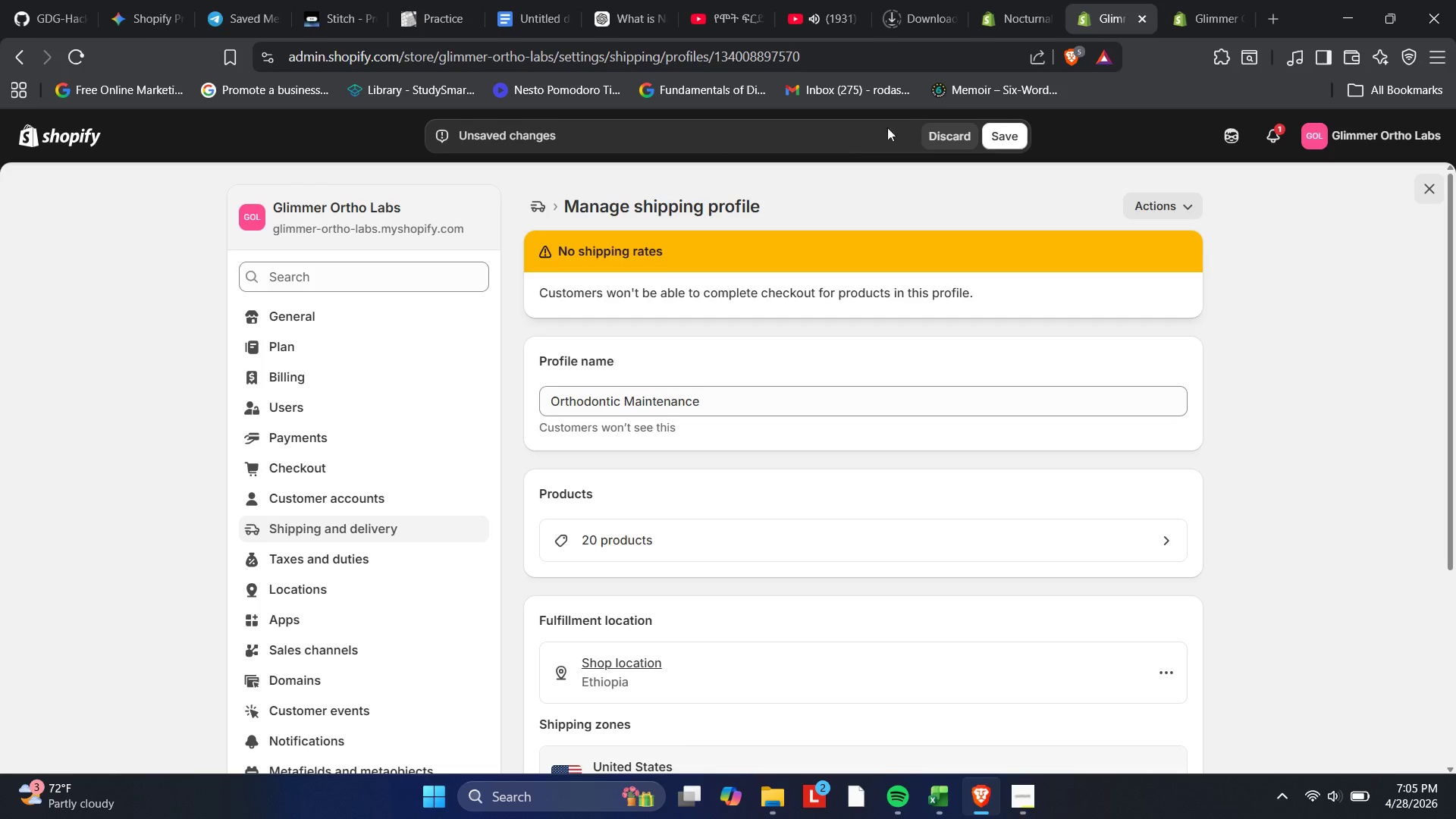 
wait(5.73)
 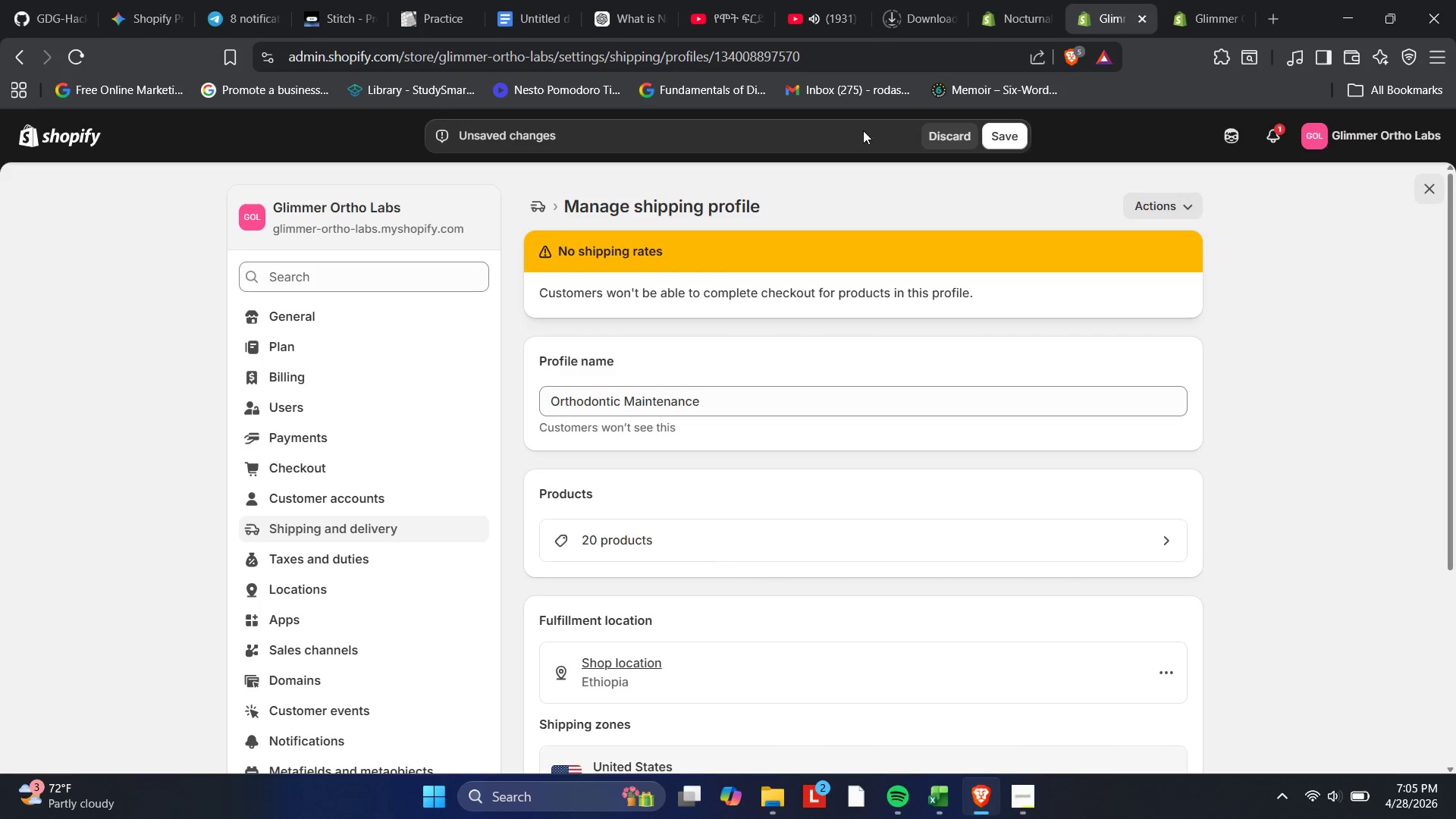 
left_click([1152, 207])
 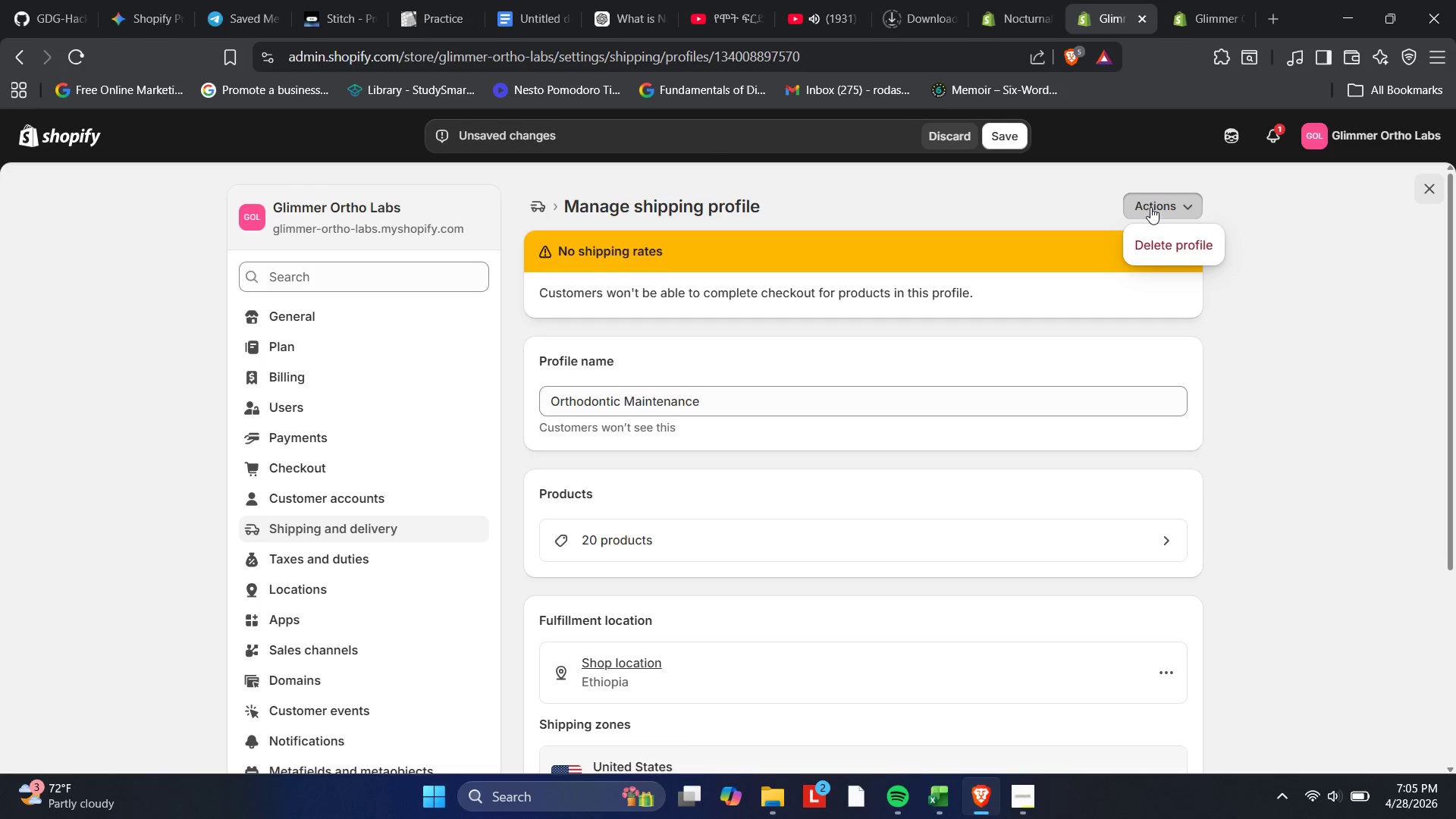 
left_click([1150, 207])
 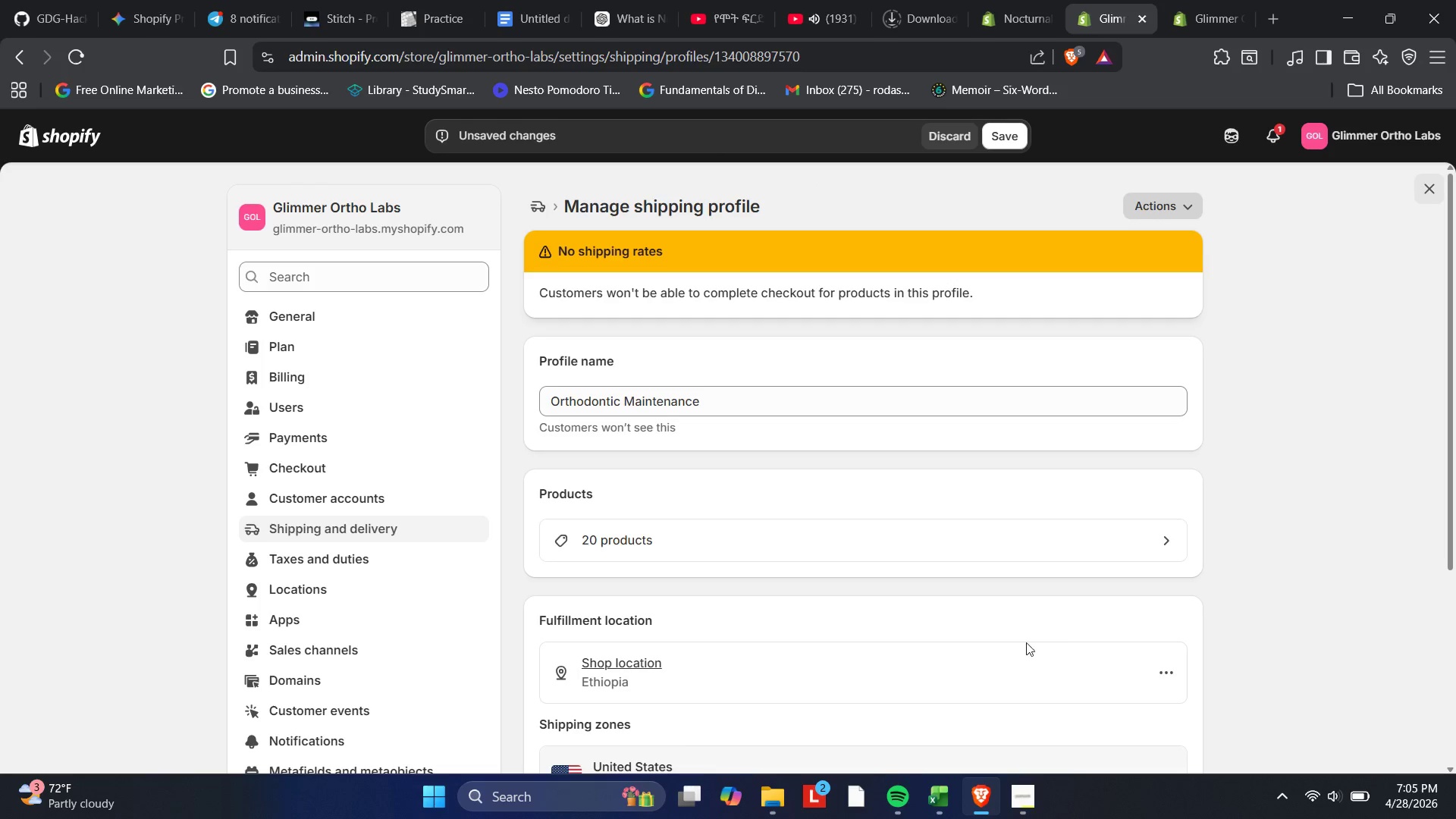 
left_click([1155, 670])
 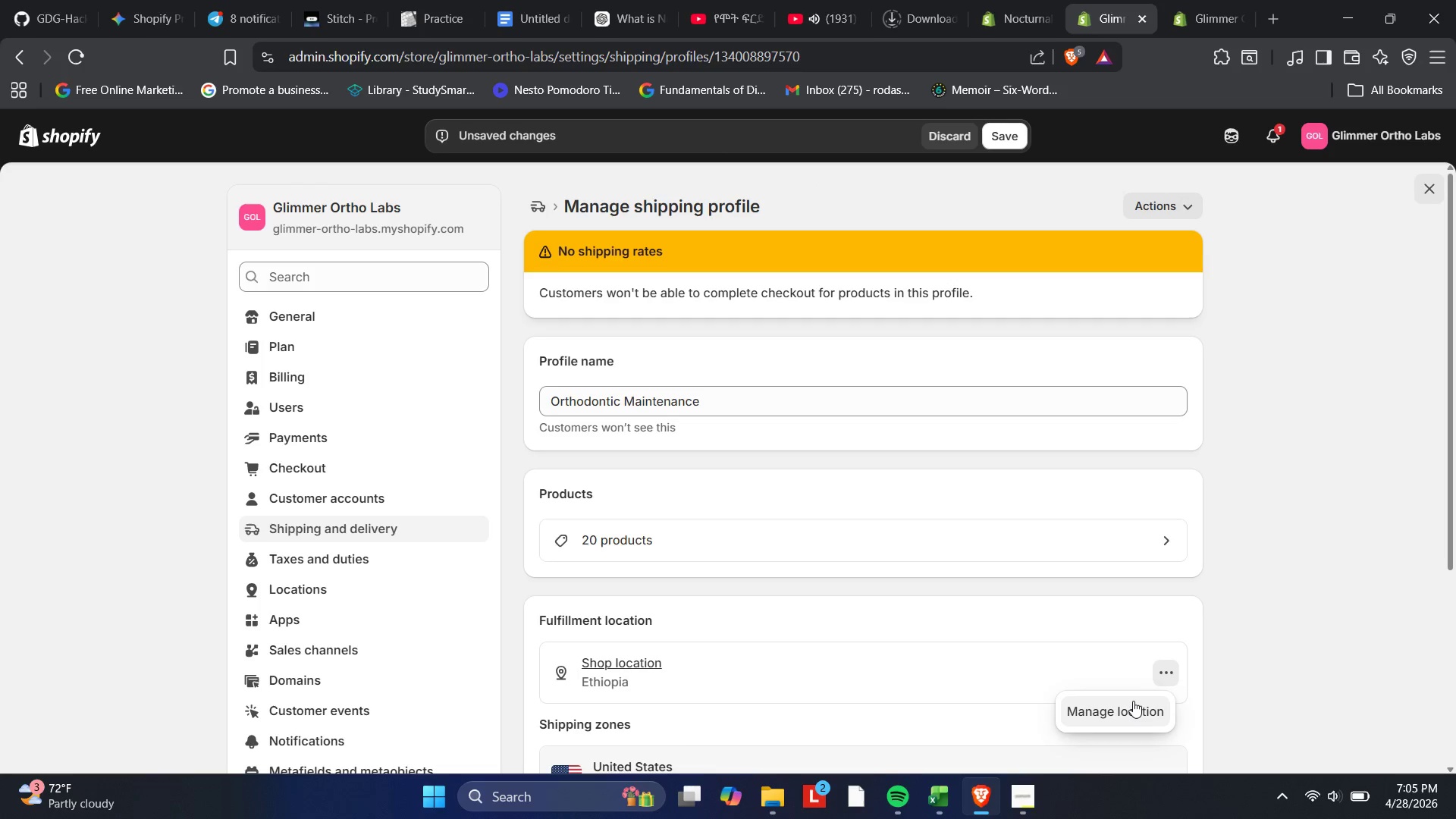 
left_click([1133, 701])
 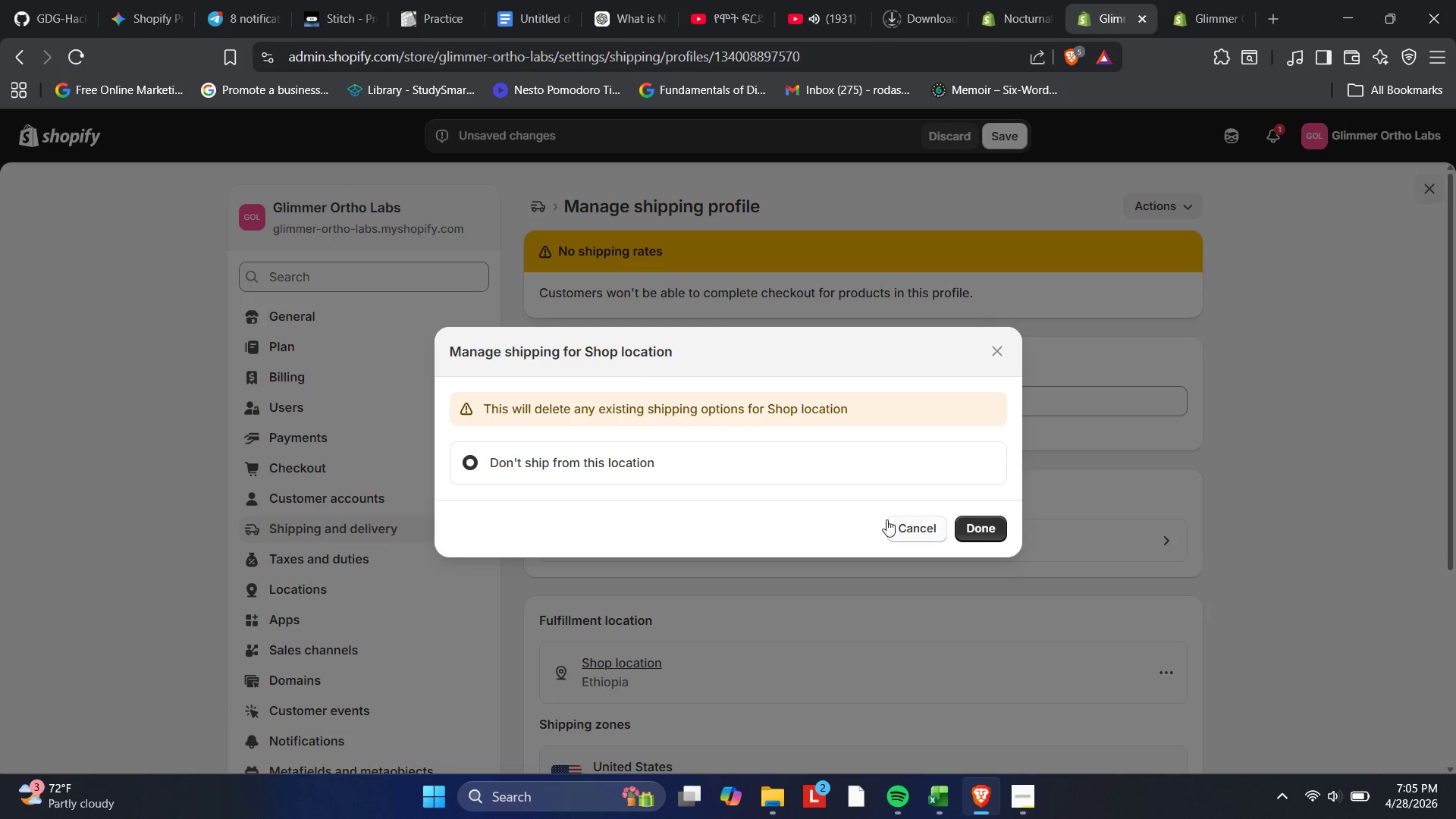 
wait(5.75)
 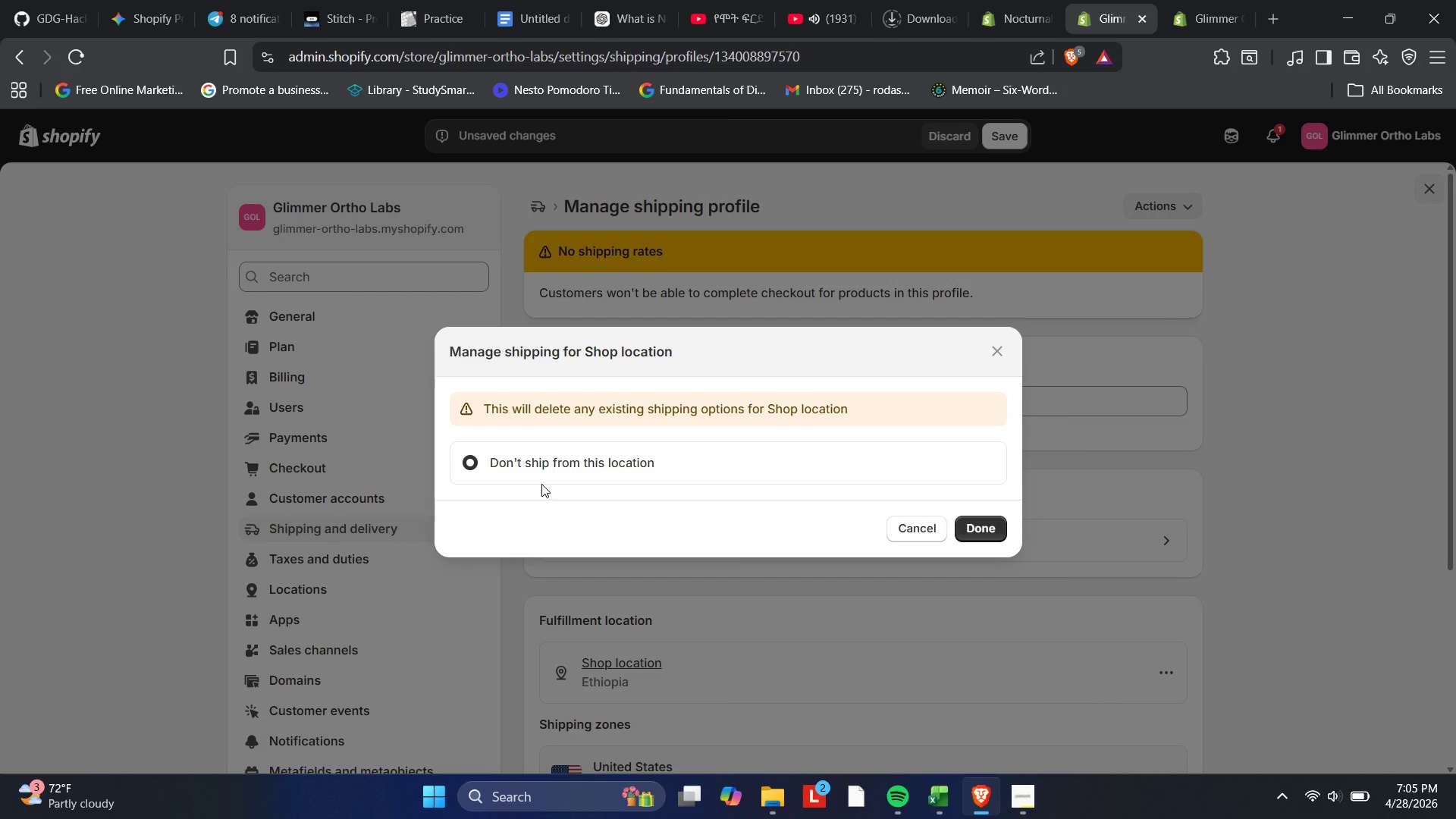 
left_click([907, 526])
 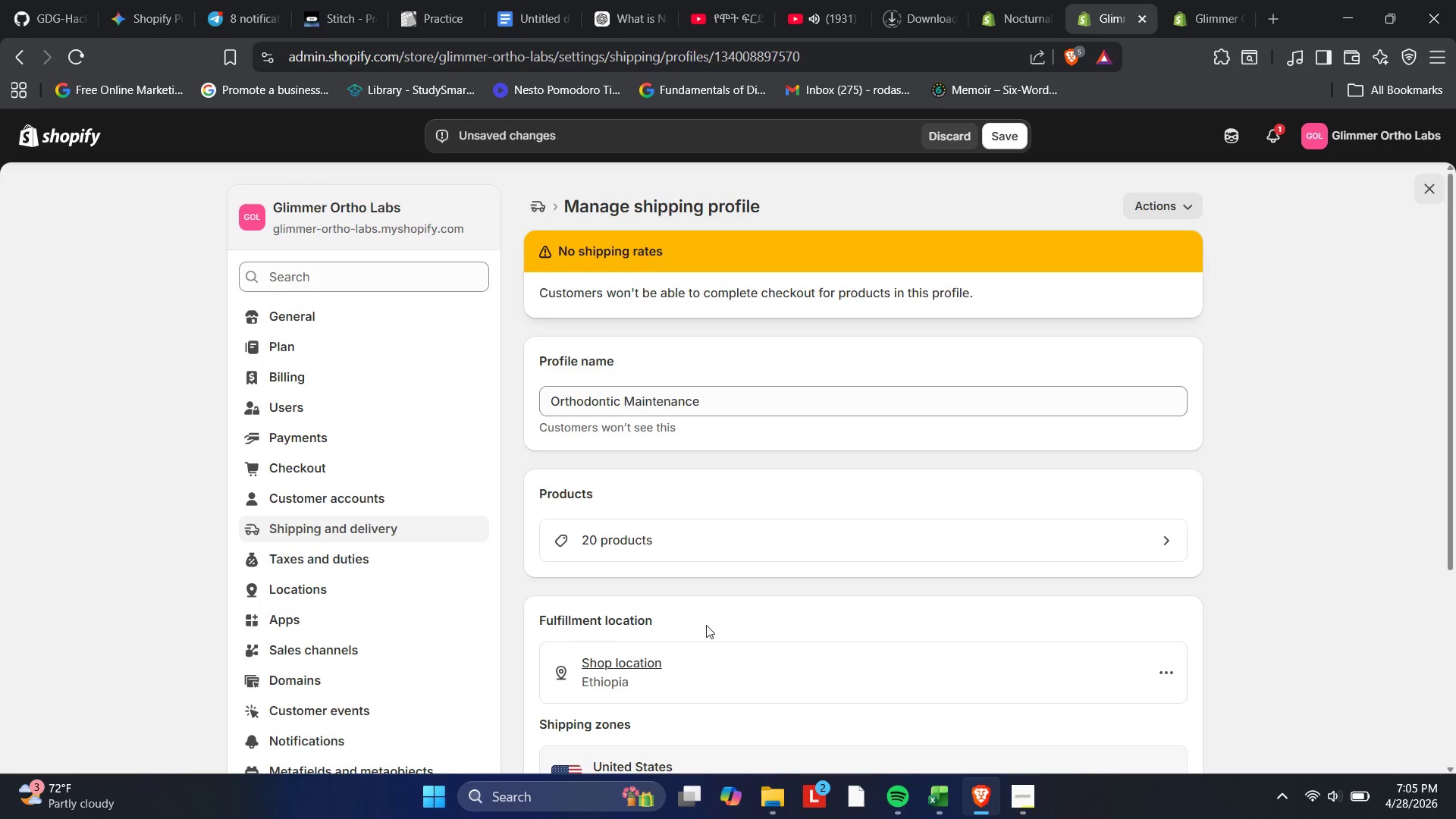 
scroll: coordinate [704, 621], scroll_direction: none, amount: 0.0
 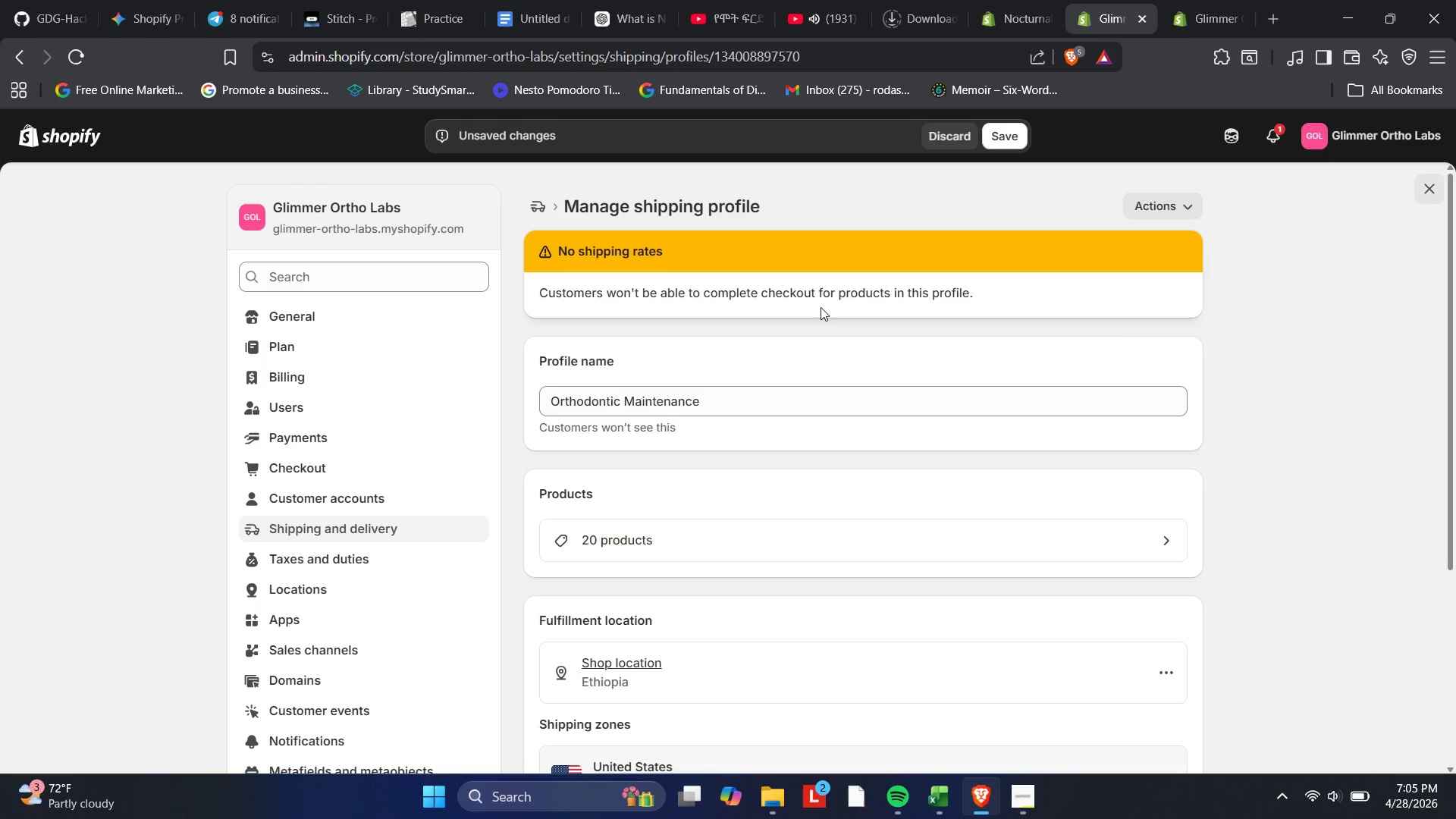 
wait(14.98)
 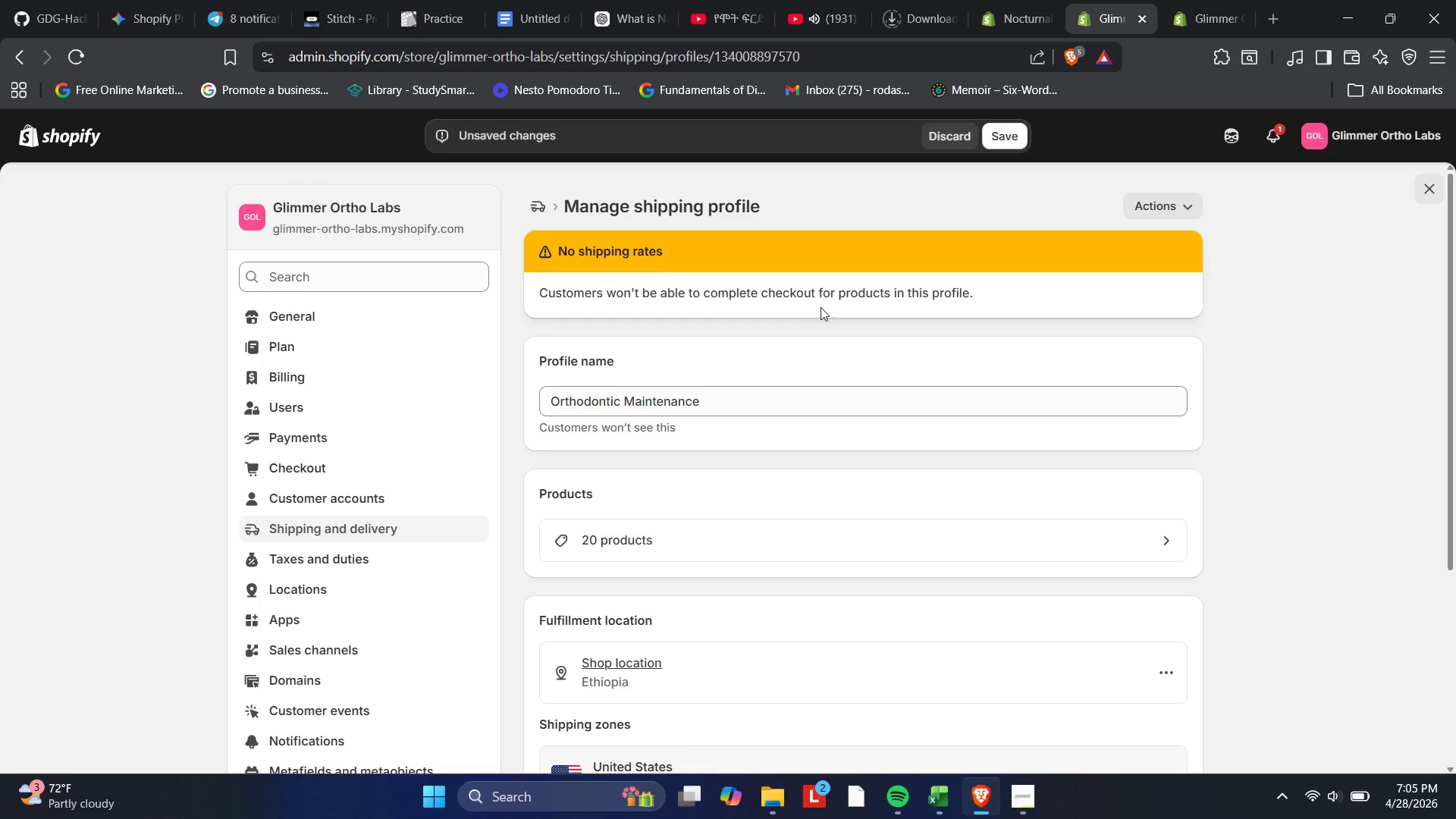 
left_click([1017, 142])
 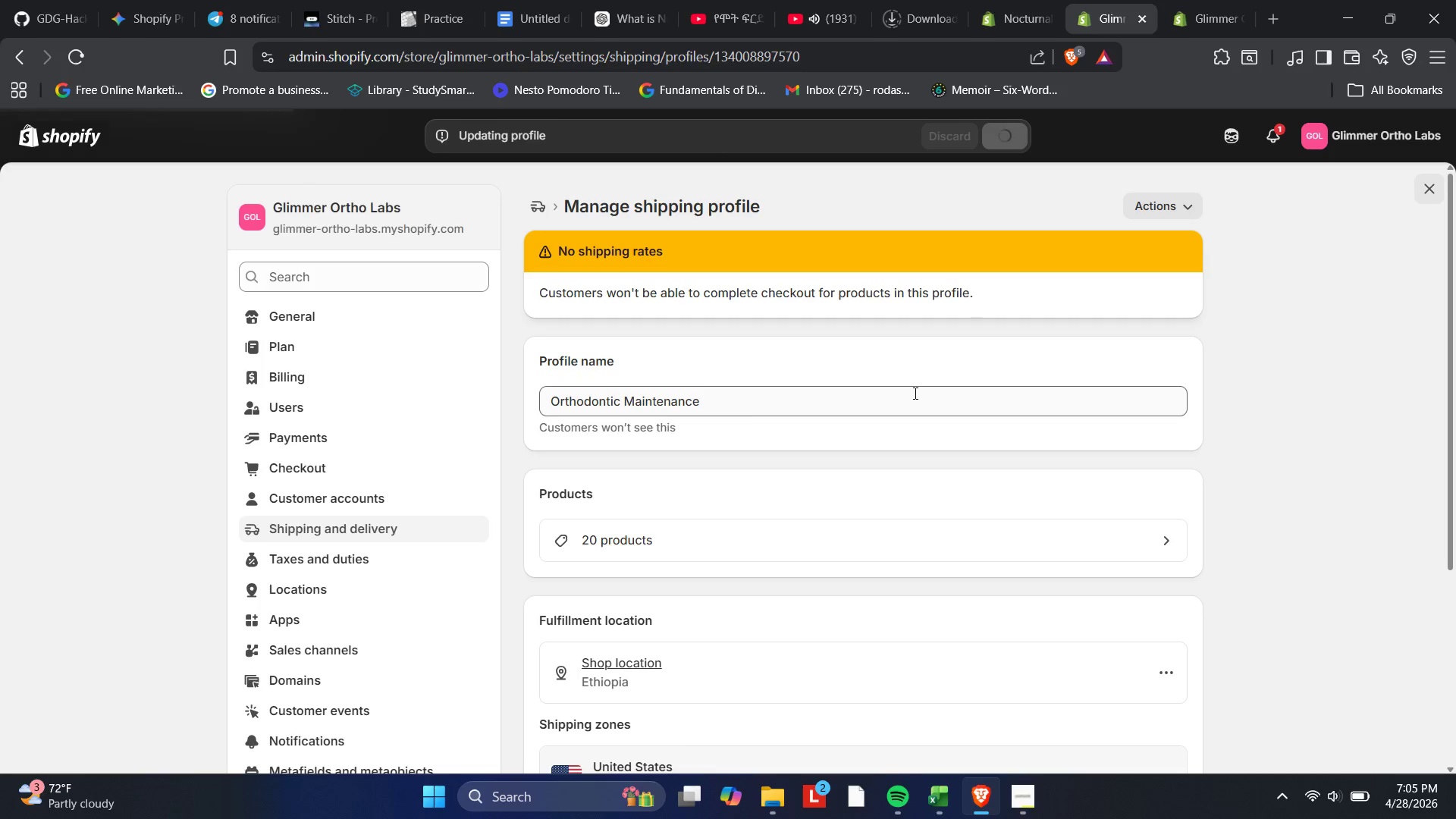 
scroll: coordinate [906, 473], scroll_direction: down, amount: 8.0
 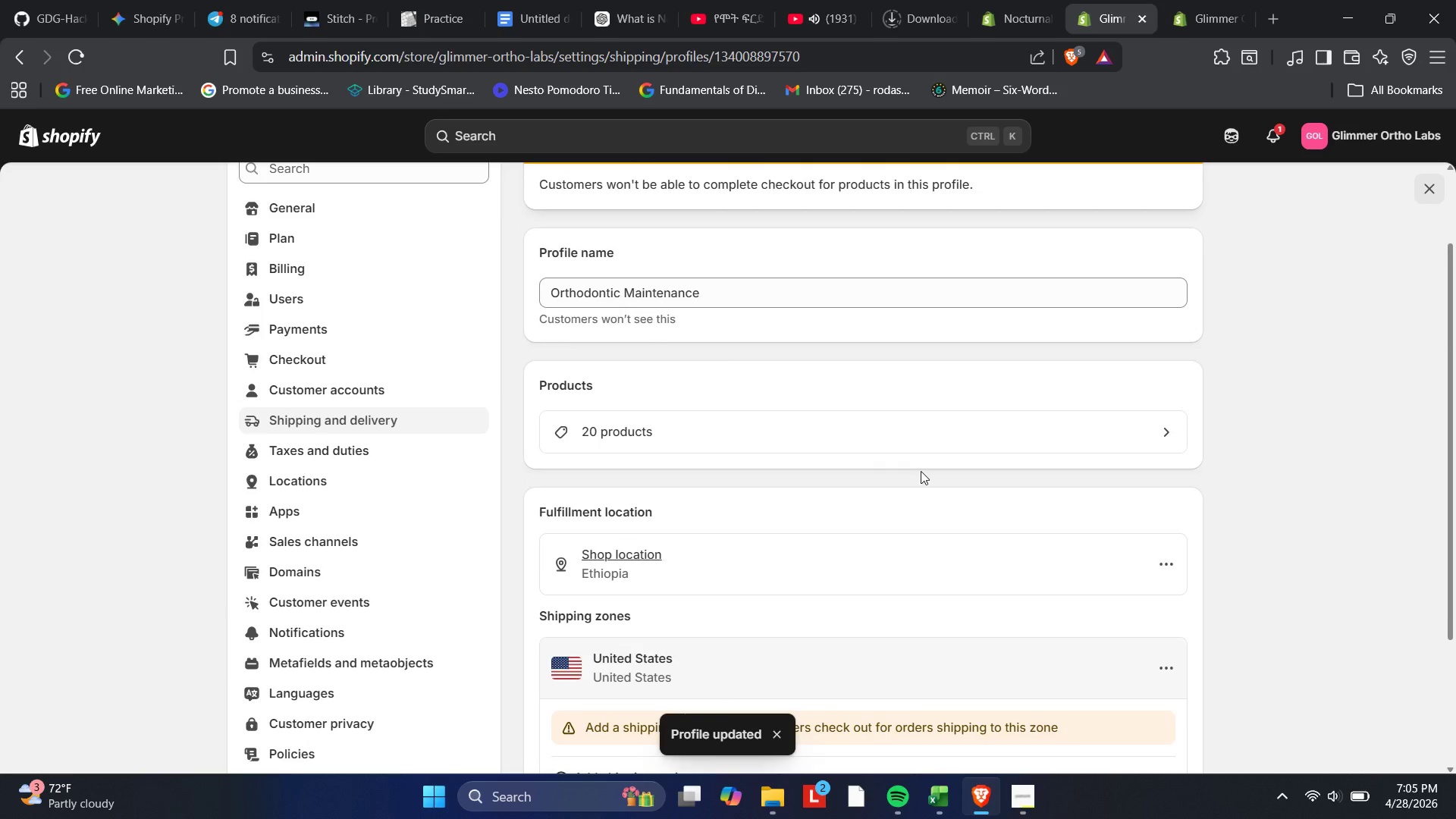 
scroll: coordinate [923, 465], scroll_direction: up, amount: 6.0
 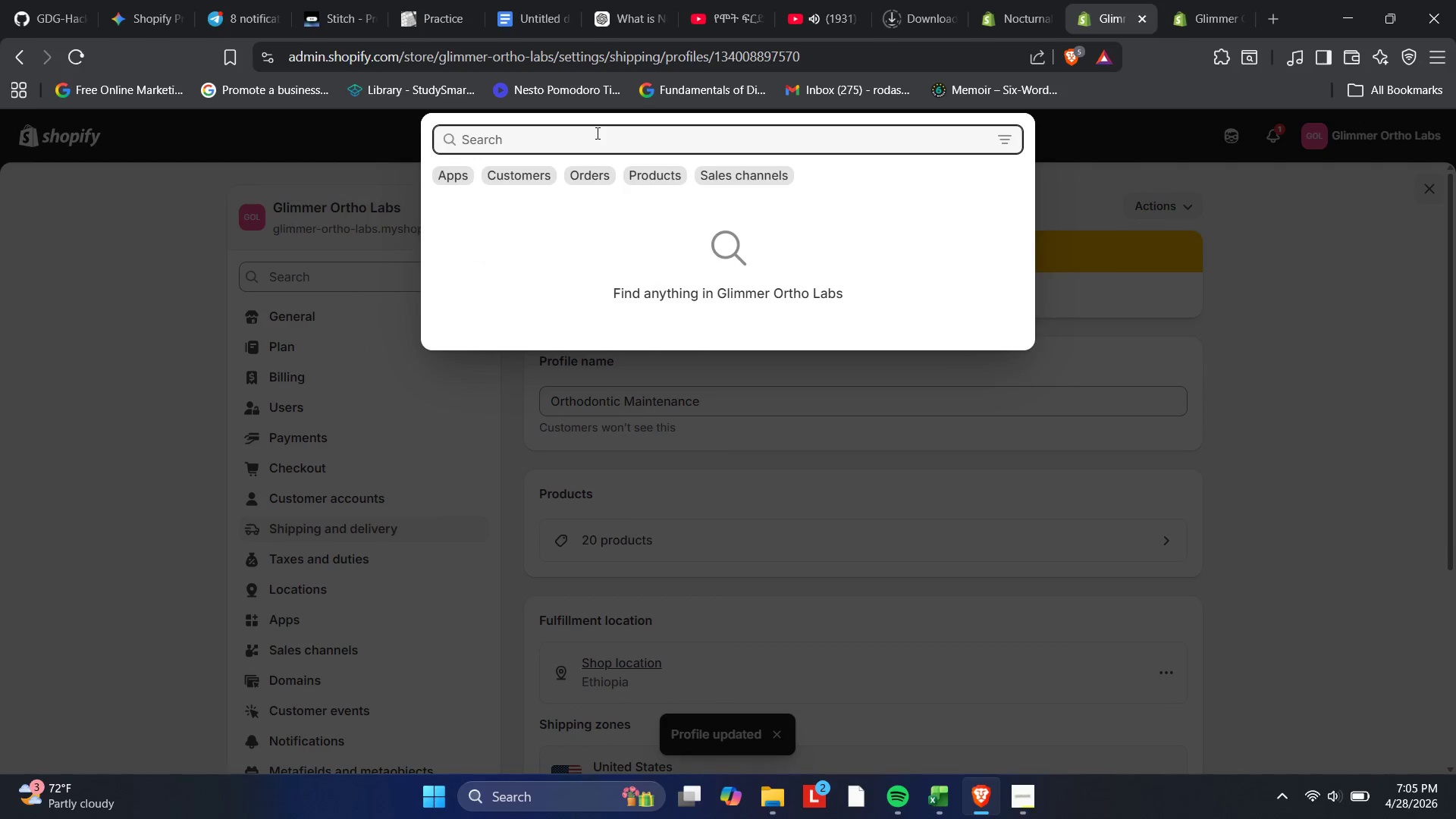 
type(add rate)
 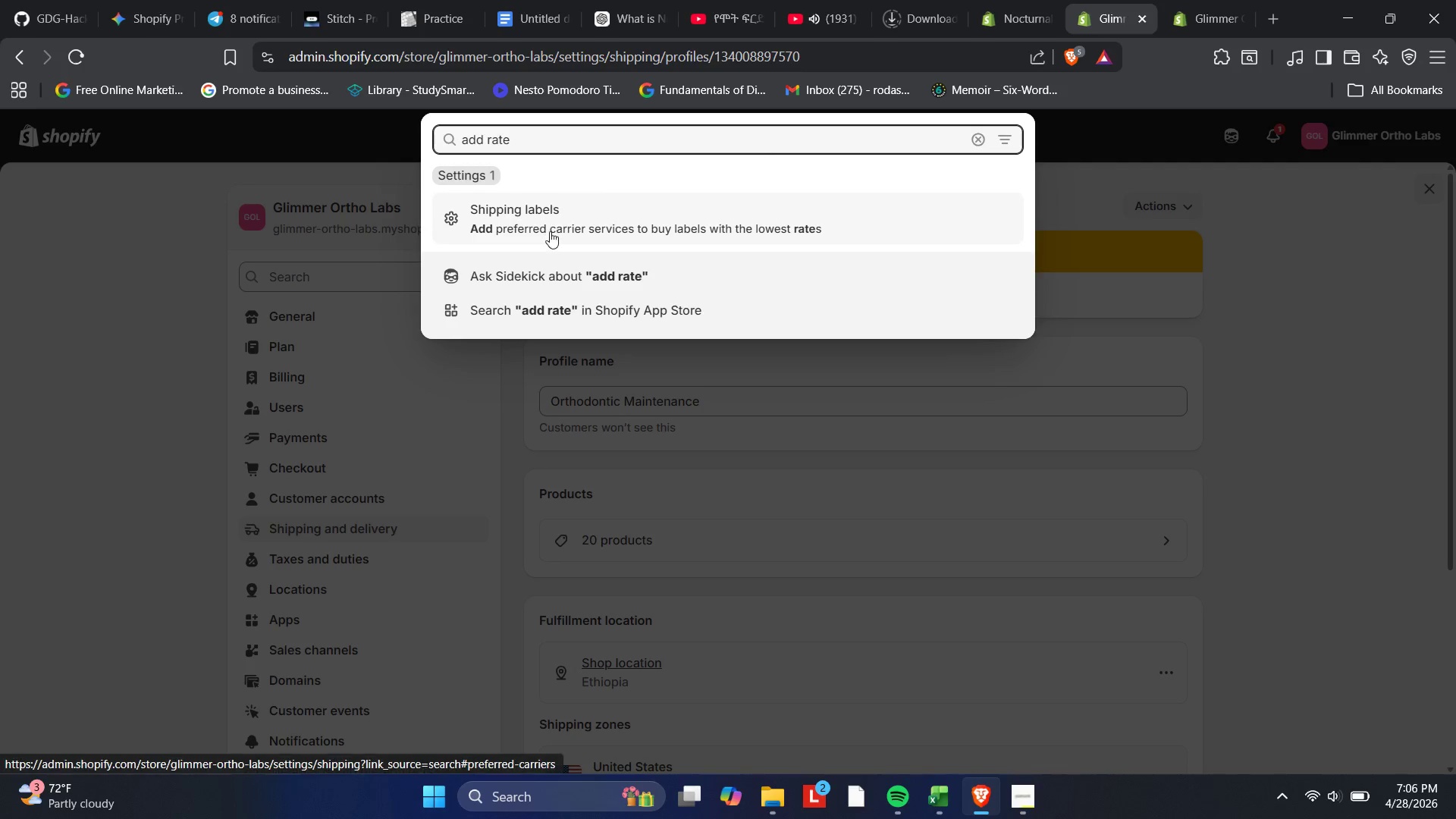 
wait(17.36)
 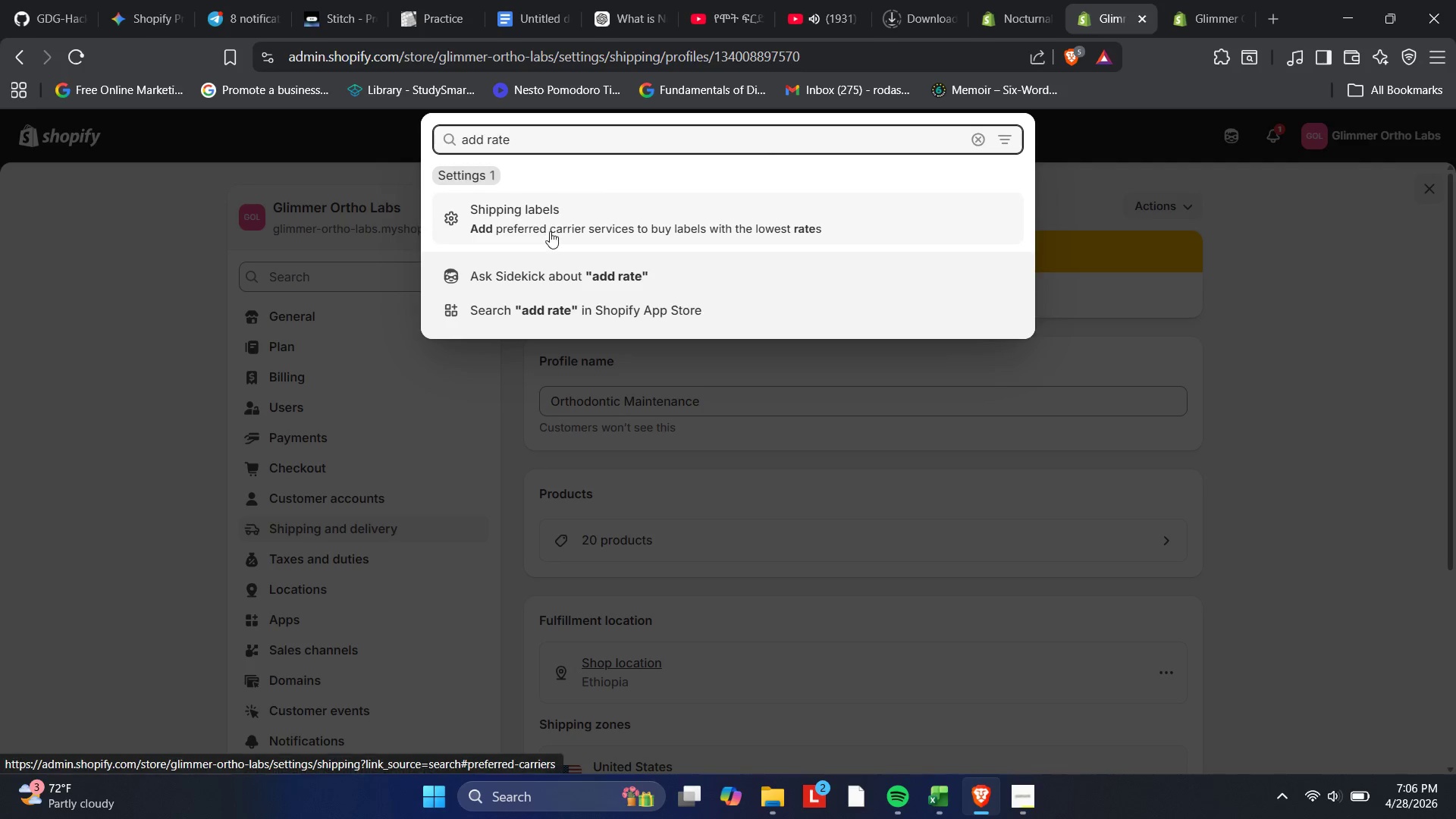 
left_click([619, 284])
 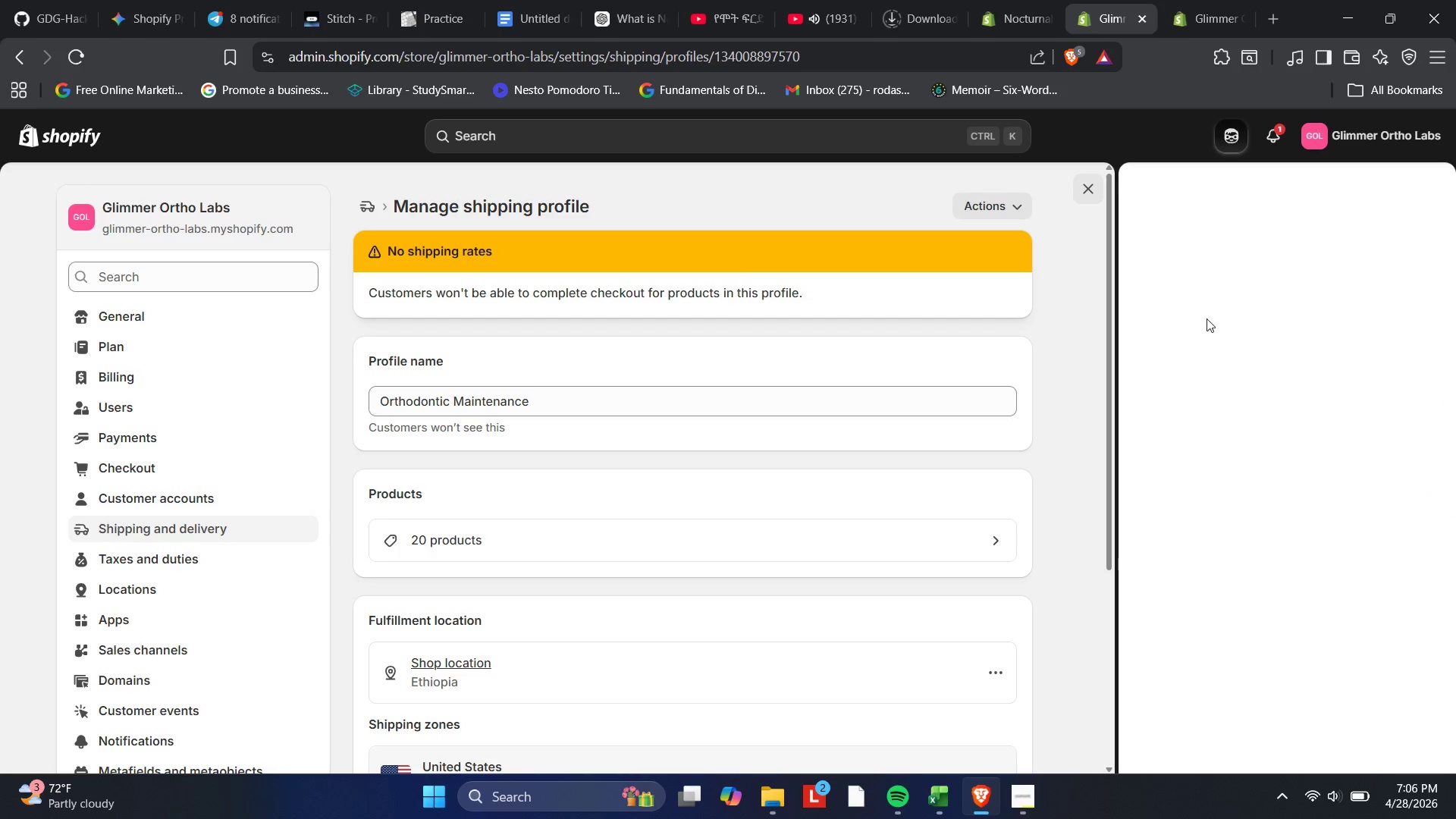 
scroll: coordinate [1297, 372], scroll_direction: none, amount: 0.0
 